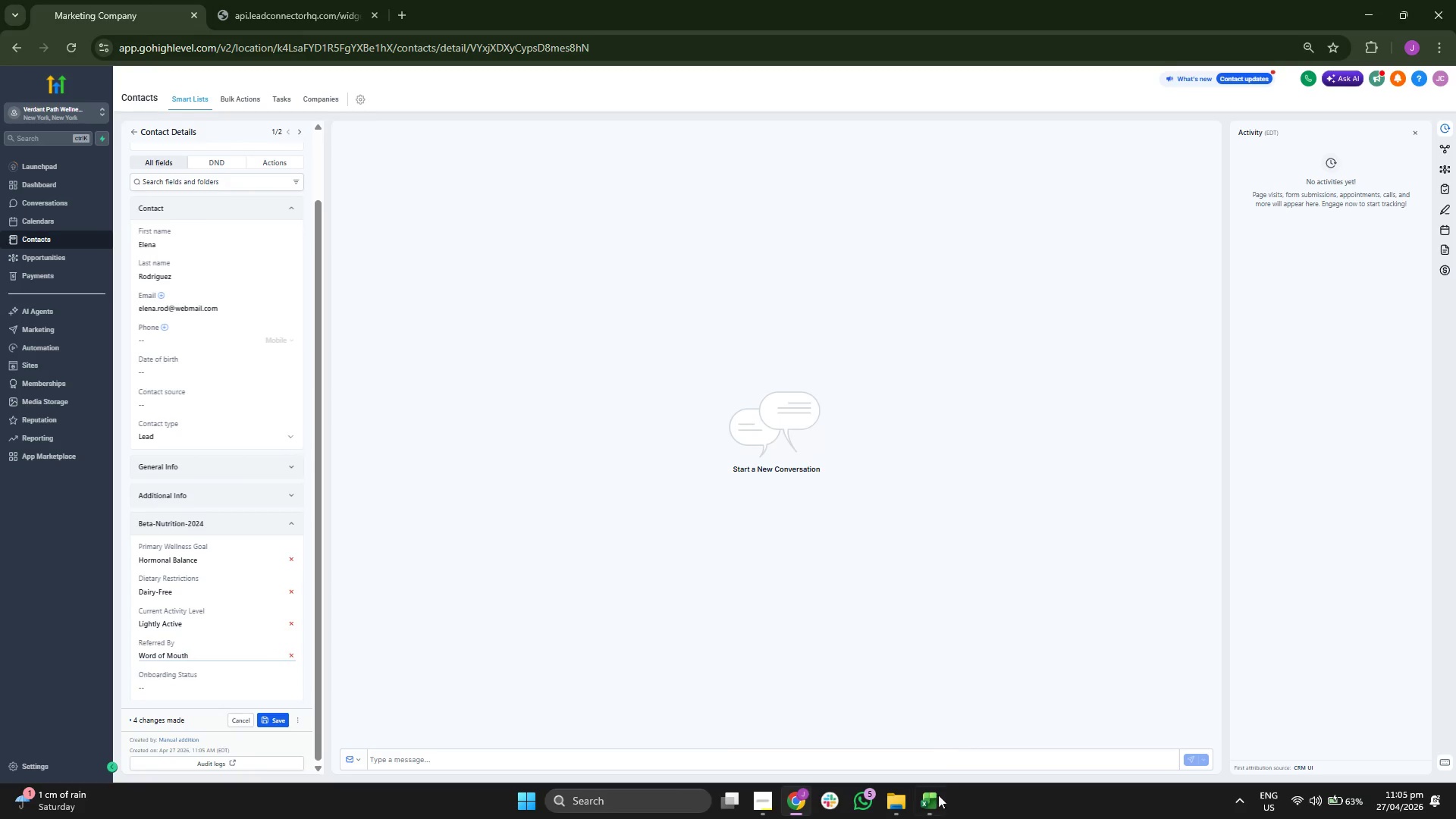 
left_click([938, 811])
 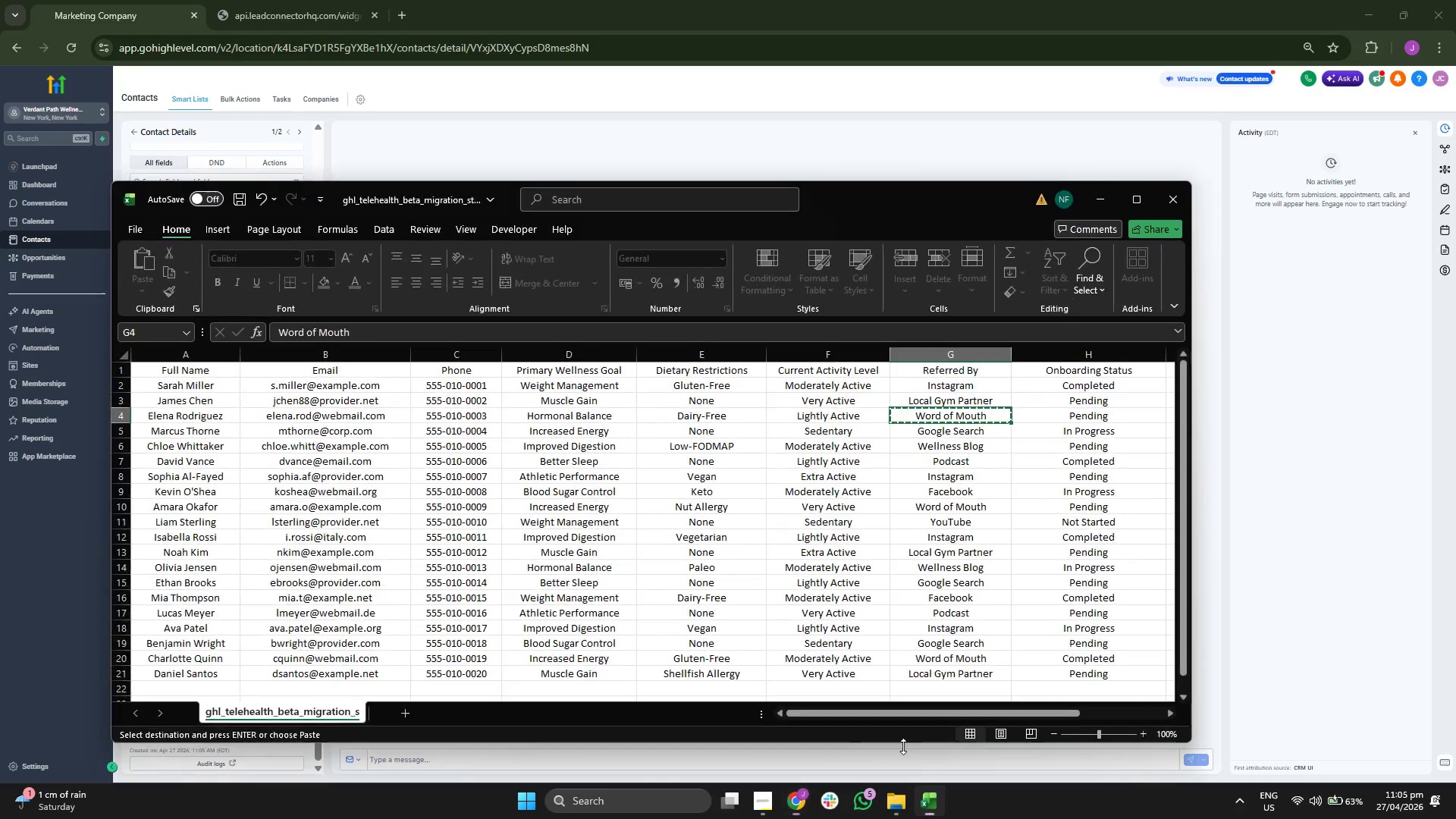 
key(ArrowRight)
 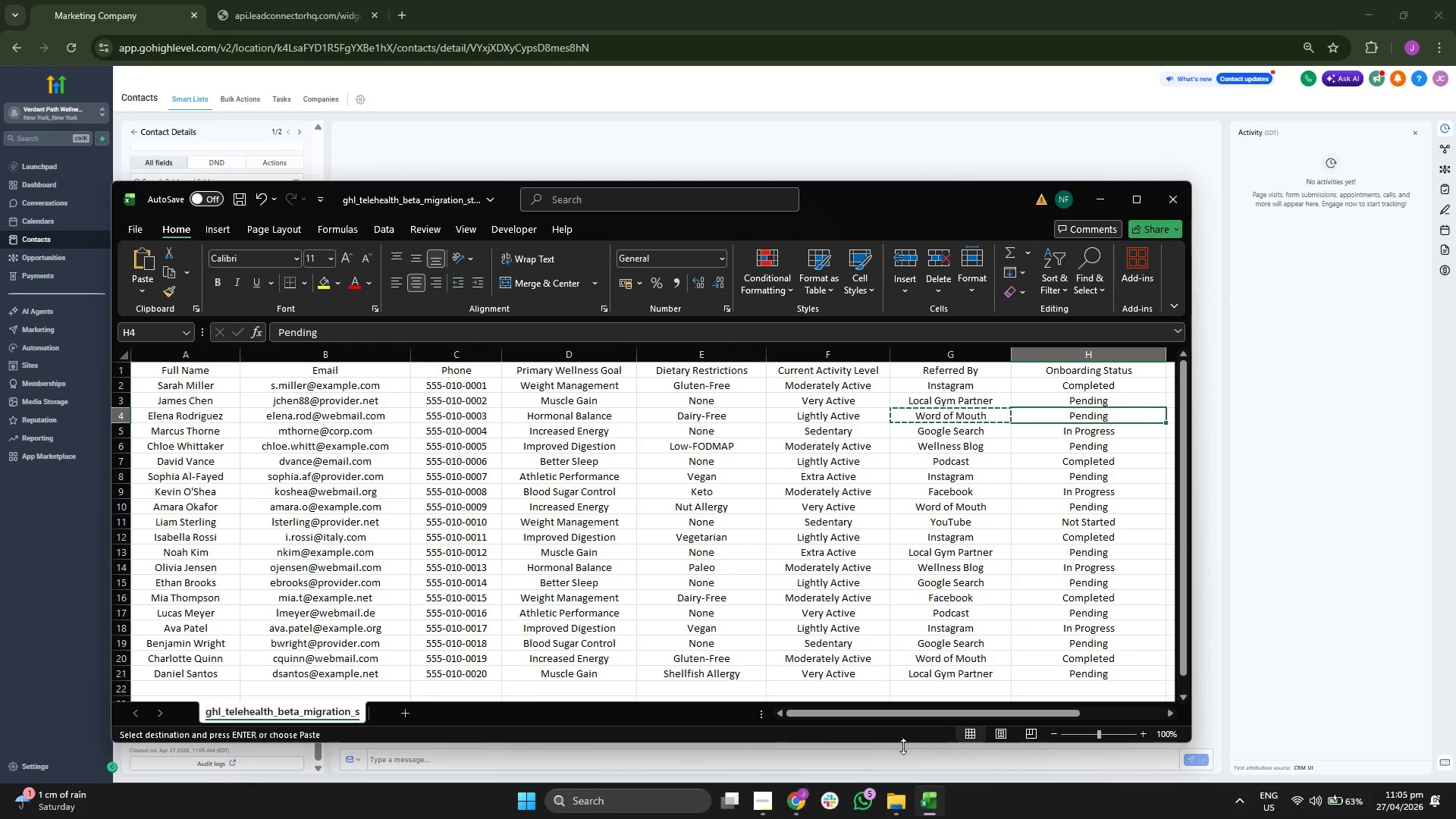 
key(Control+ControlLeft)
 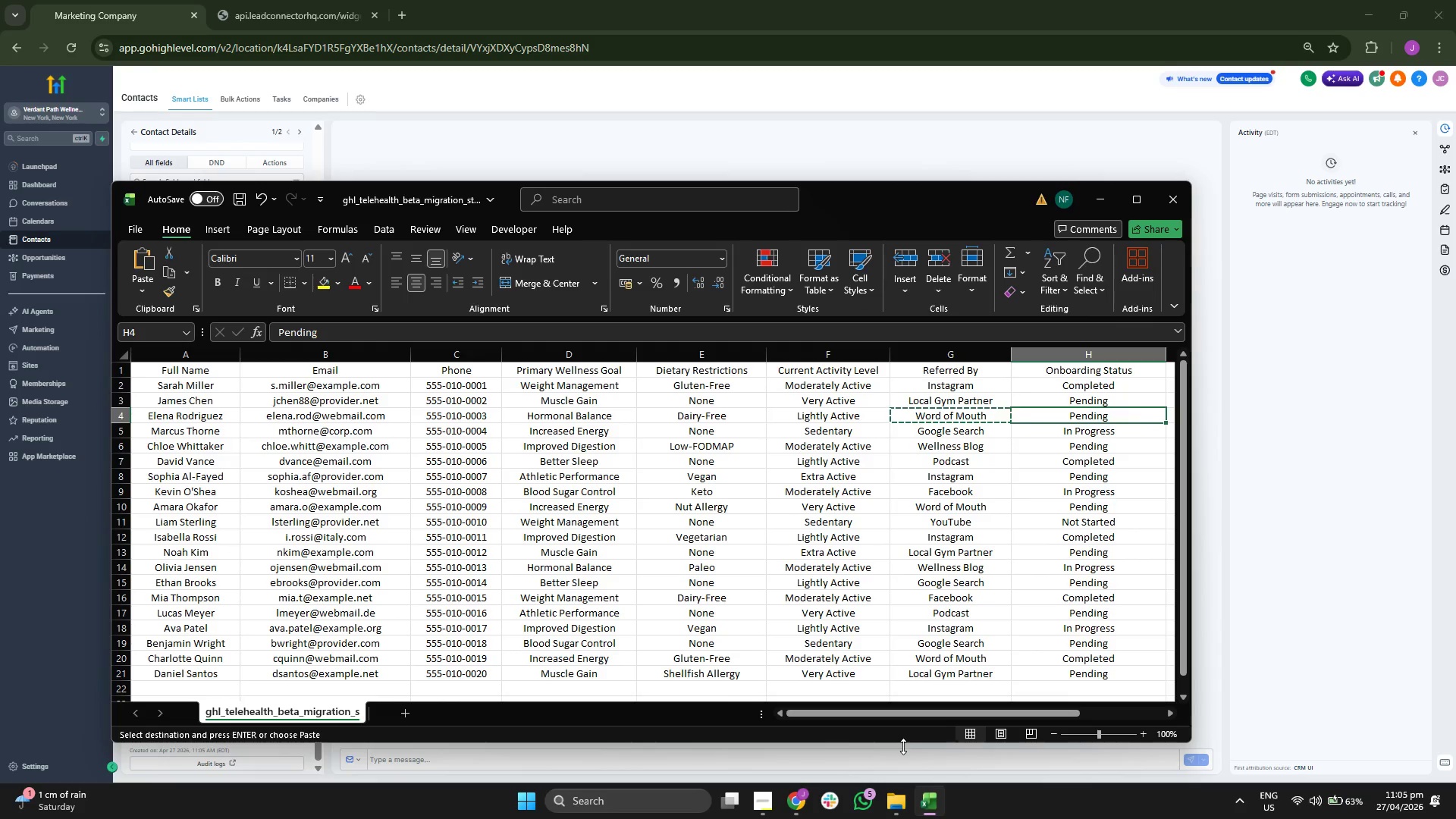 
key(Control+C)
 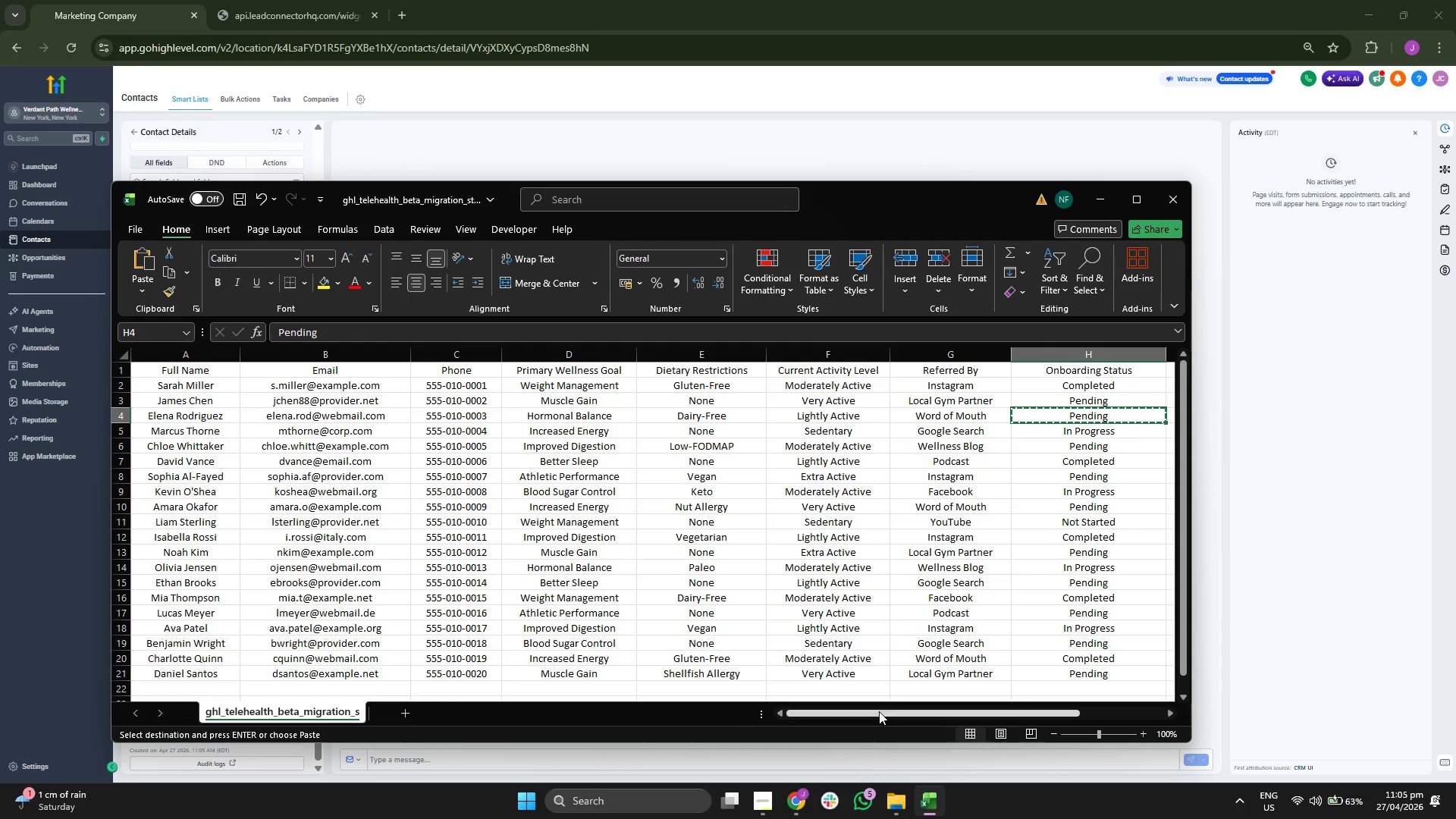 
key(ArrowRight)
 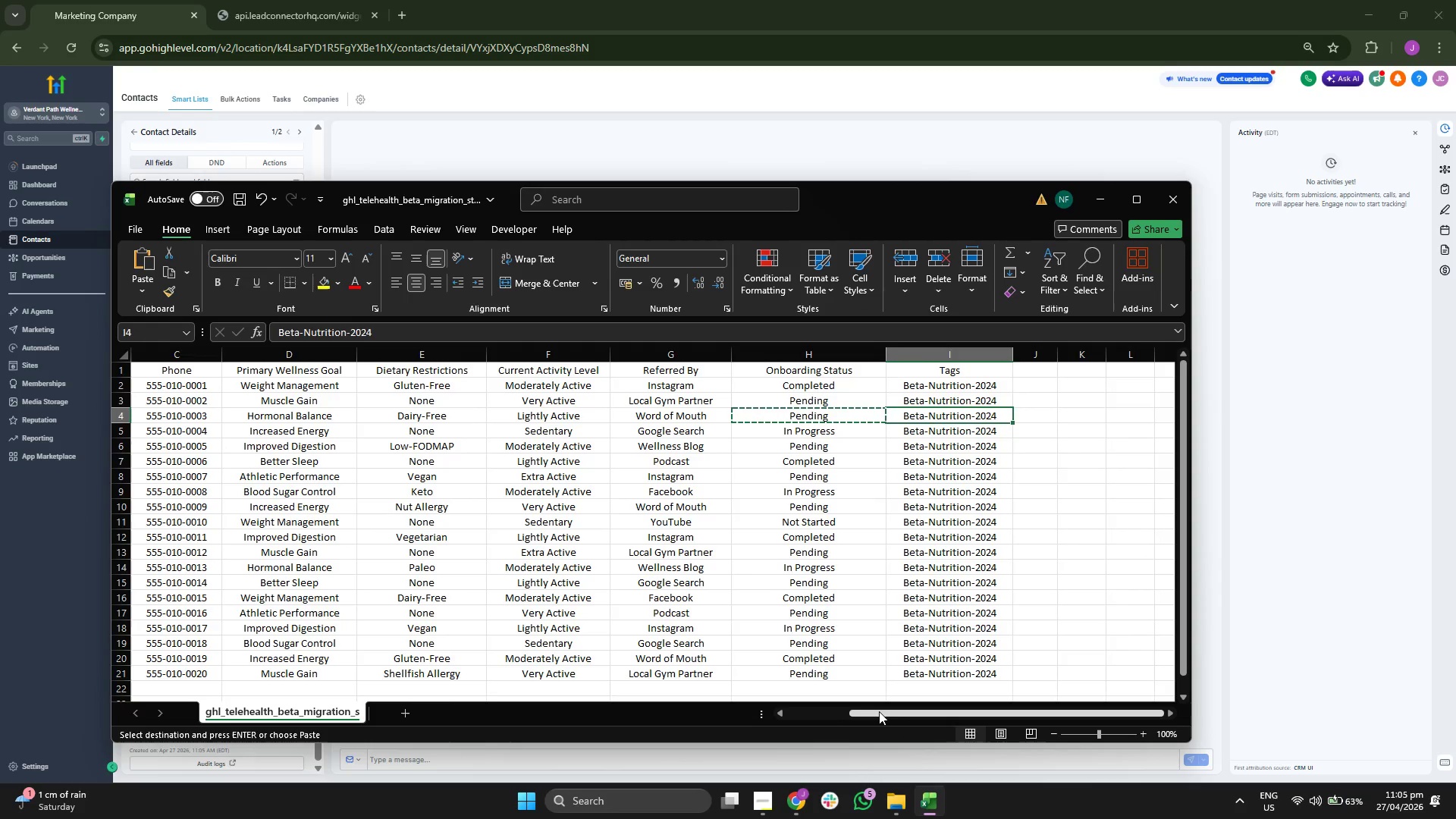 
key(ArrowLeft)
 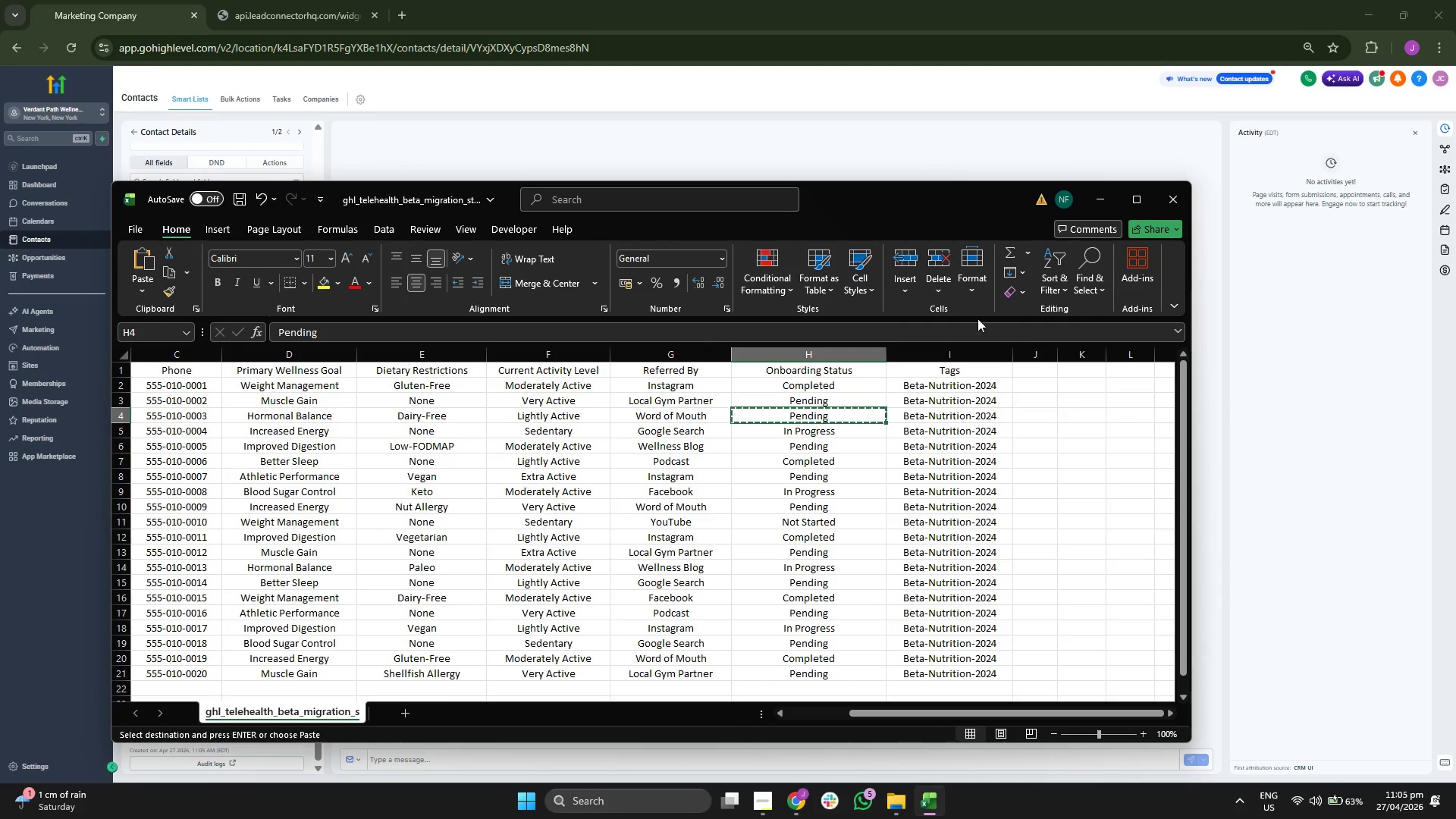 
left_click([1092, 202])
 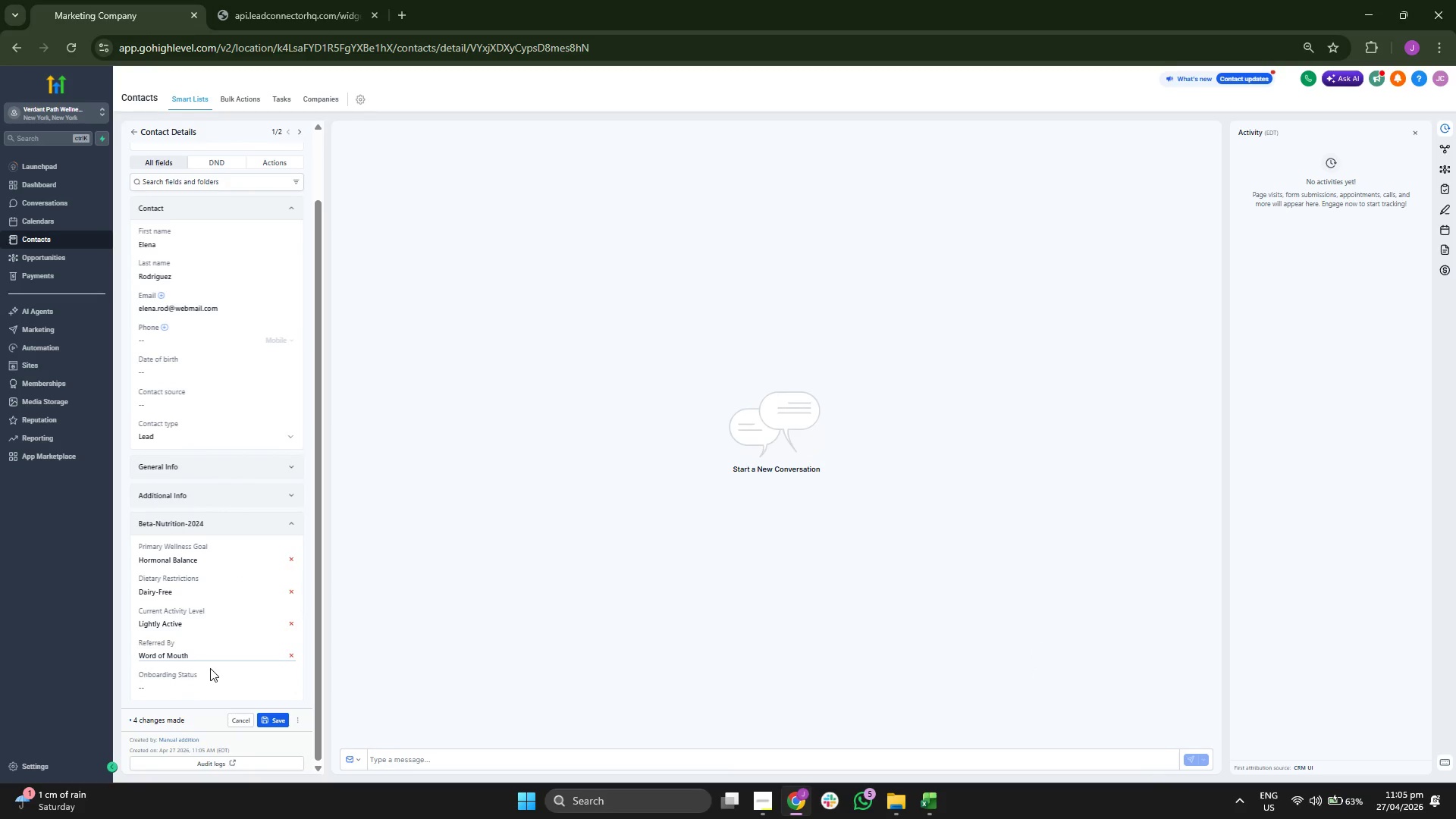 
left_click([220, 683])
 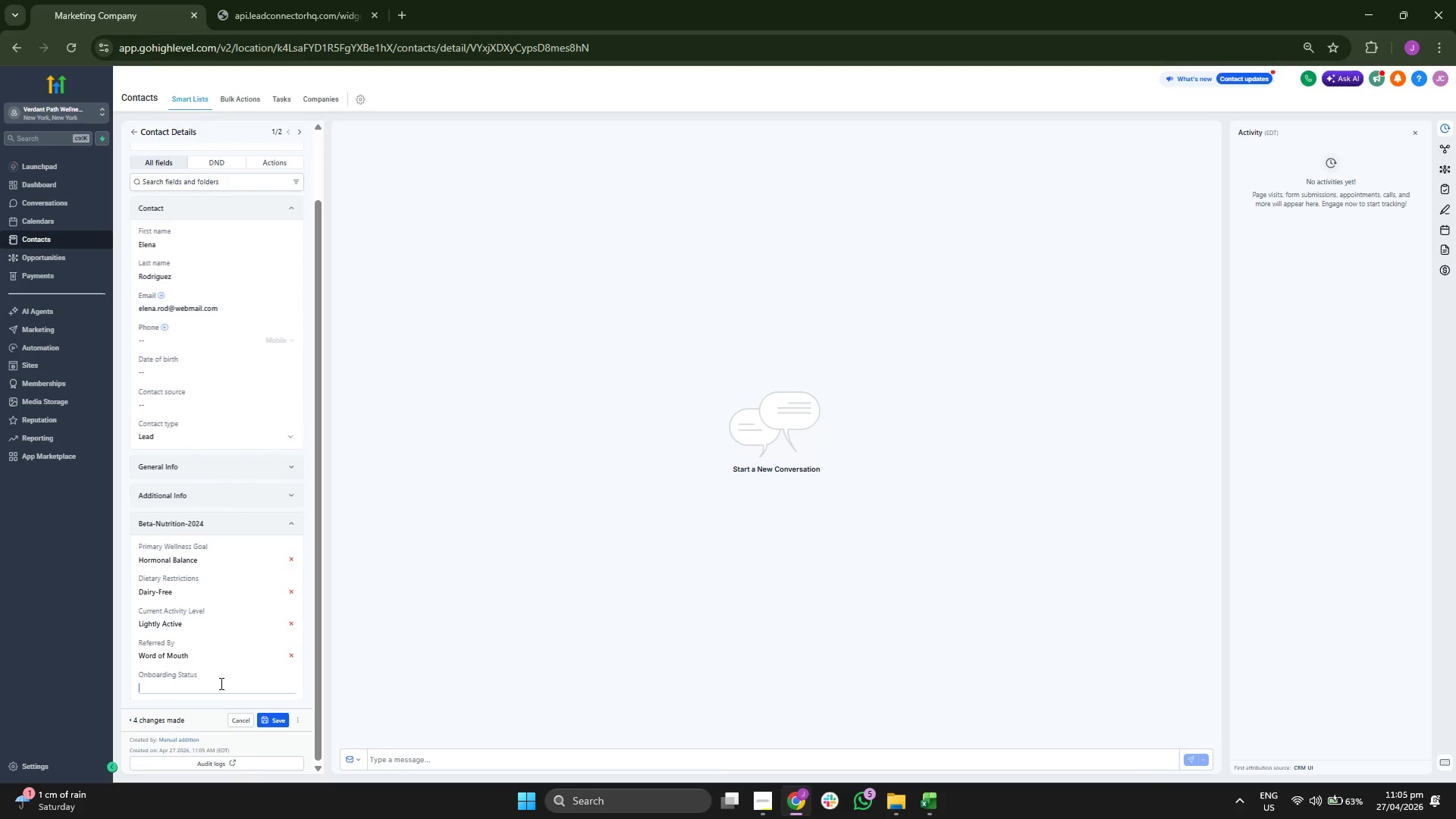 
key(Control+ControlLeft)
 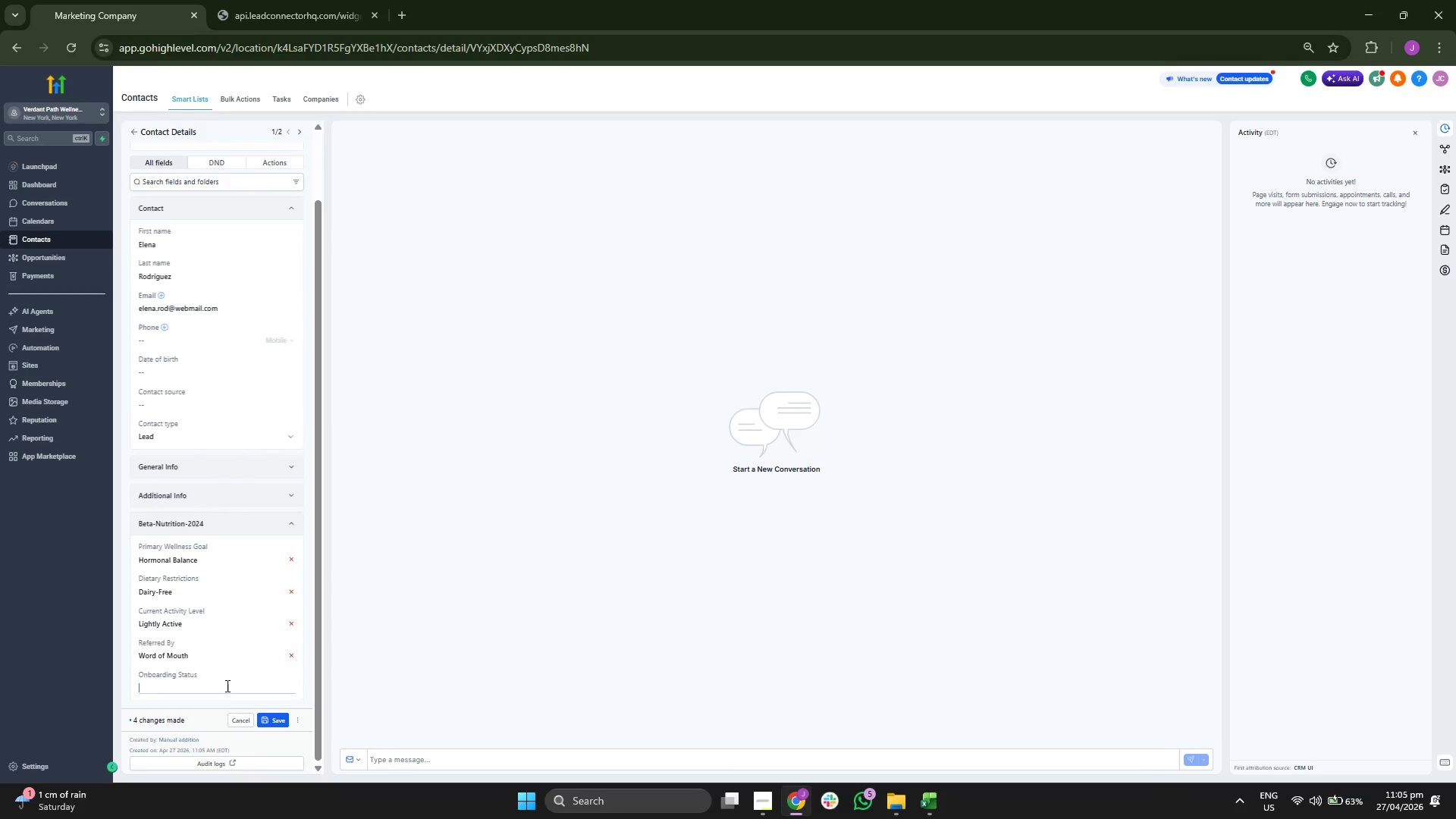 
key(Control+V)
 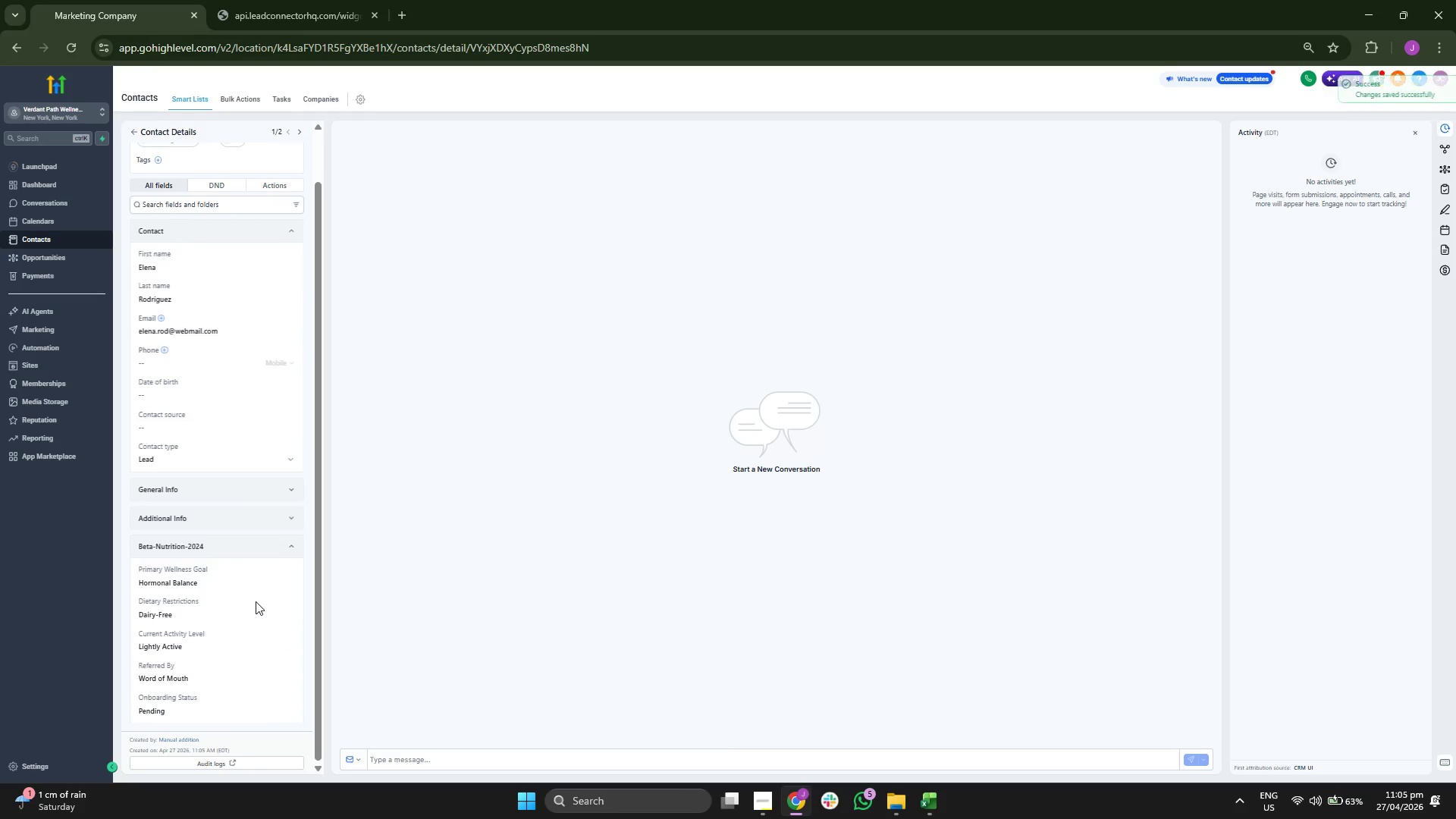 
scroll: coordinate [257, 524], scroll_direction: up, amount: 2.0
 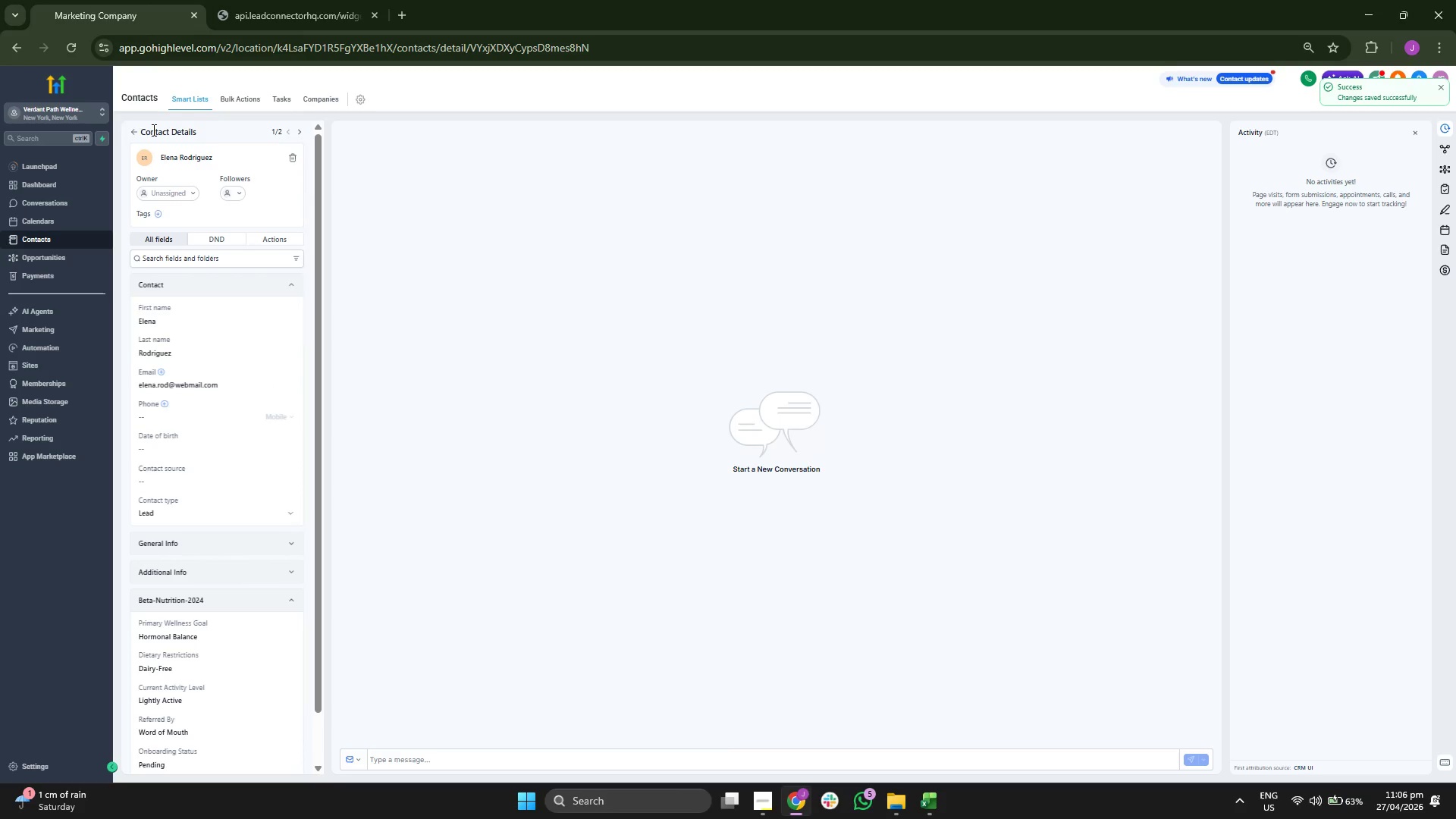 
left_click([133, 127])
 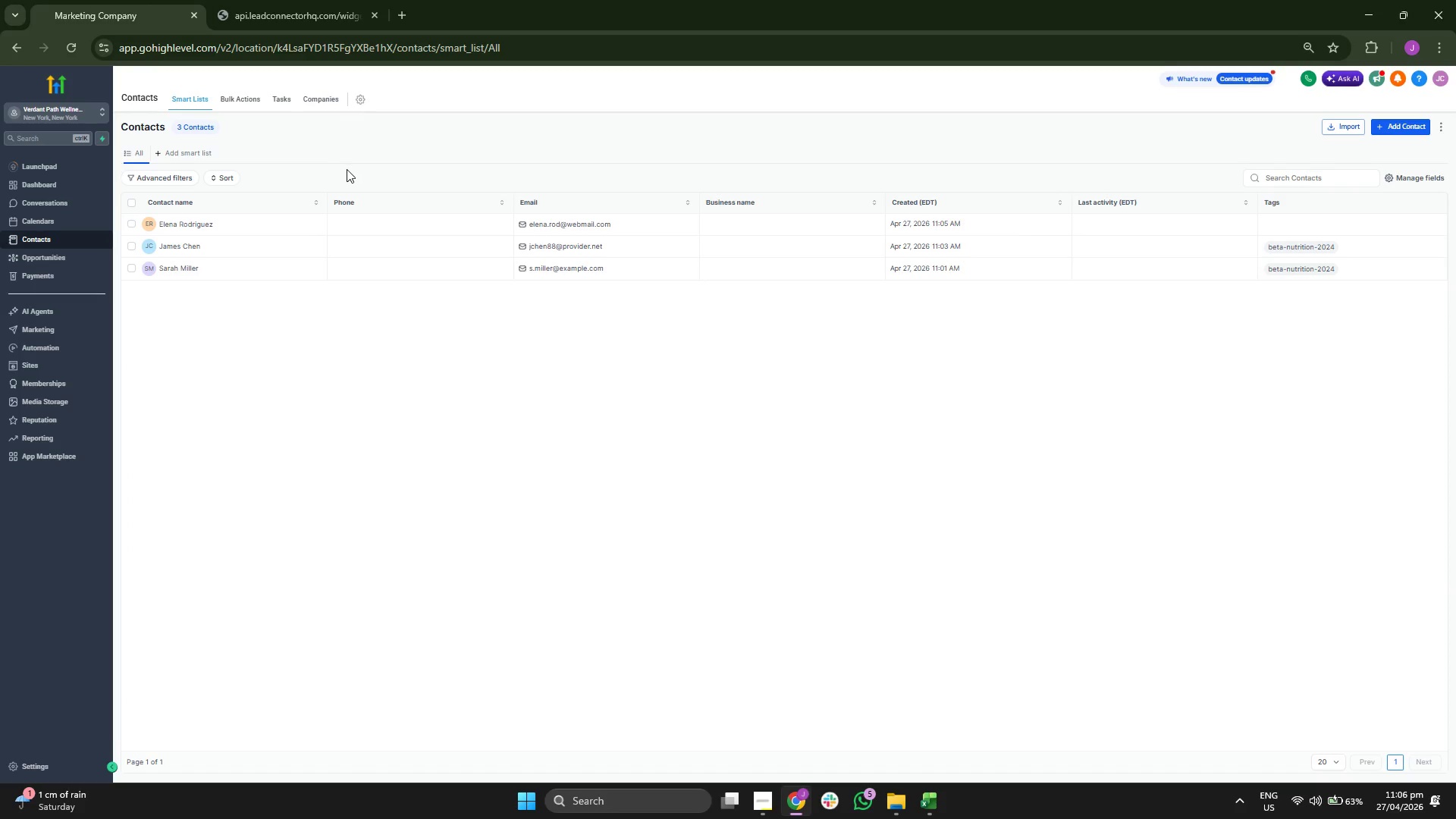 
wait(6.62)
 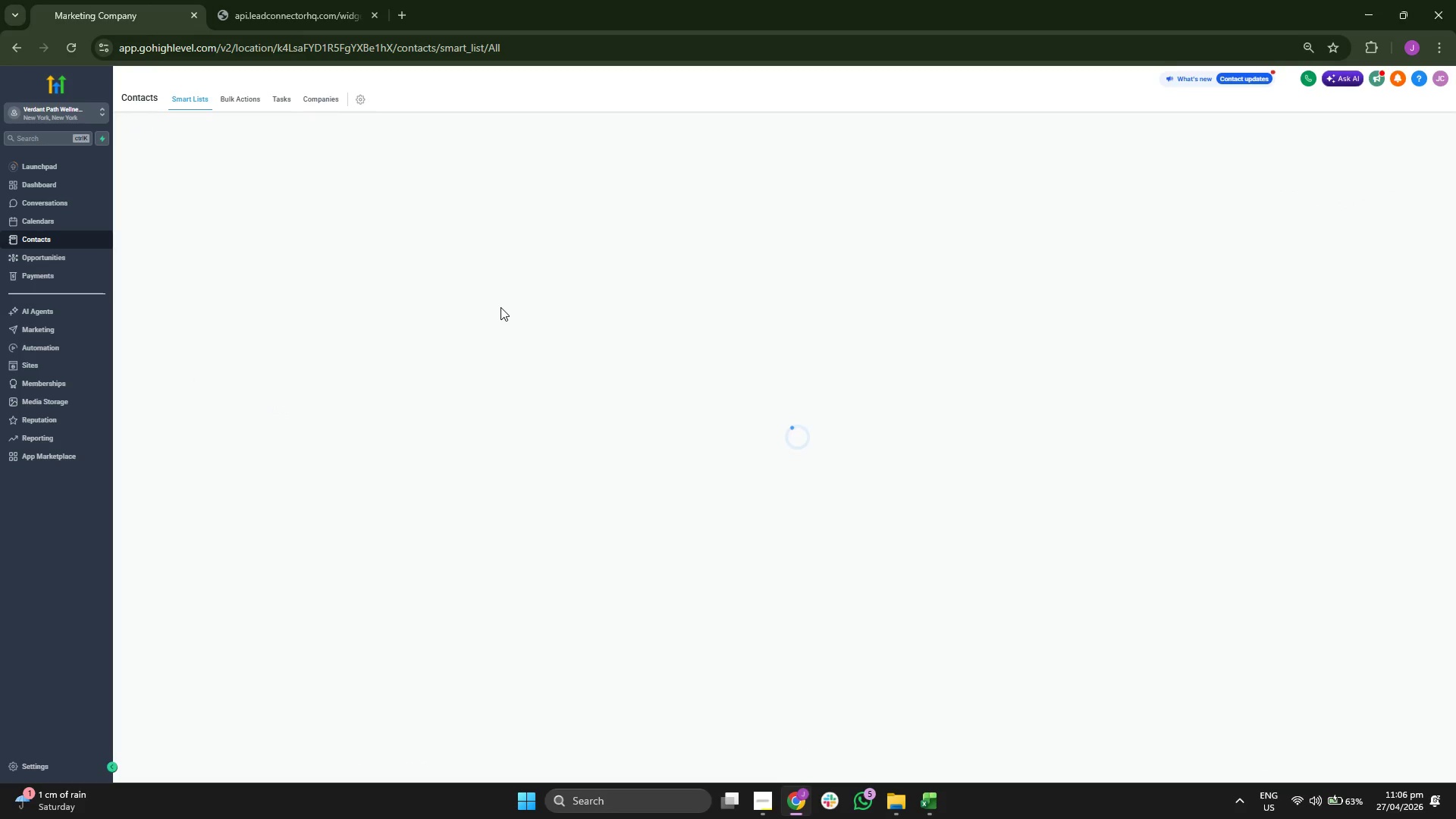 
left_click([185, 157])
 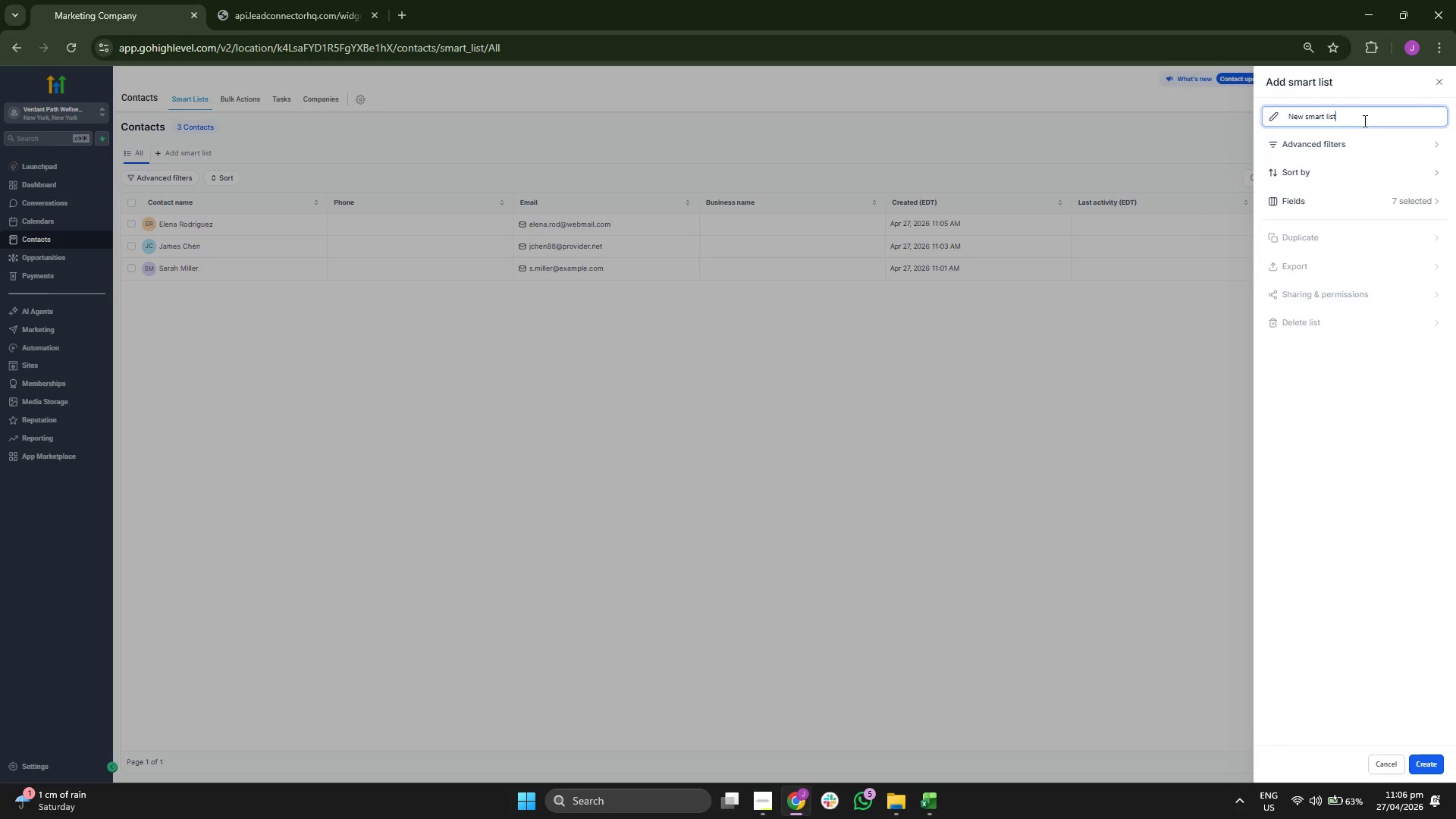 
double_click([1363, 121])
 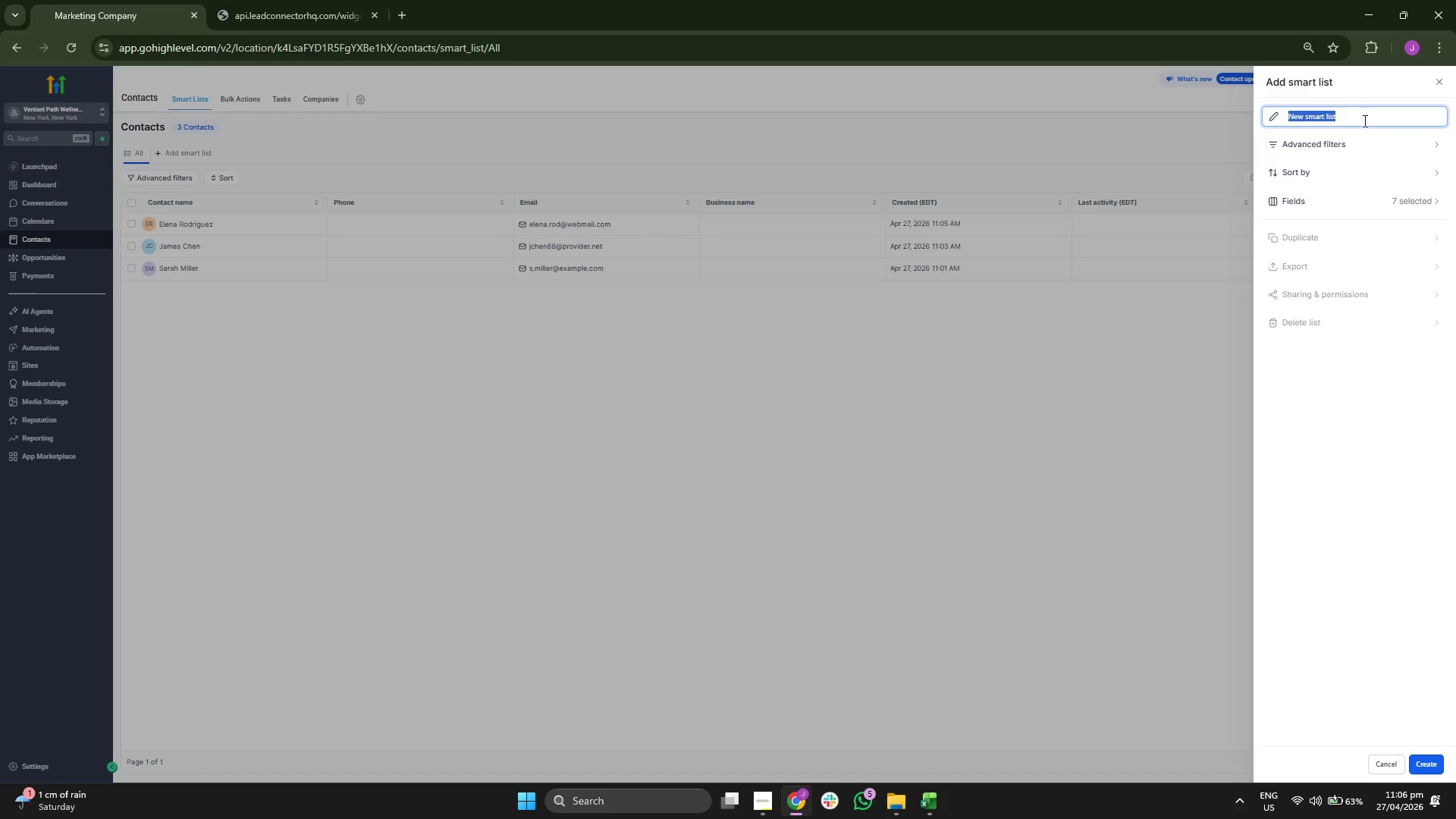 
triple_click([1363, 121])
 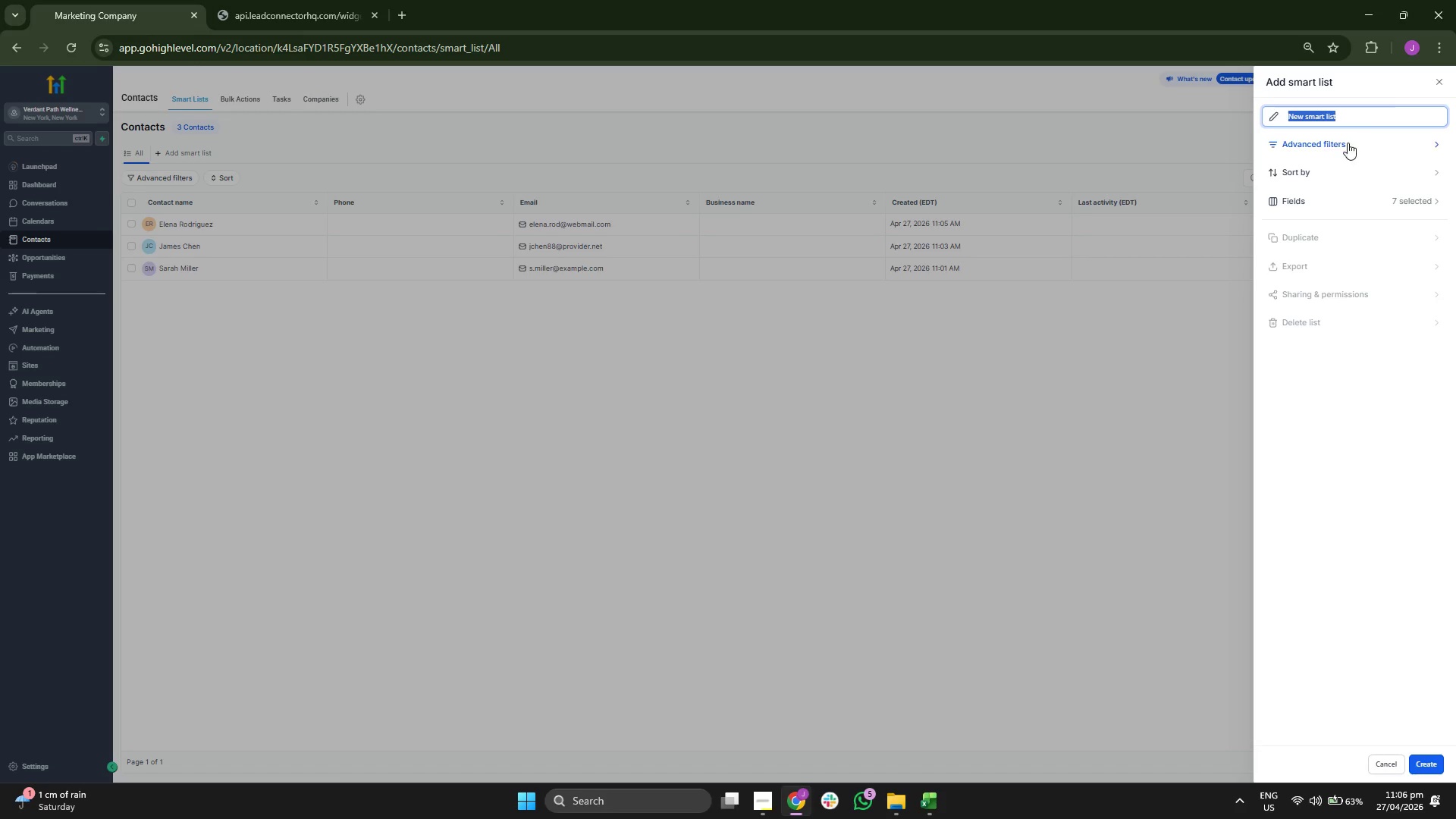 
left_click([1347, 144])
 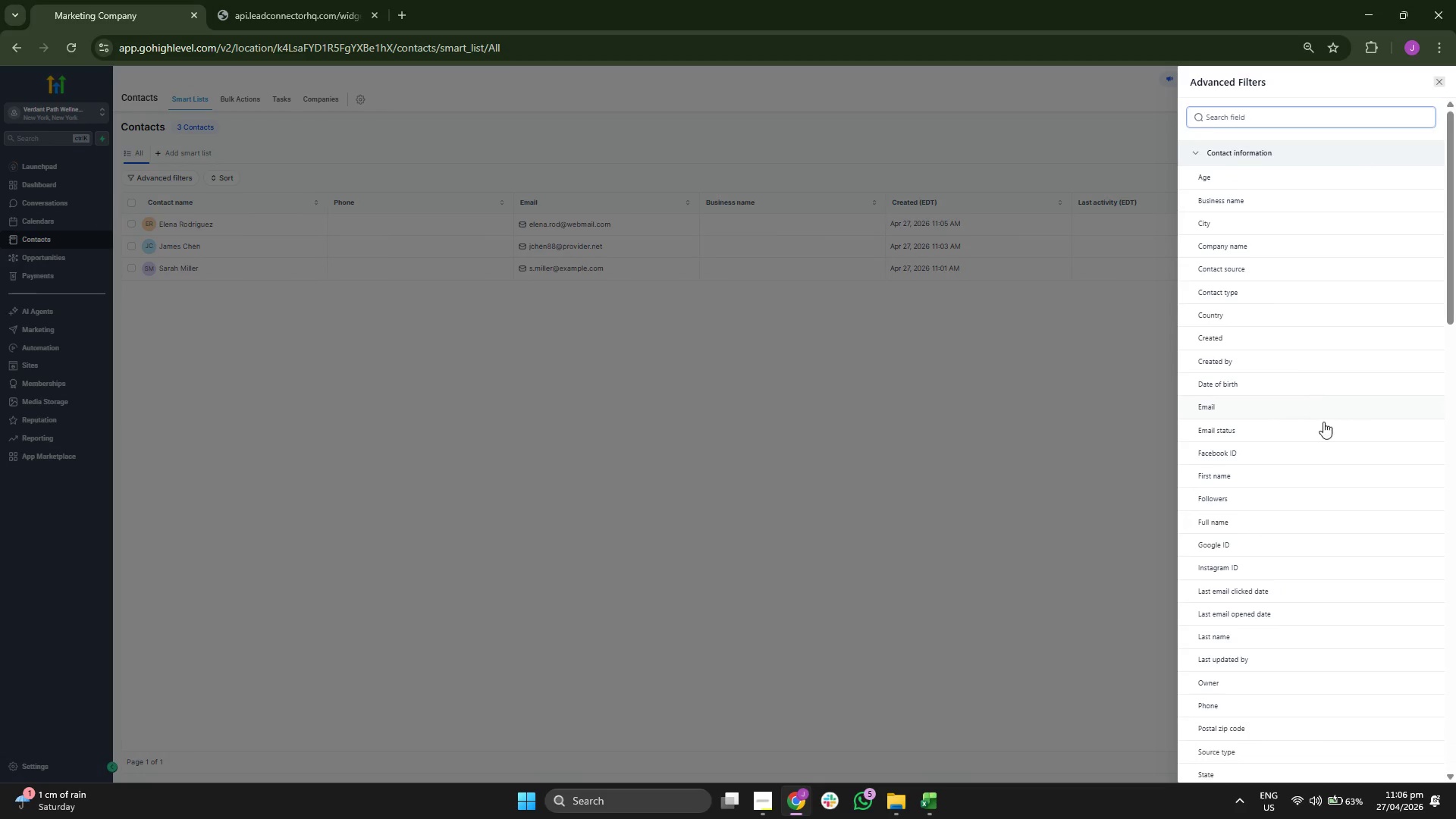 
scroll: coordinate [1325, 623], scroll_direction: down, amount: 26.0
 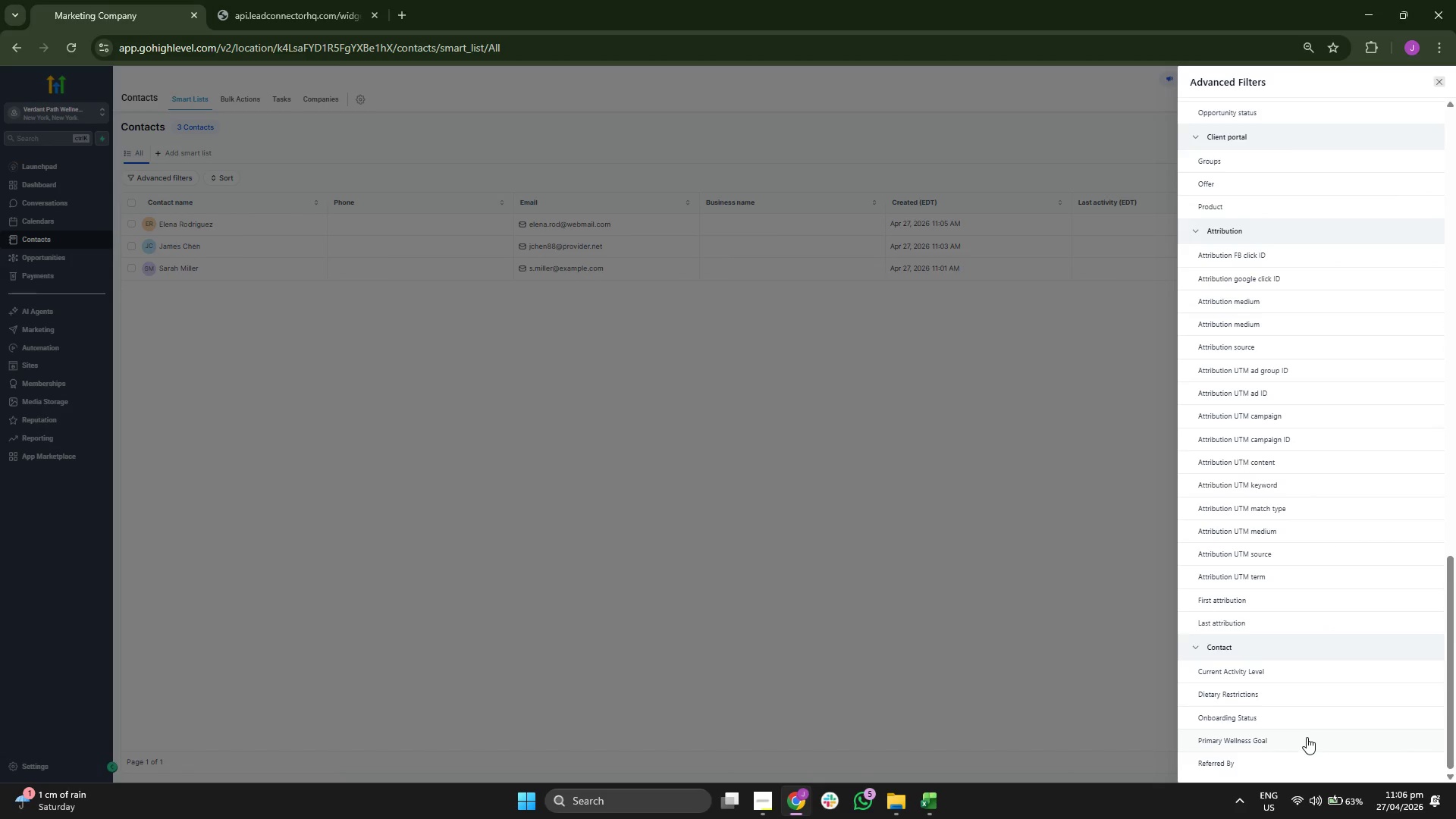 
left_click([1310, 739])
 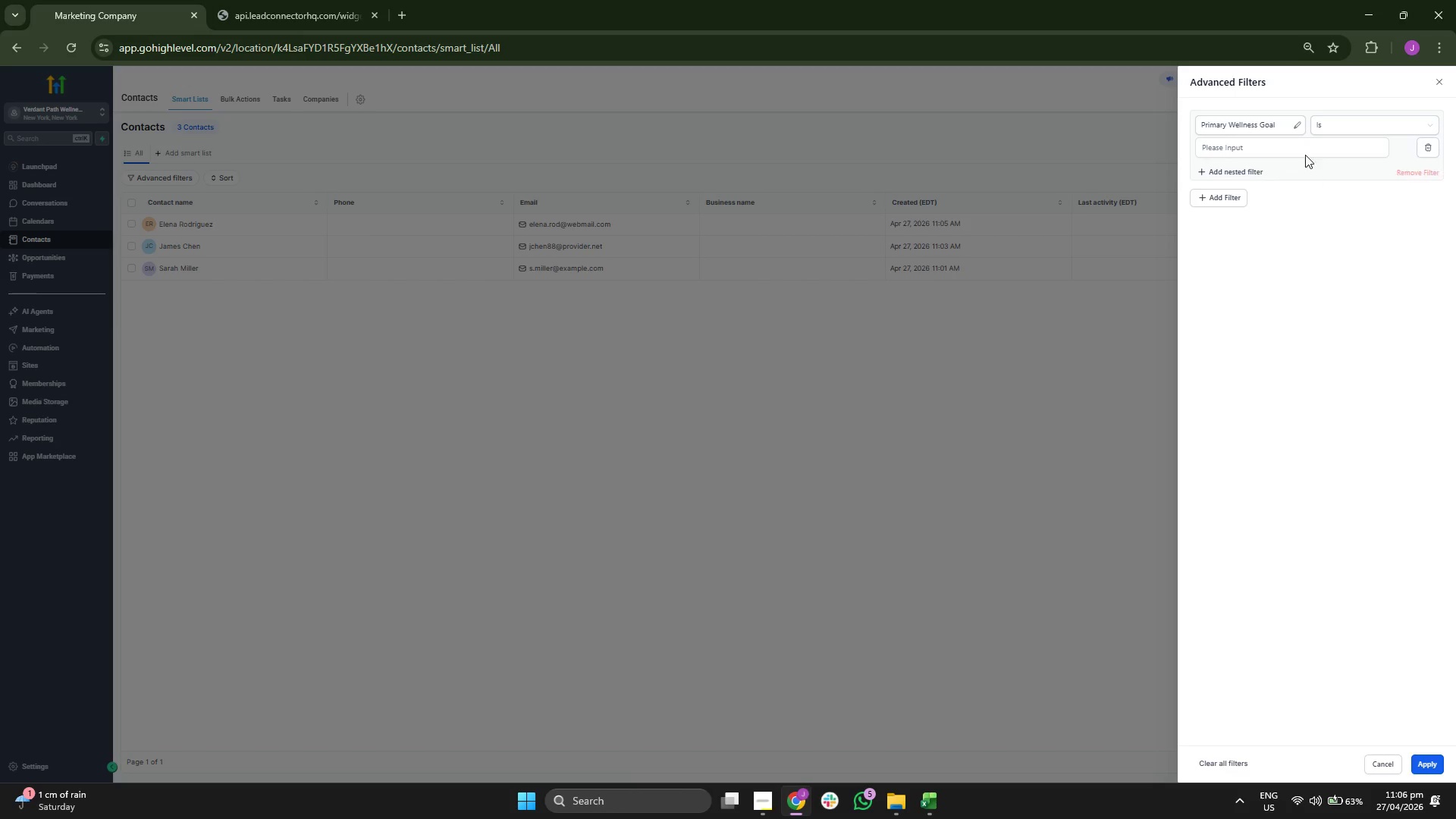 
wait(5.8)
 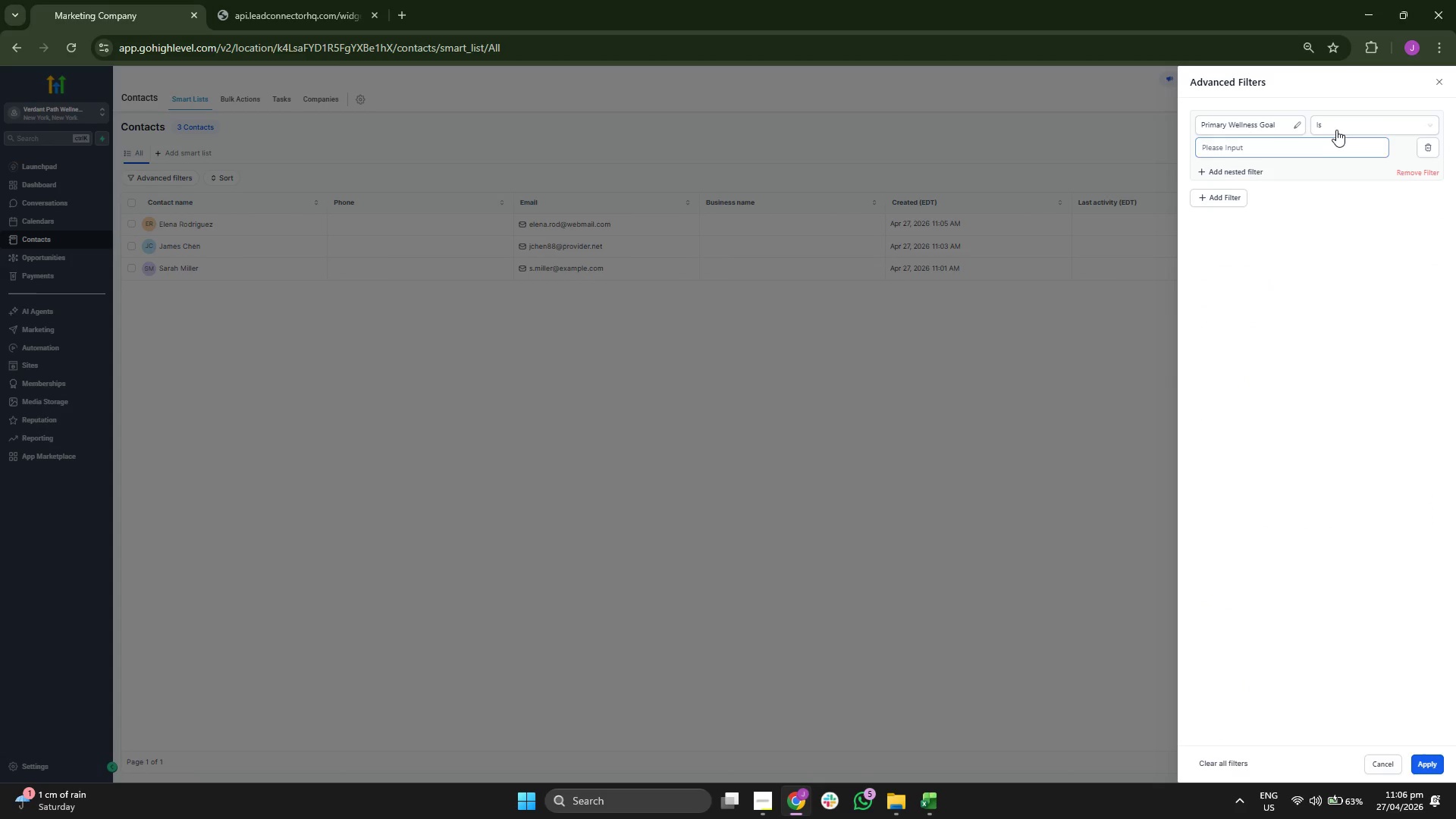 
left_click([1281, 146])
 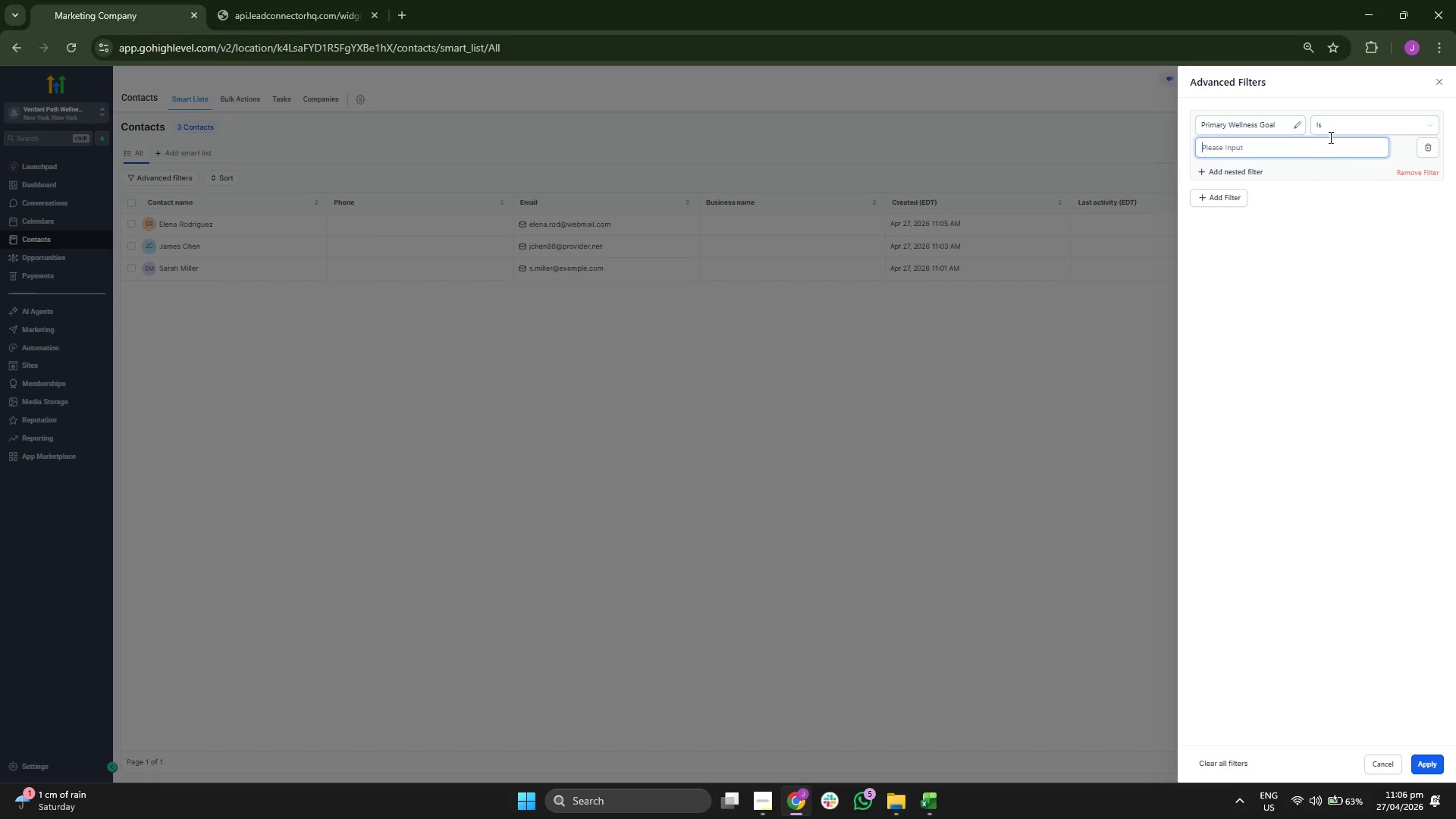 
double_click([1336, 127])
 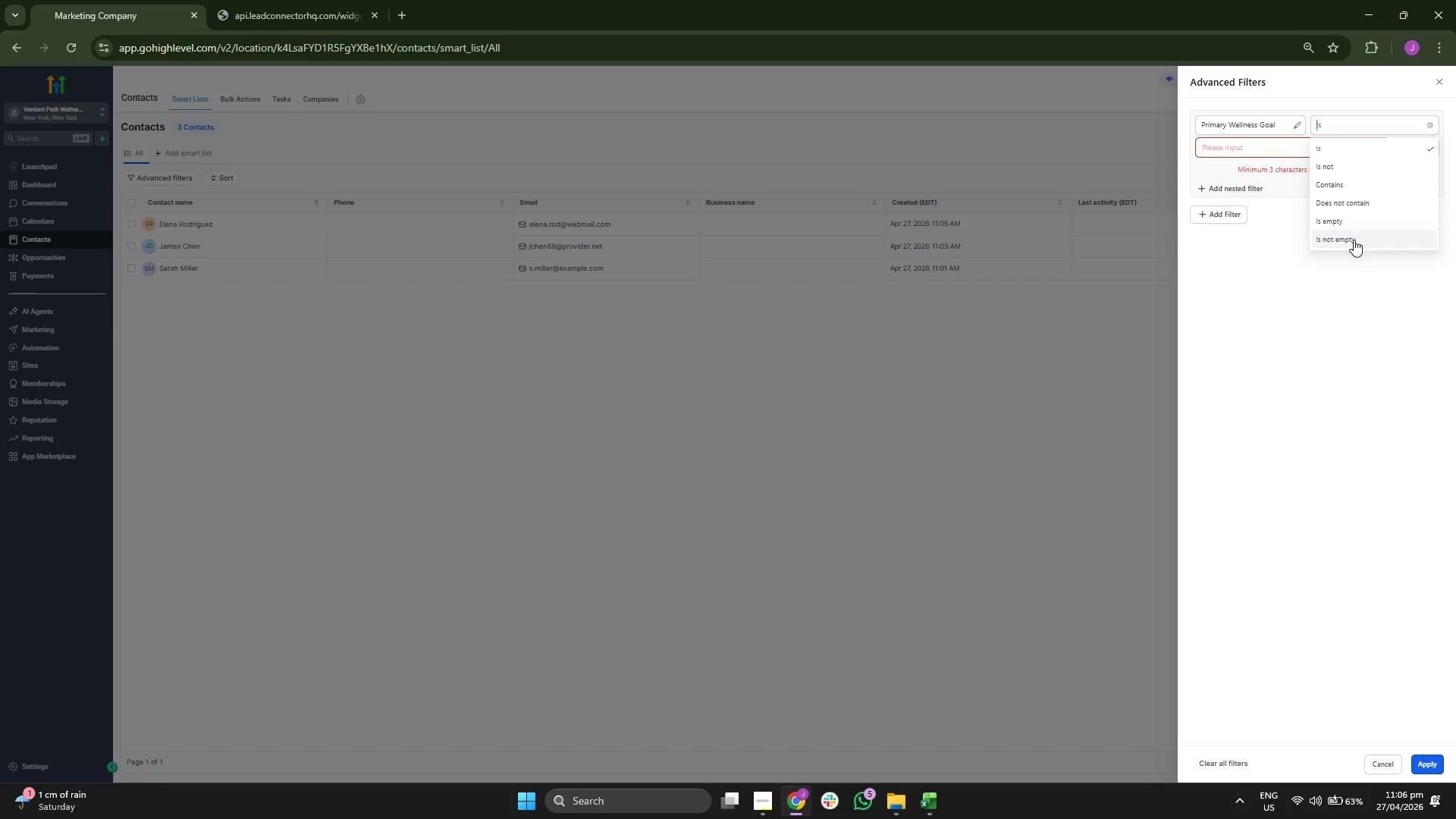 
left_click_drag(start_coordinate=[1308, 441], to_coordinate=[1307, 454])
 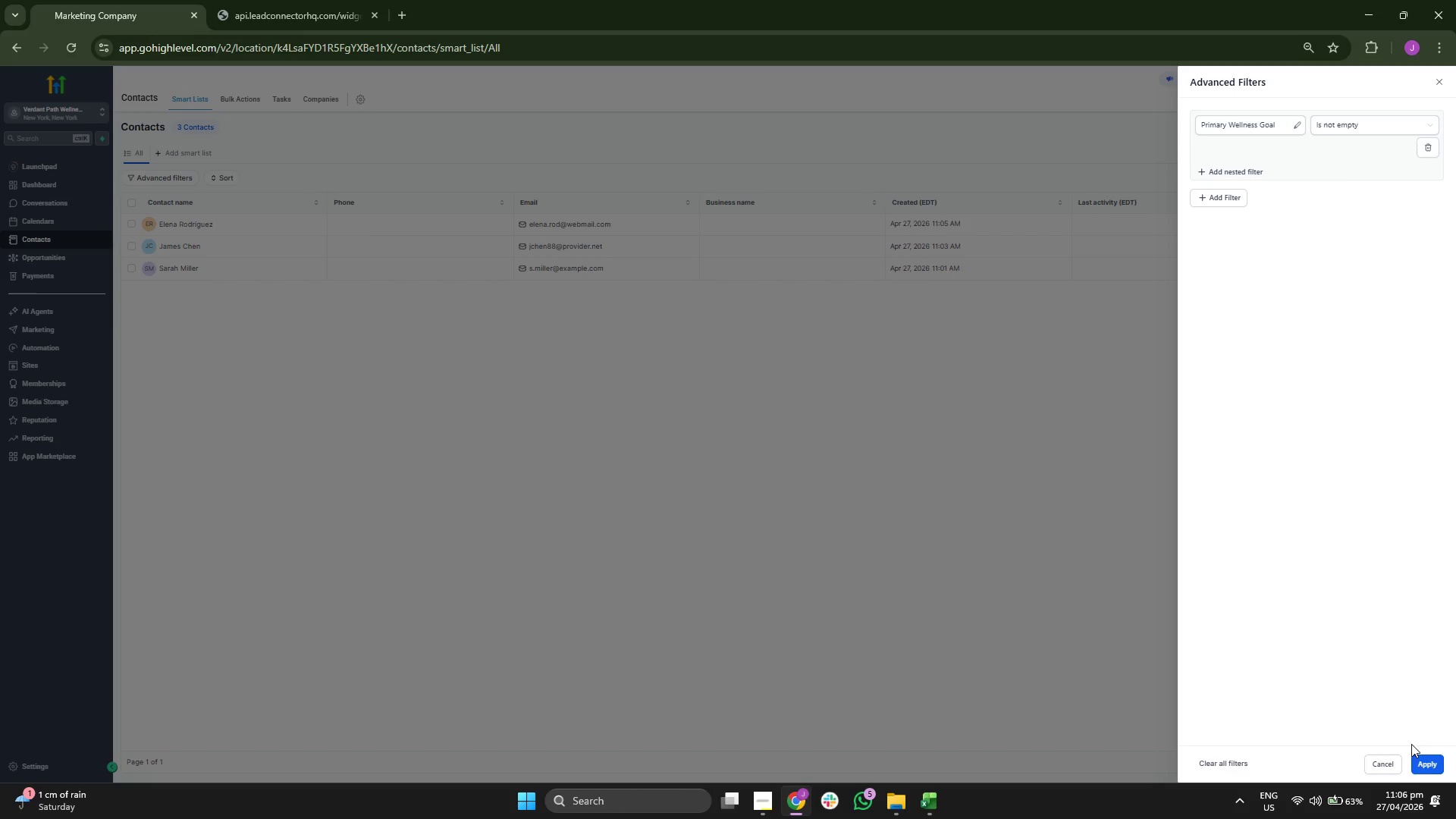 
left_click([1417, 767])
 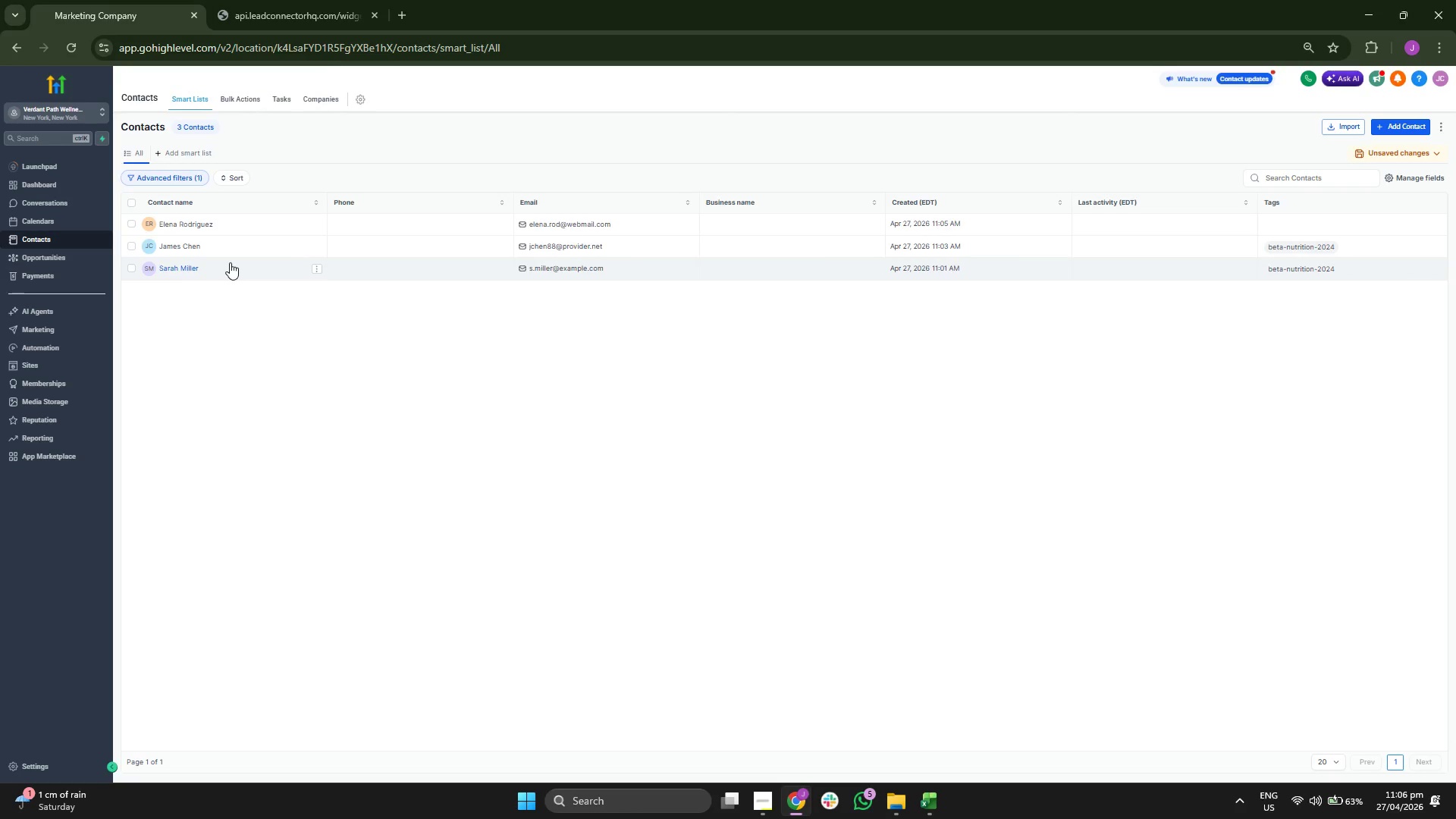 
left_click([191, 152])
 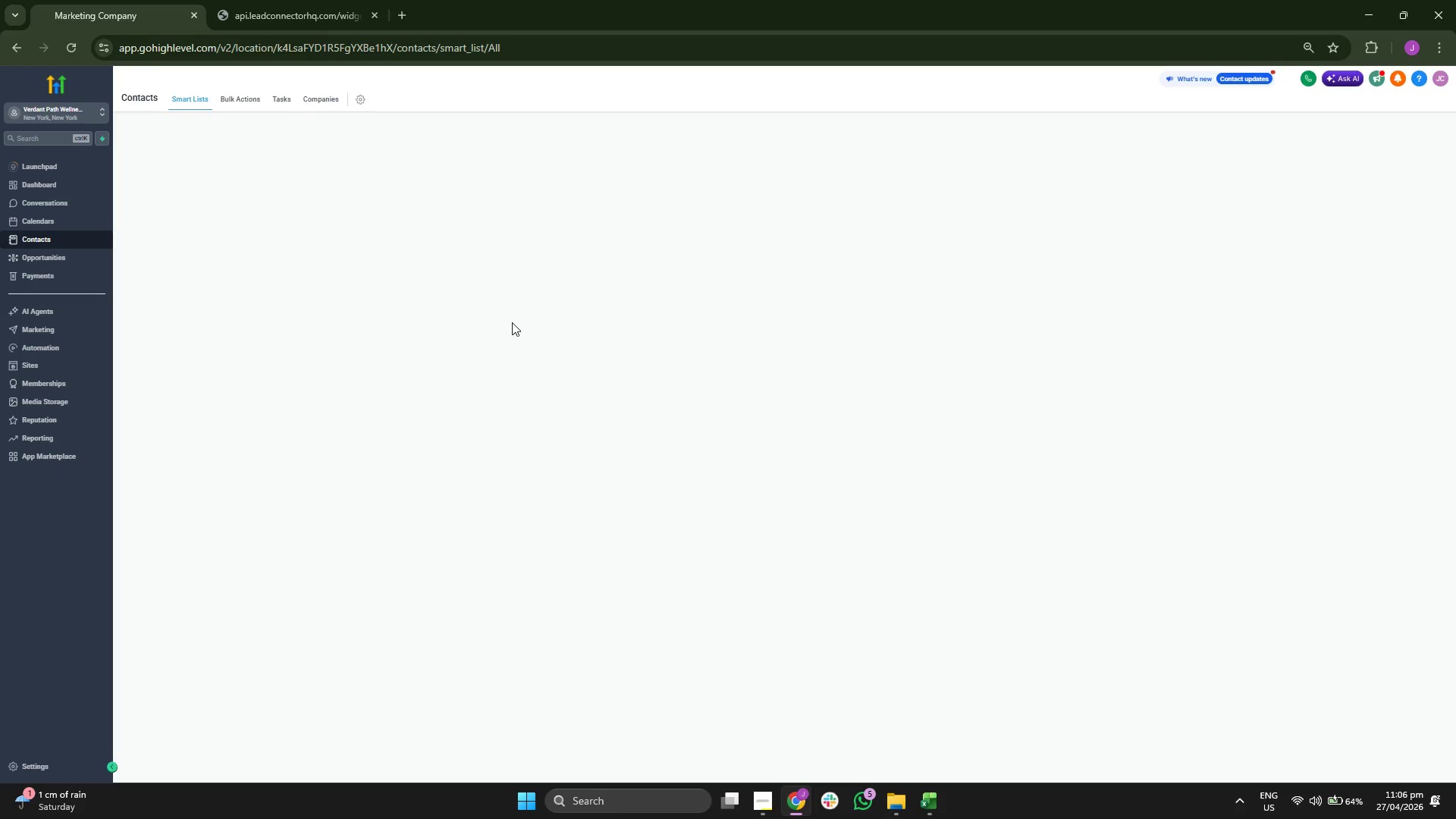 
wait(21.31)
 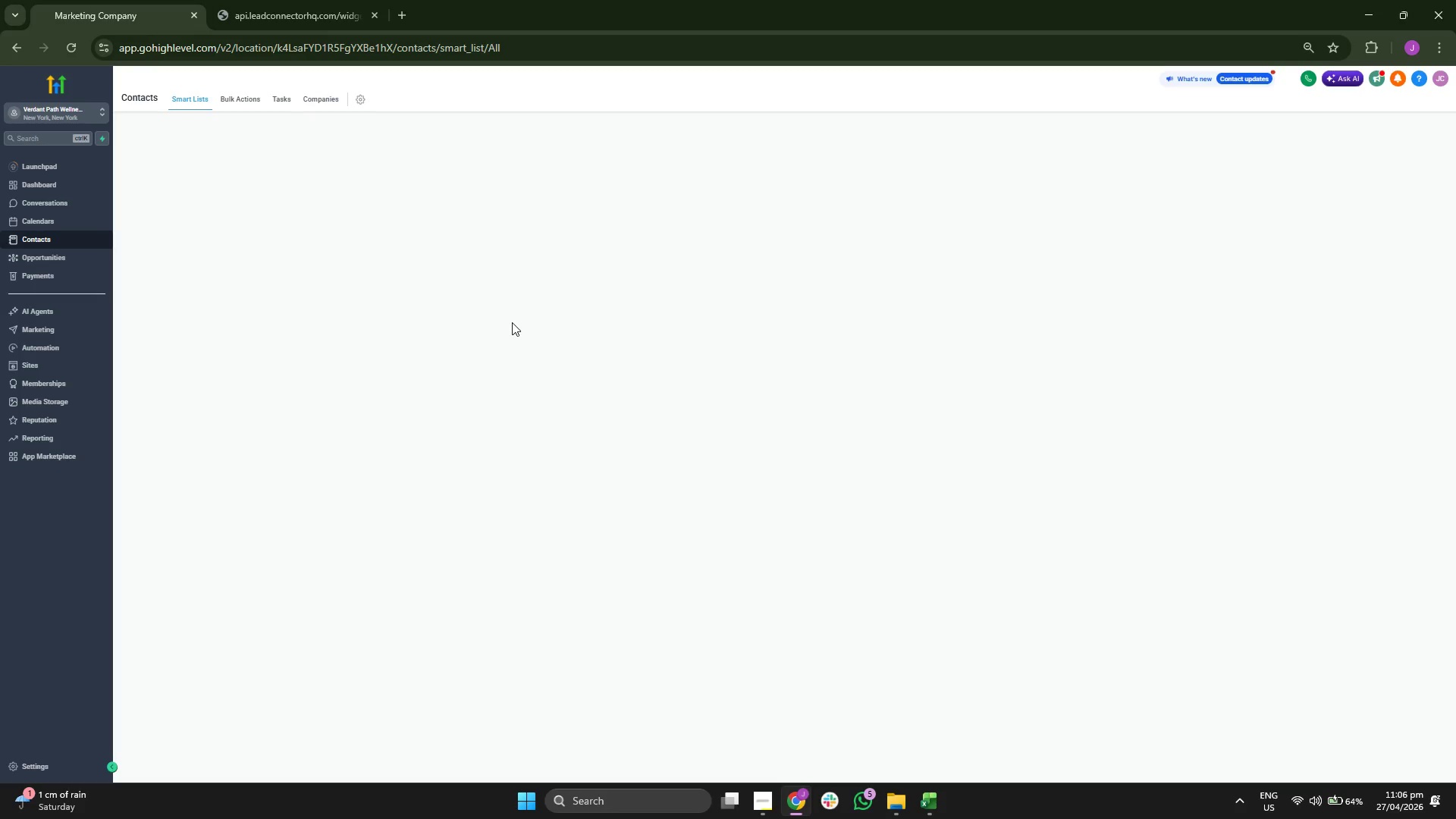 
left_click([197, 150])
 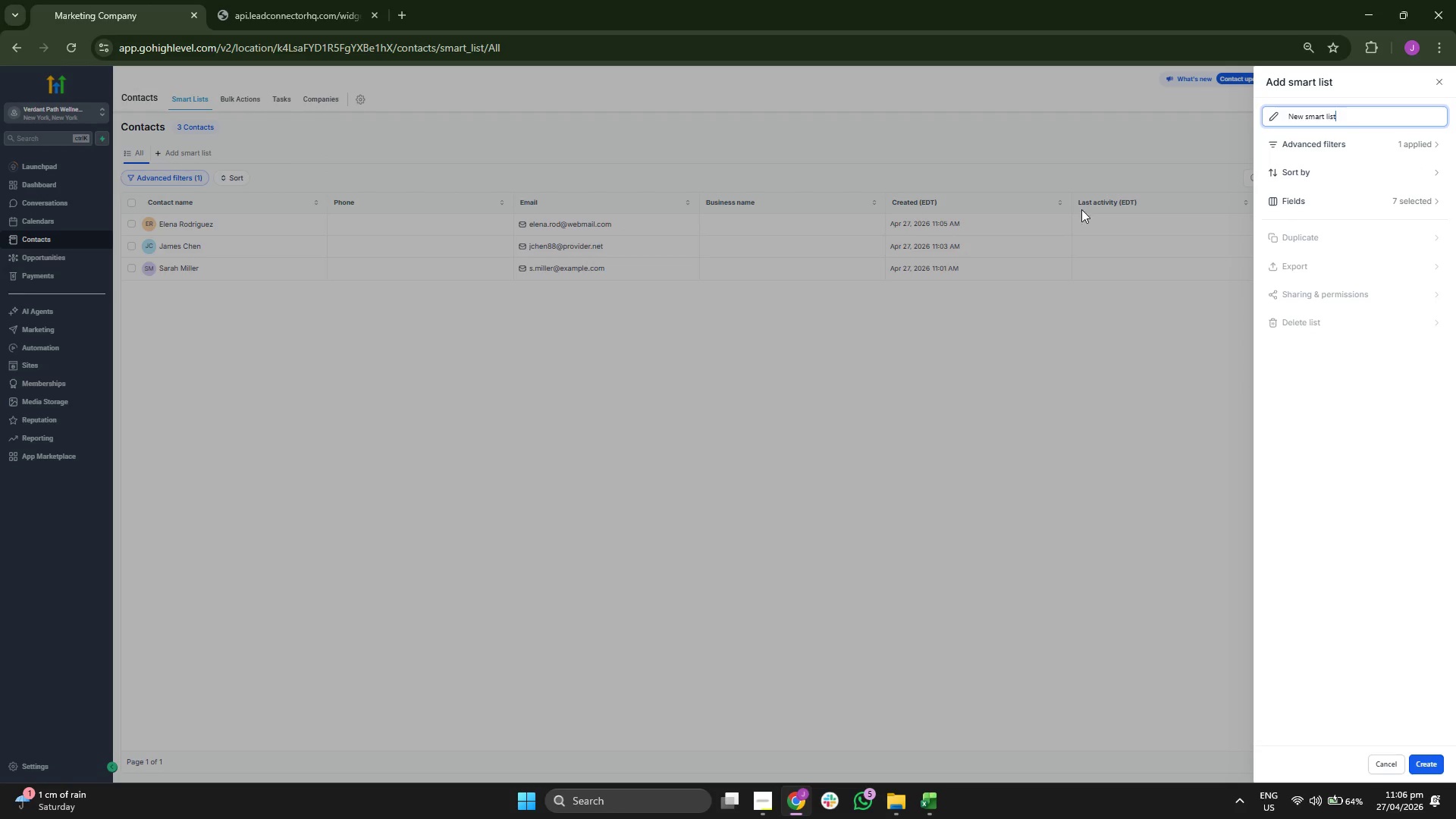 
left_click([1350, 150])
 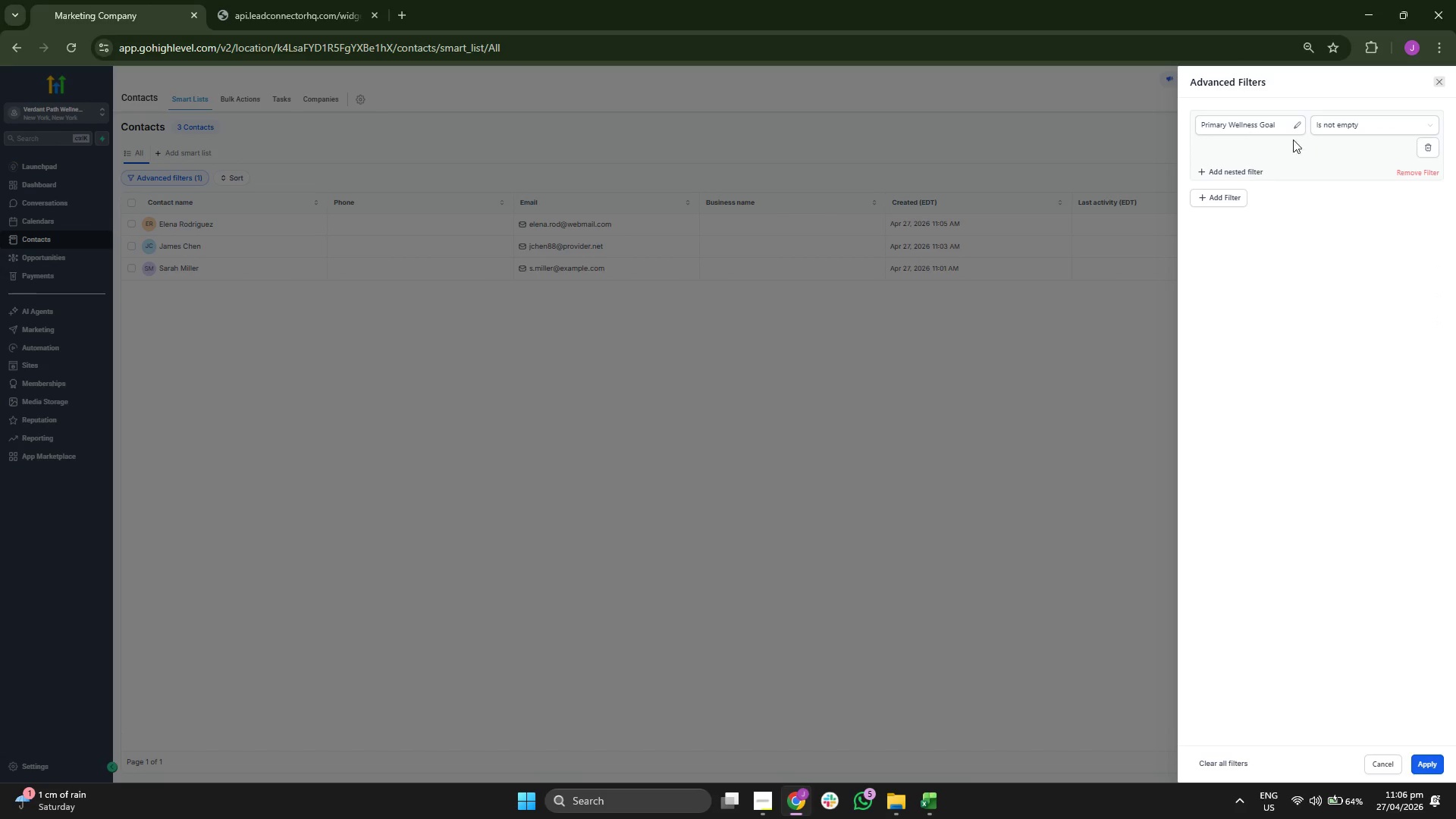 
left_click([1258, 127])
 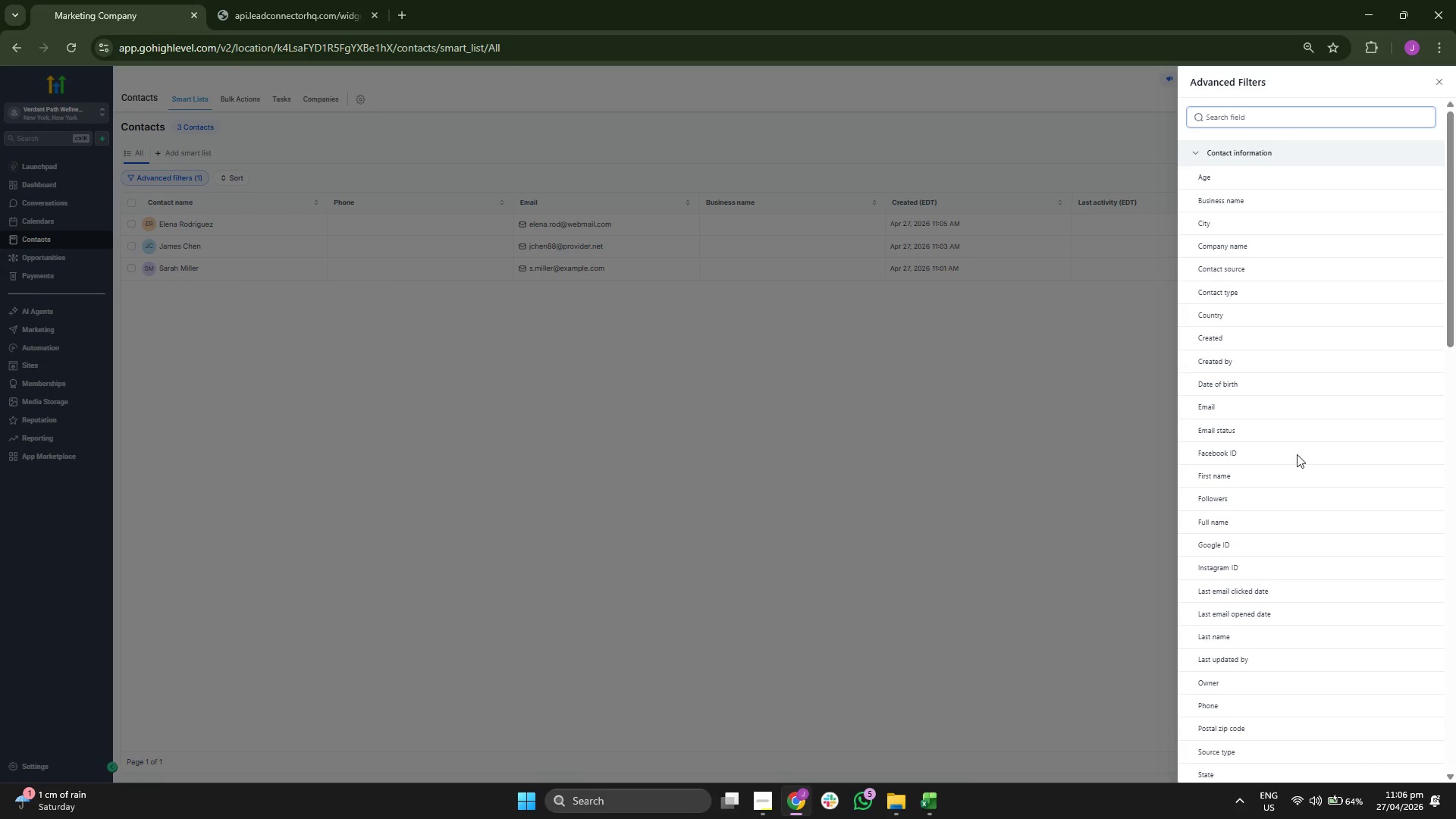 
scroll: coordinate [1298, 491], scroll_direction: down, amount: 26.0
 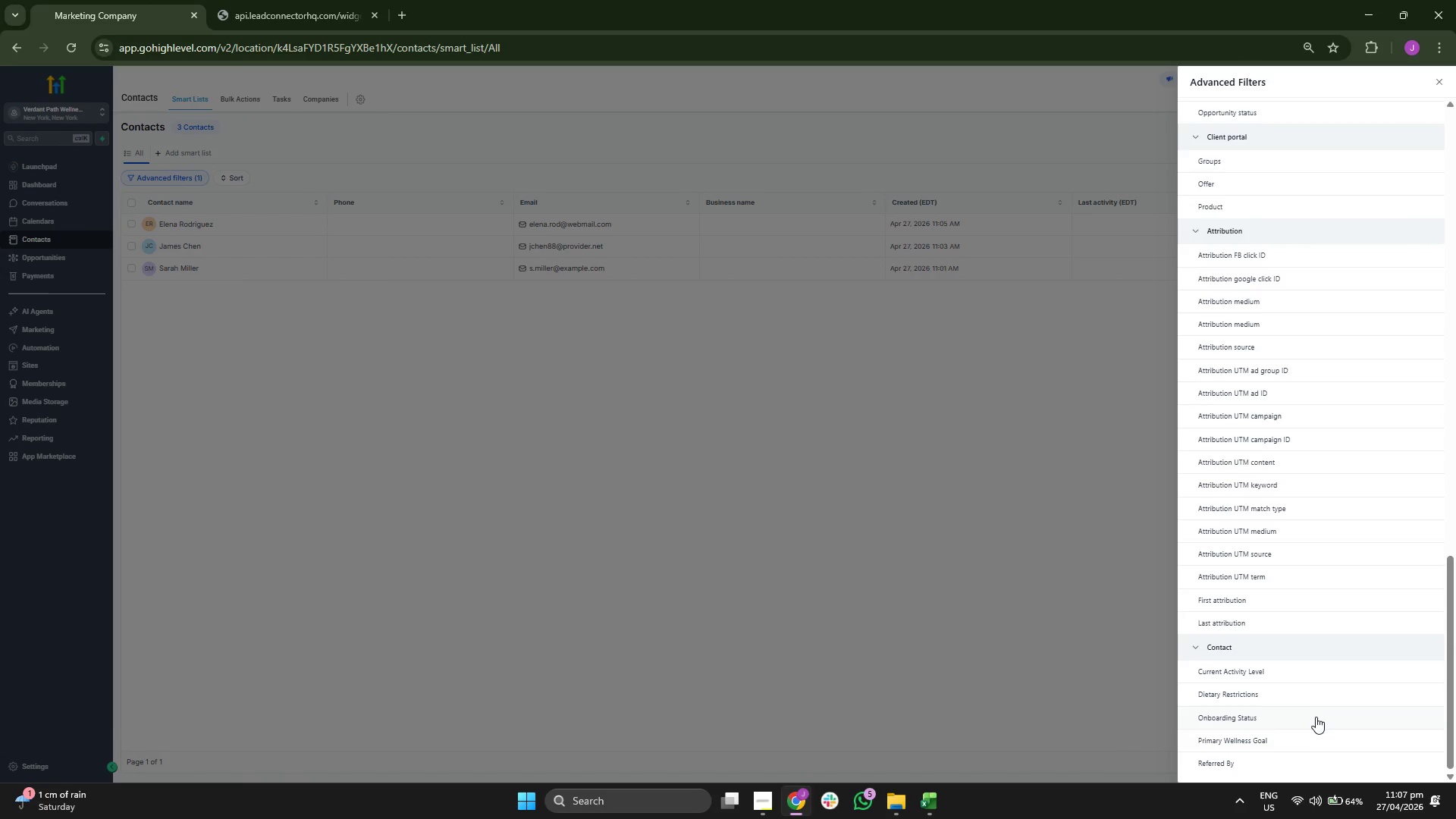 
left_click([1315, 720])
 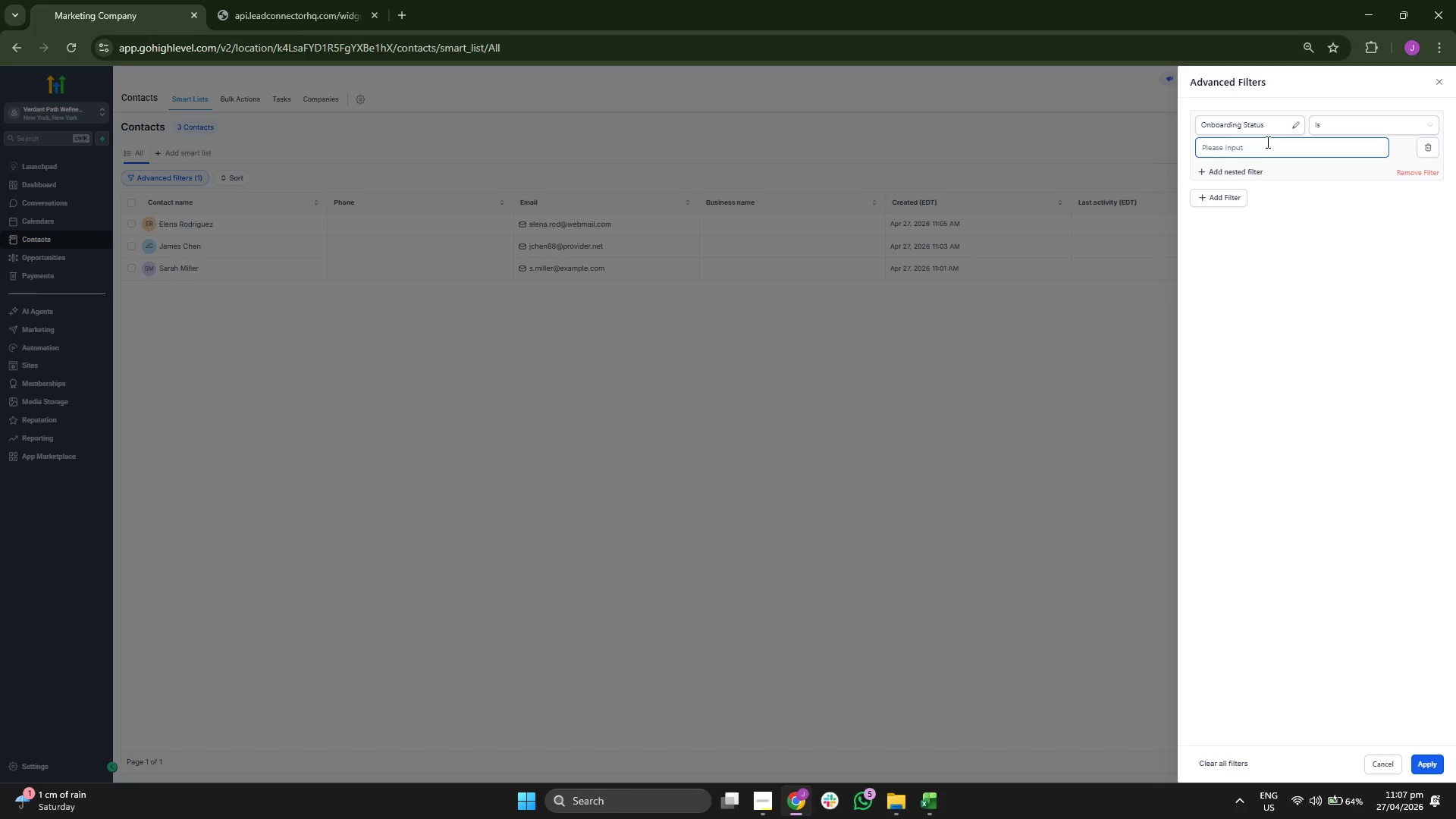 
double_click([1343, 140])
 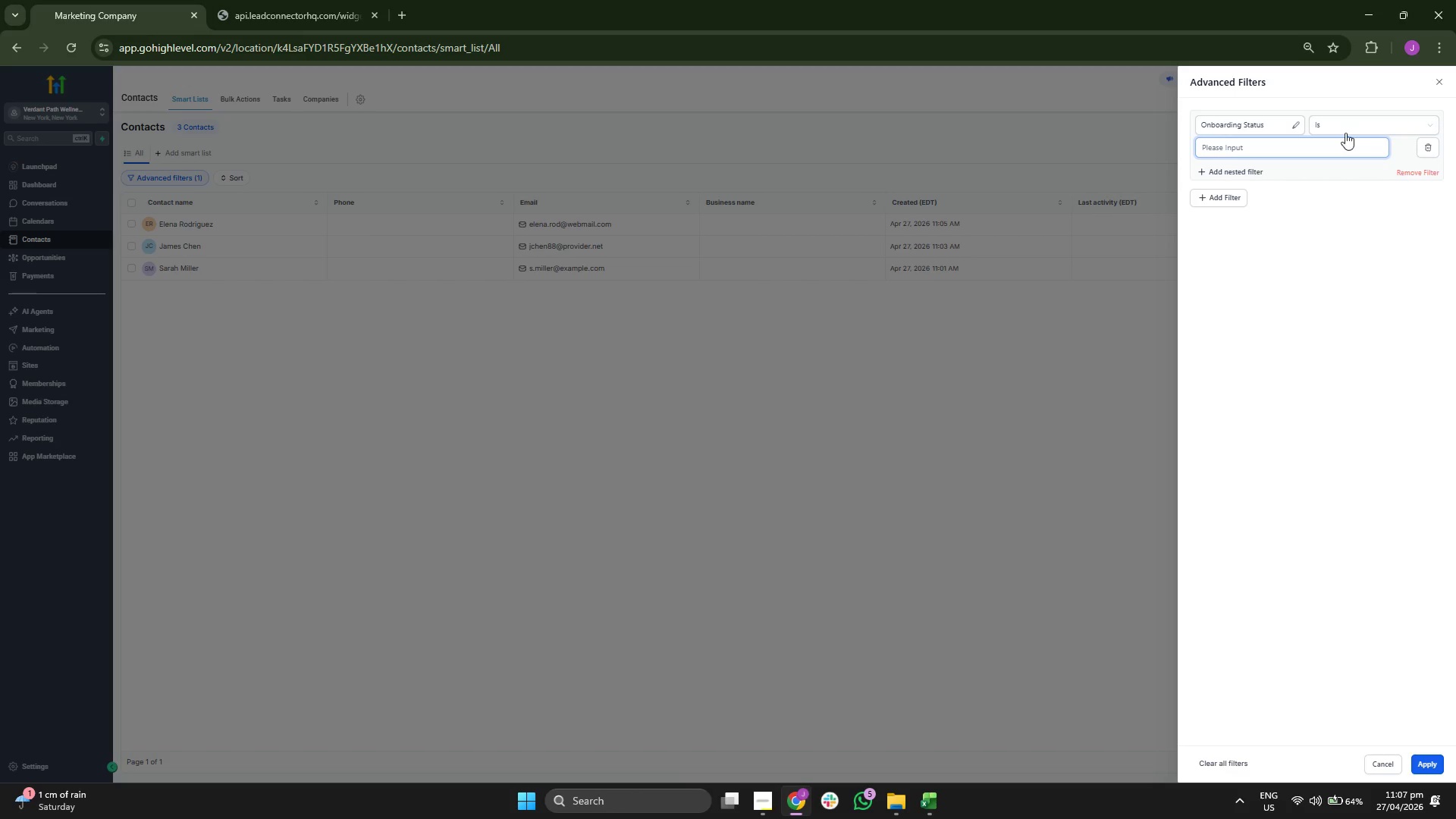 
triple_click([1346, 129])
 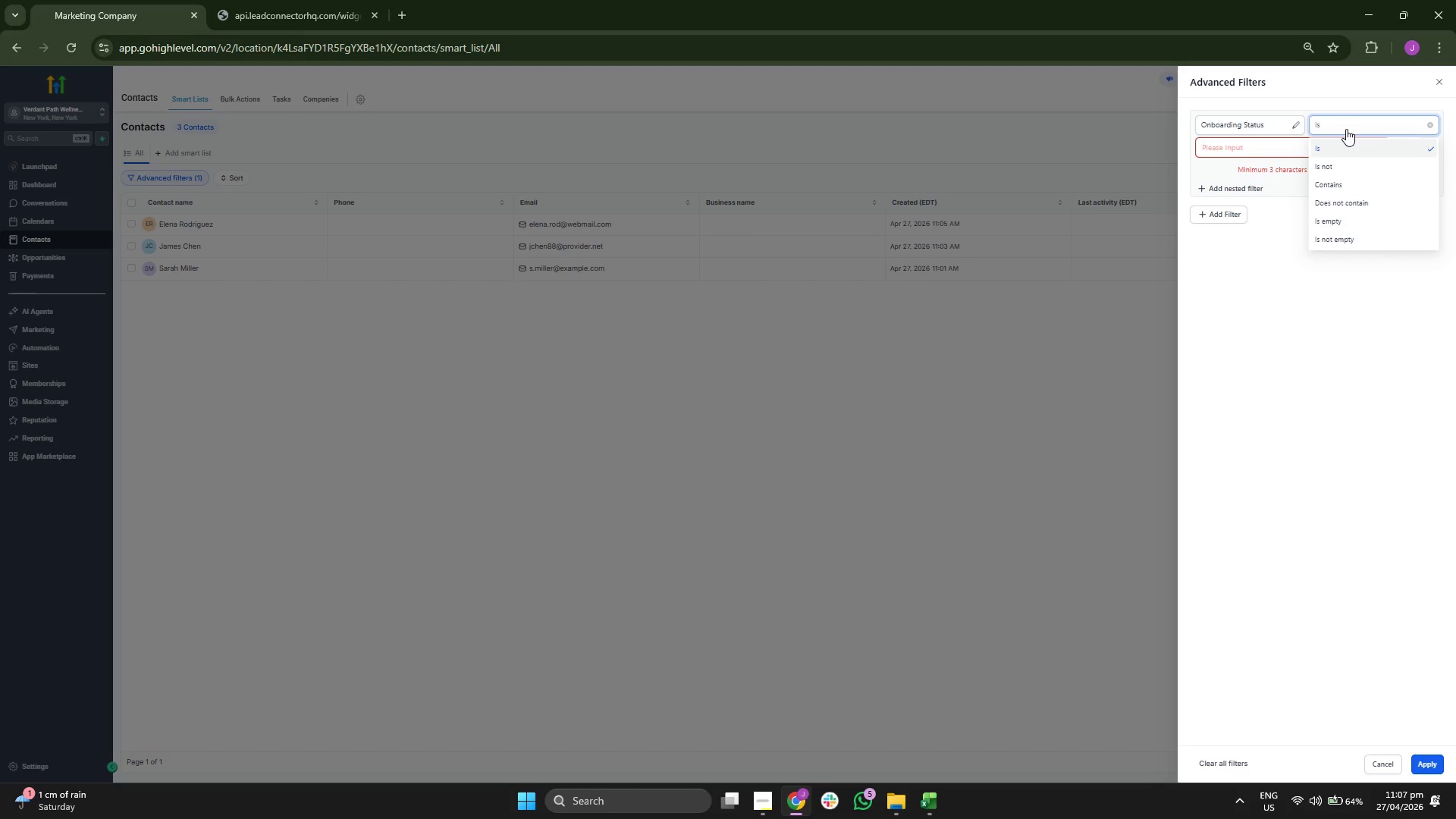 
left_click([1250, 149])
 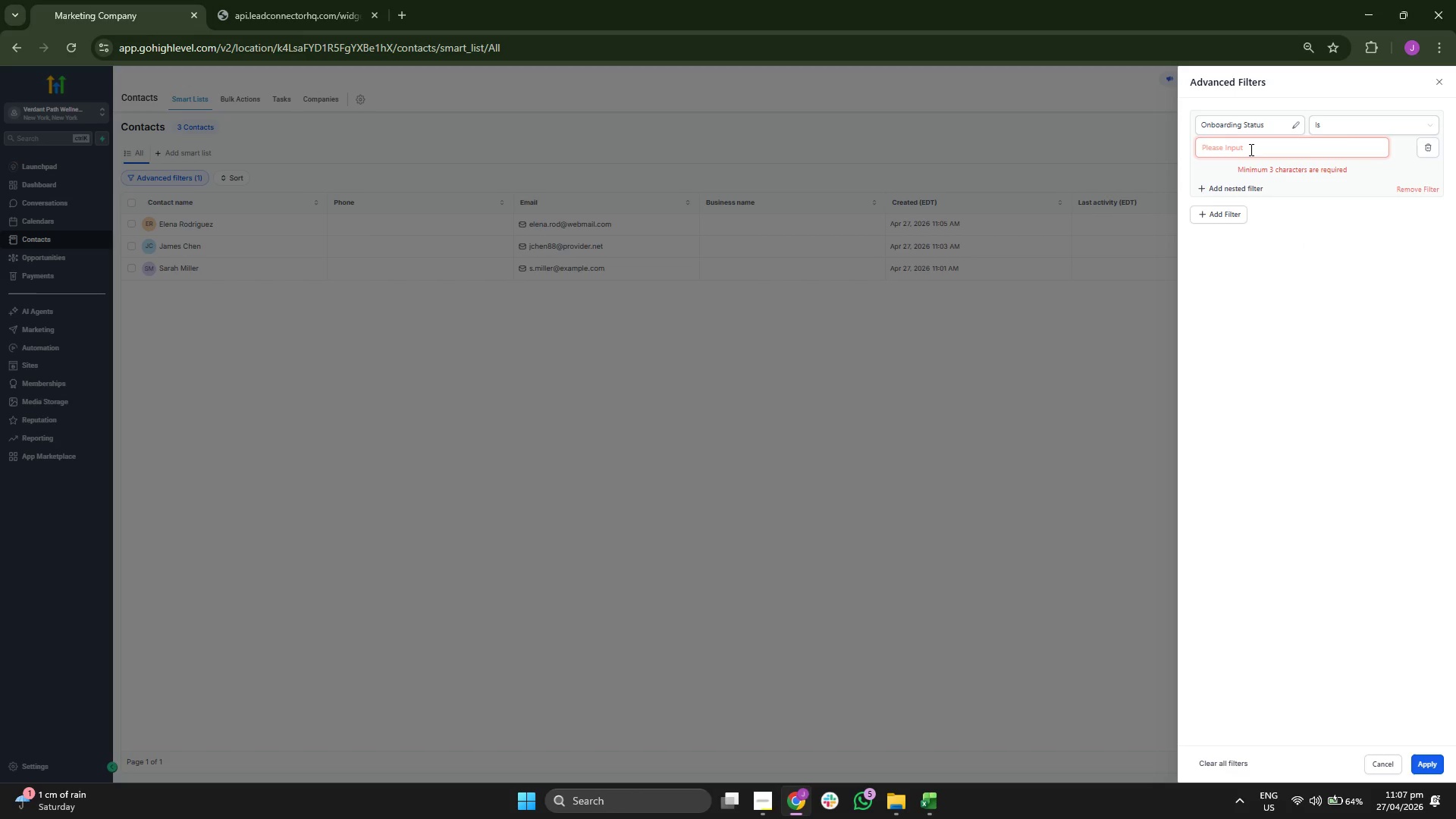 
type(Pemd)
key(Backspace)
key(Backspace)
type(nding)
 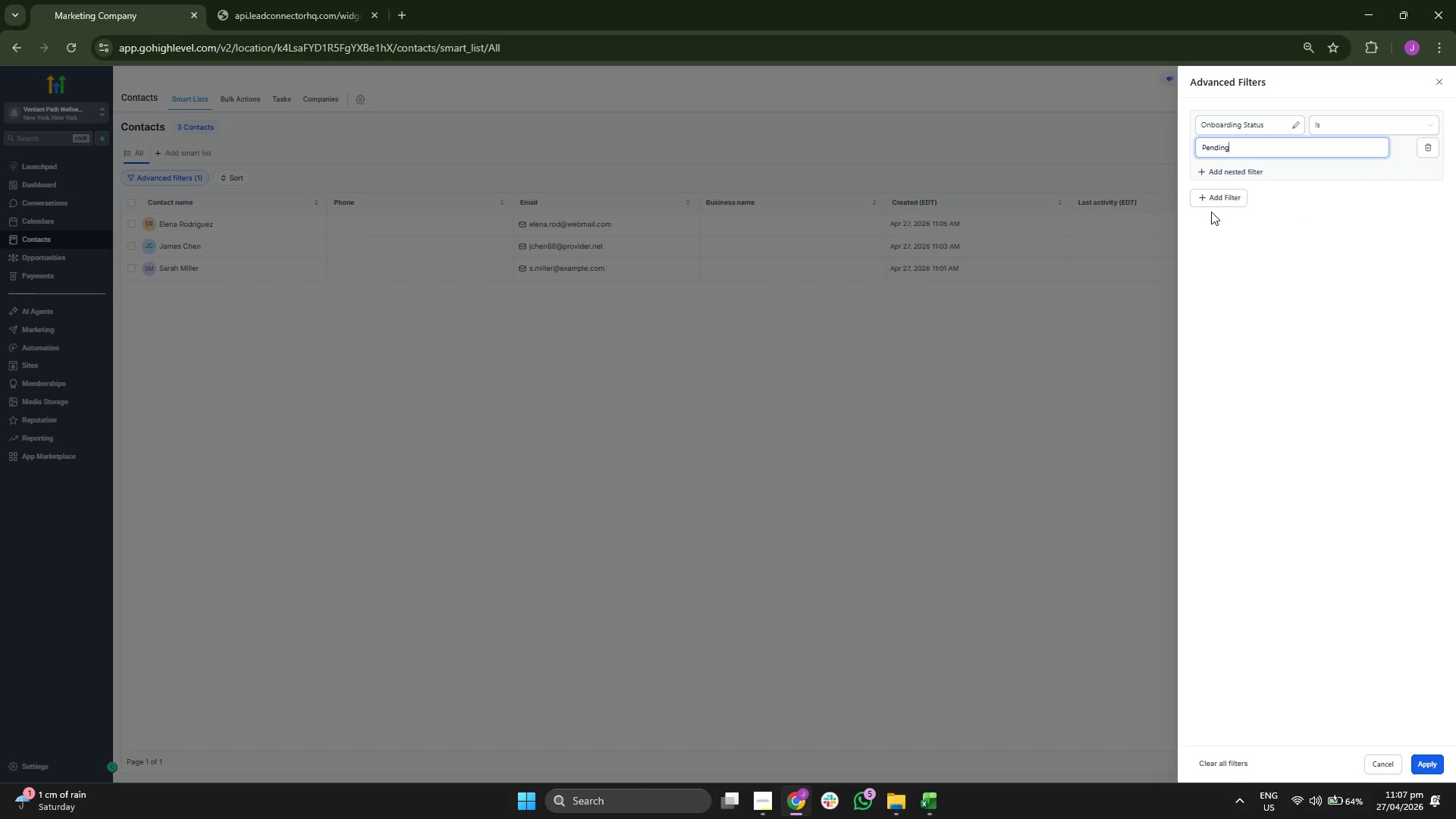 
double_click([1212, 202])
 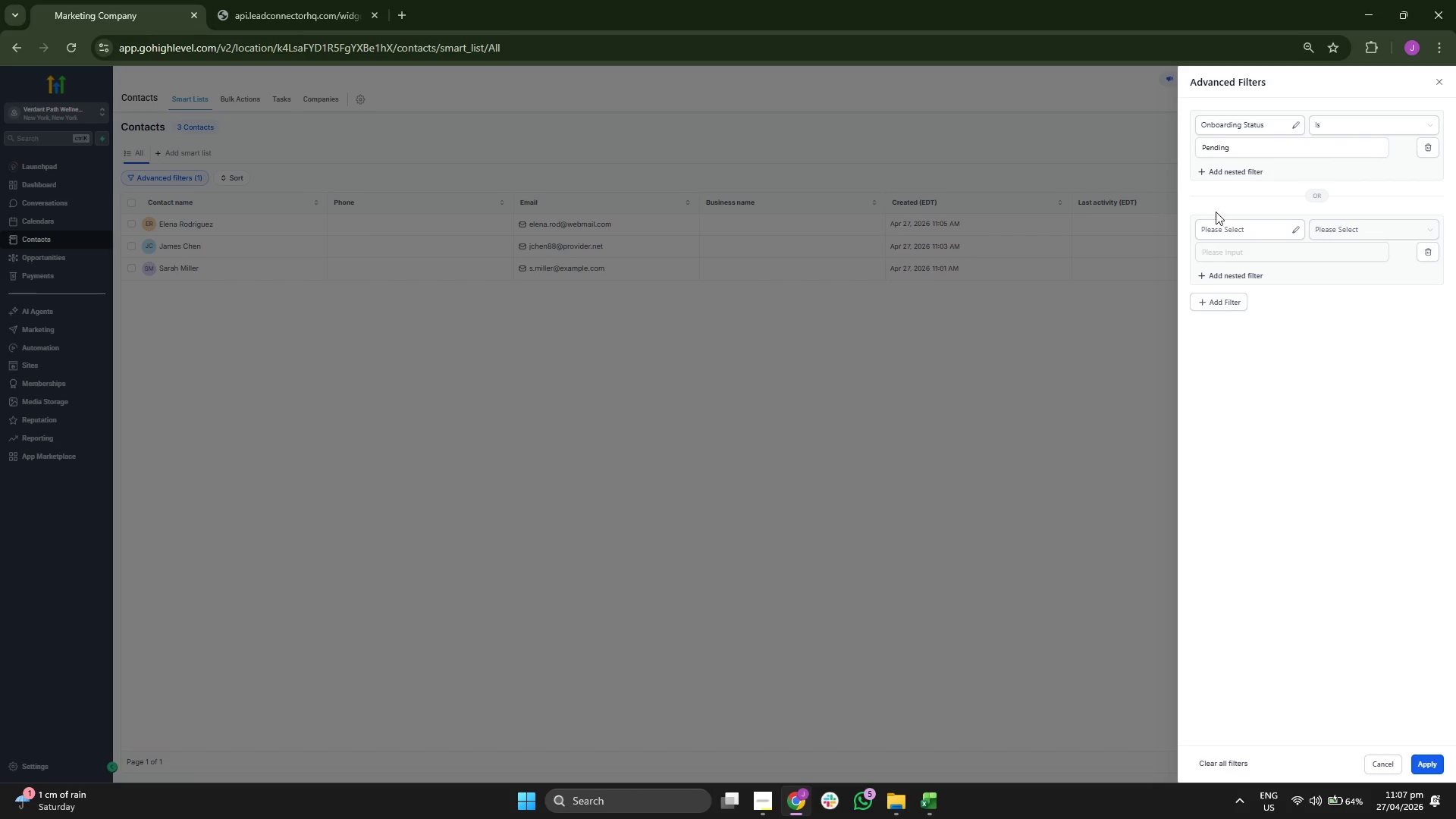 
left_click([1226, 222])
 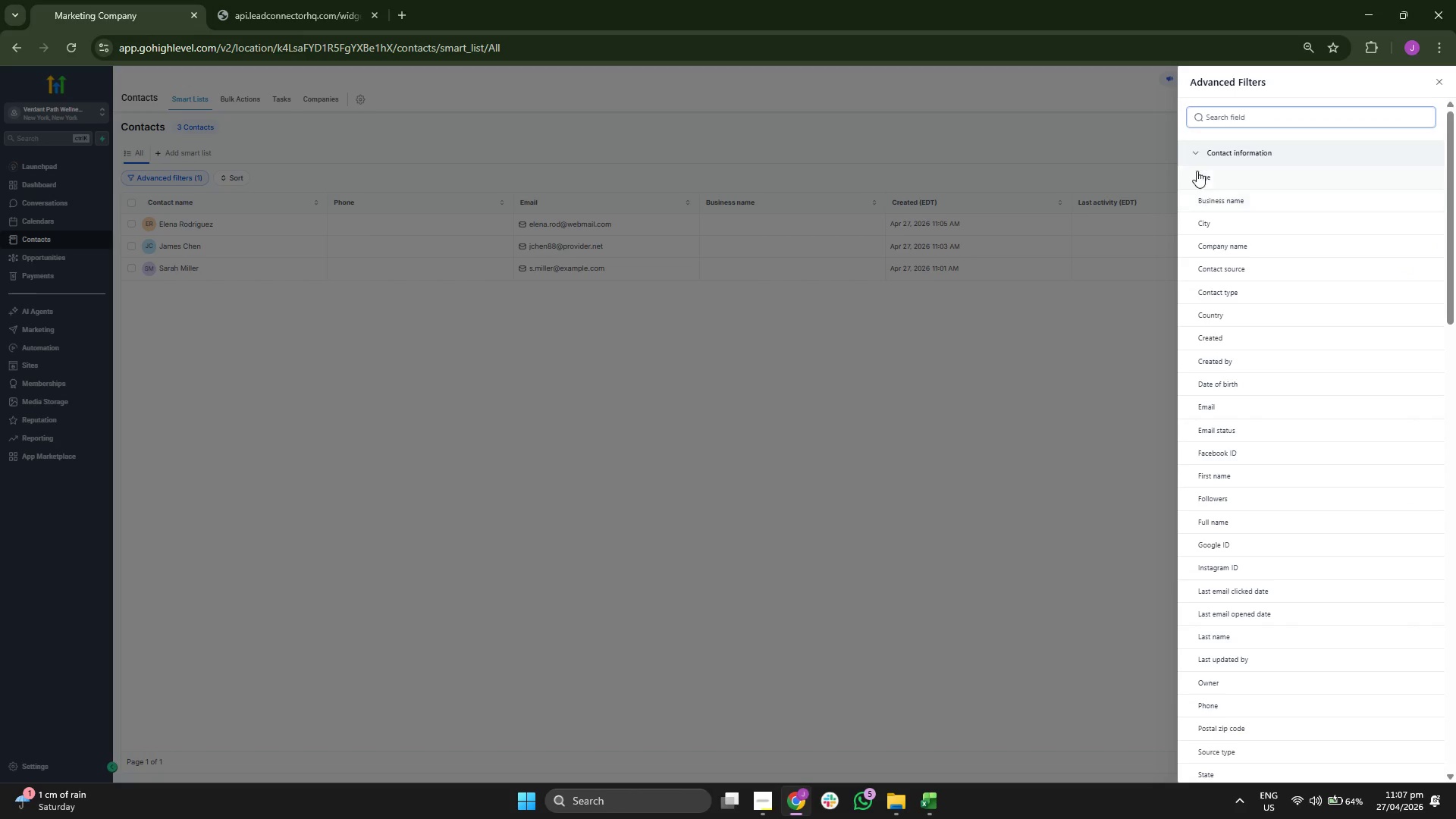 
left_click([1202, 153])
 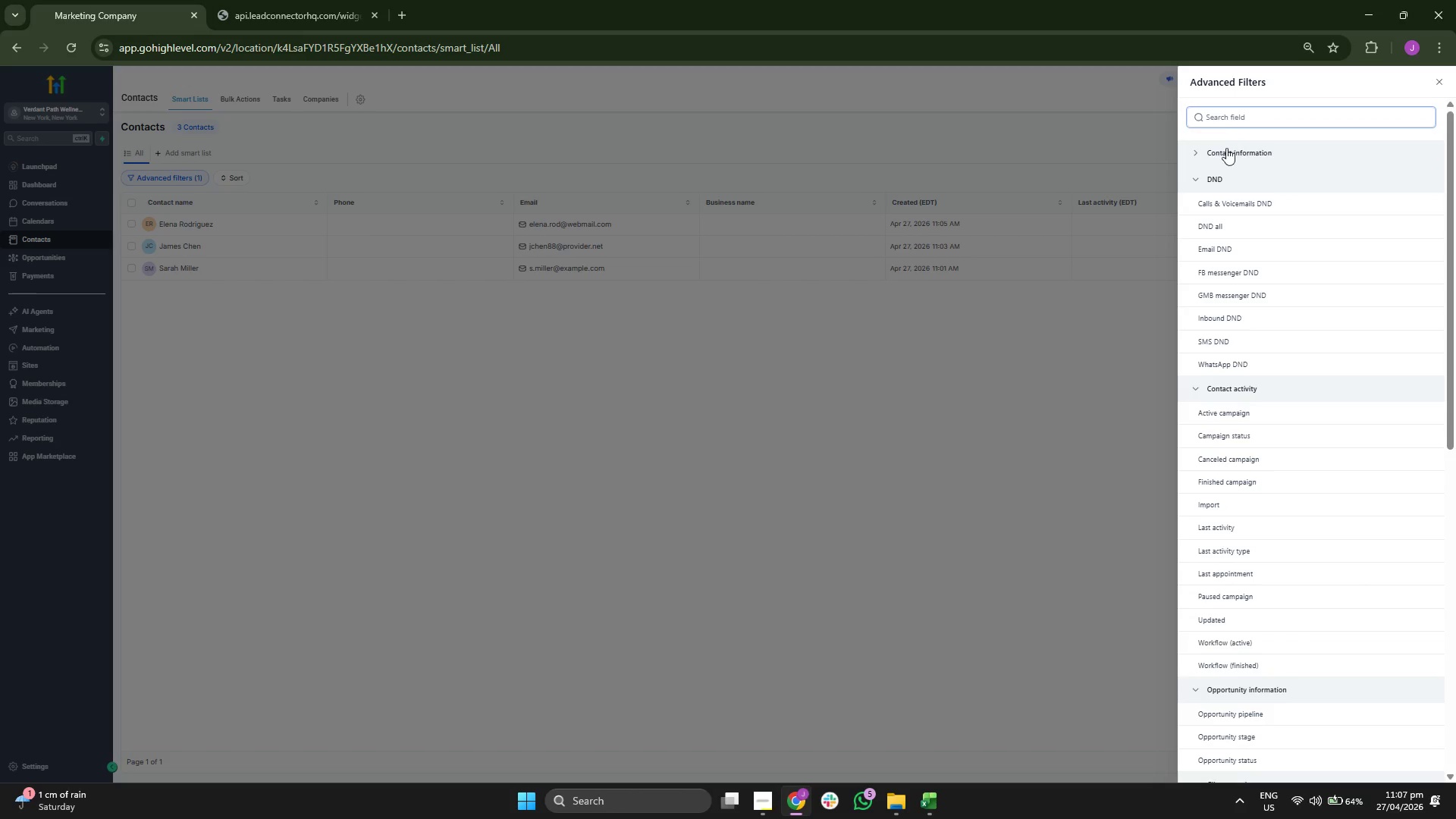 
left_click([1232, 114])
 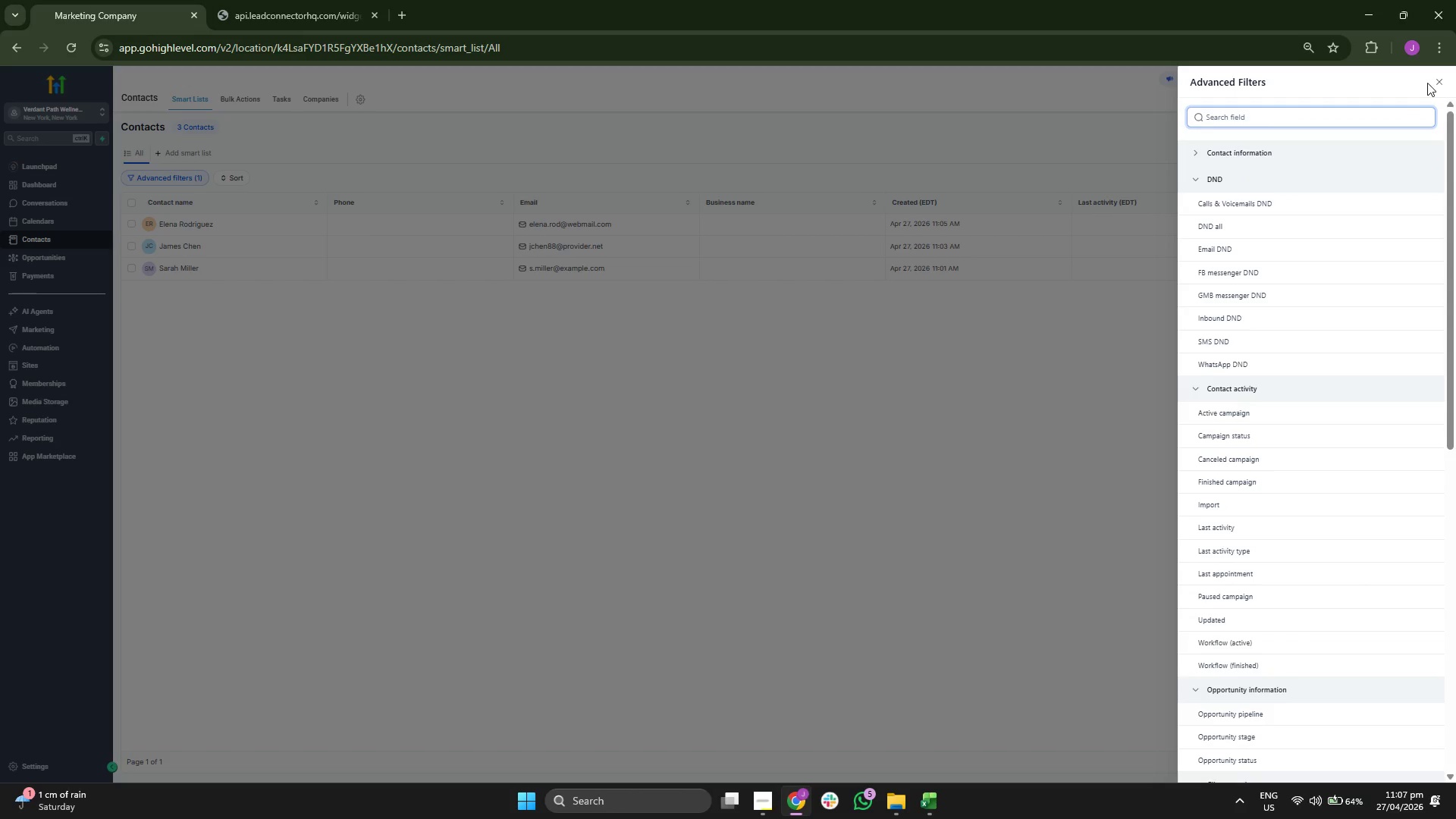 
left_click([1440, 83])
 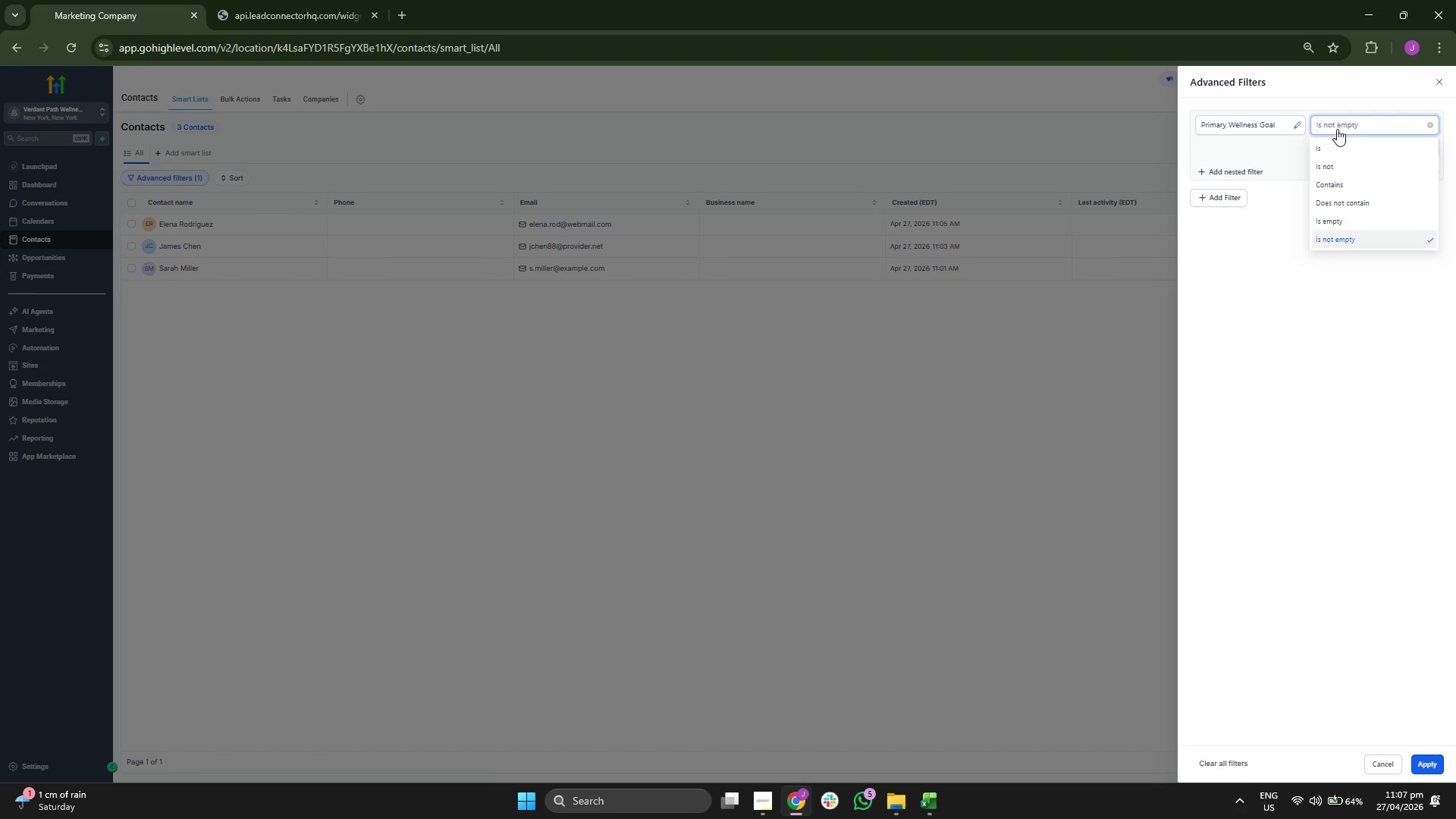 
wait(6.34)
 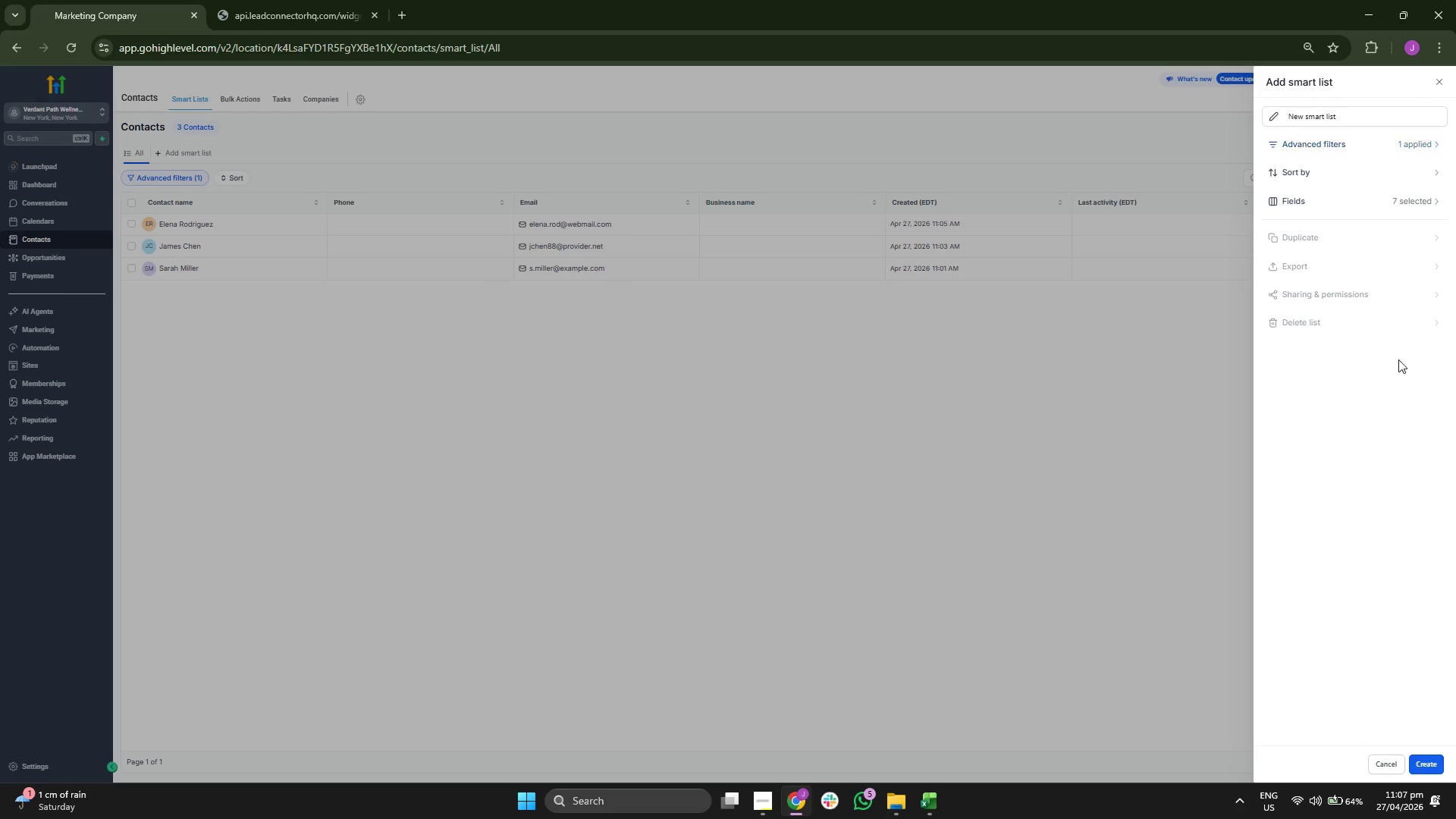 
scroll: coordinate [1307, 556], scroll_direction: down, amount: 29.0
 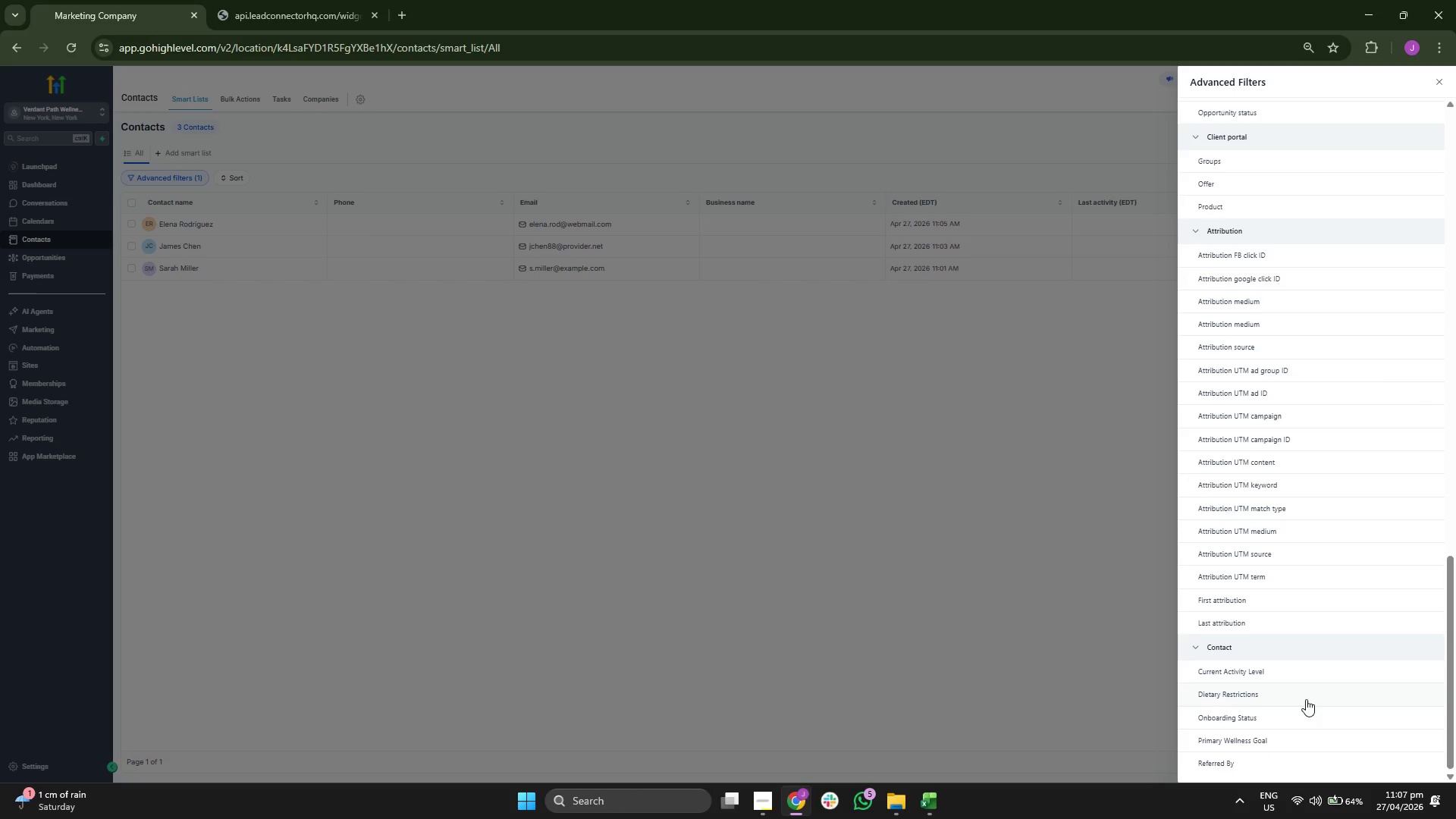 
left_click([1305, 712])
 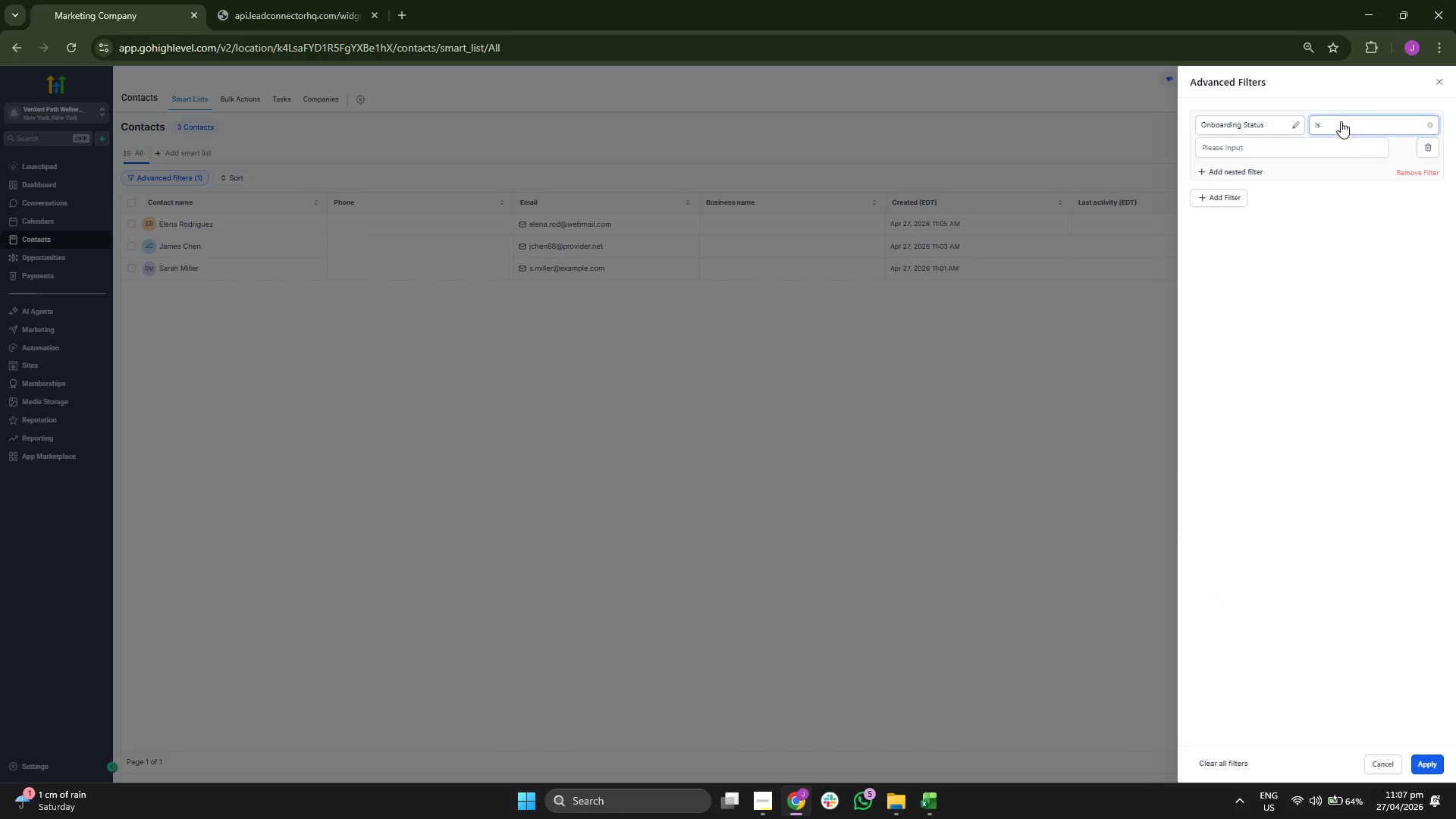 
left_click([1298, 140])
 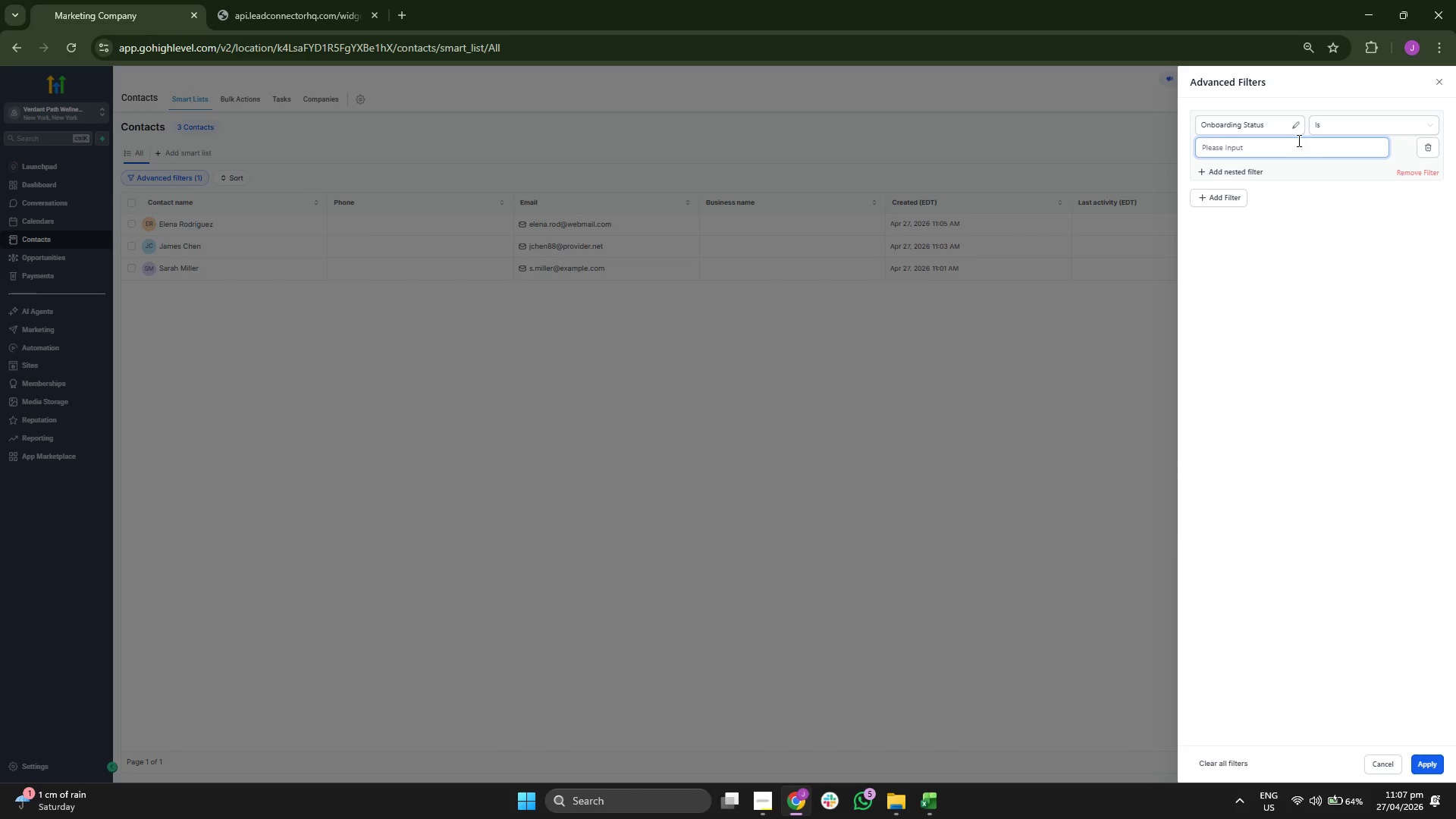 
type(Pemn)
key(Backspace)
type(diu)
key(Backspace)
key(Backspace)
type(ing)
 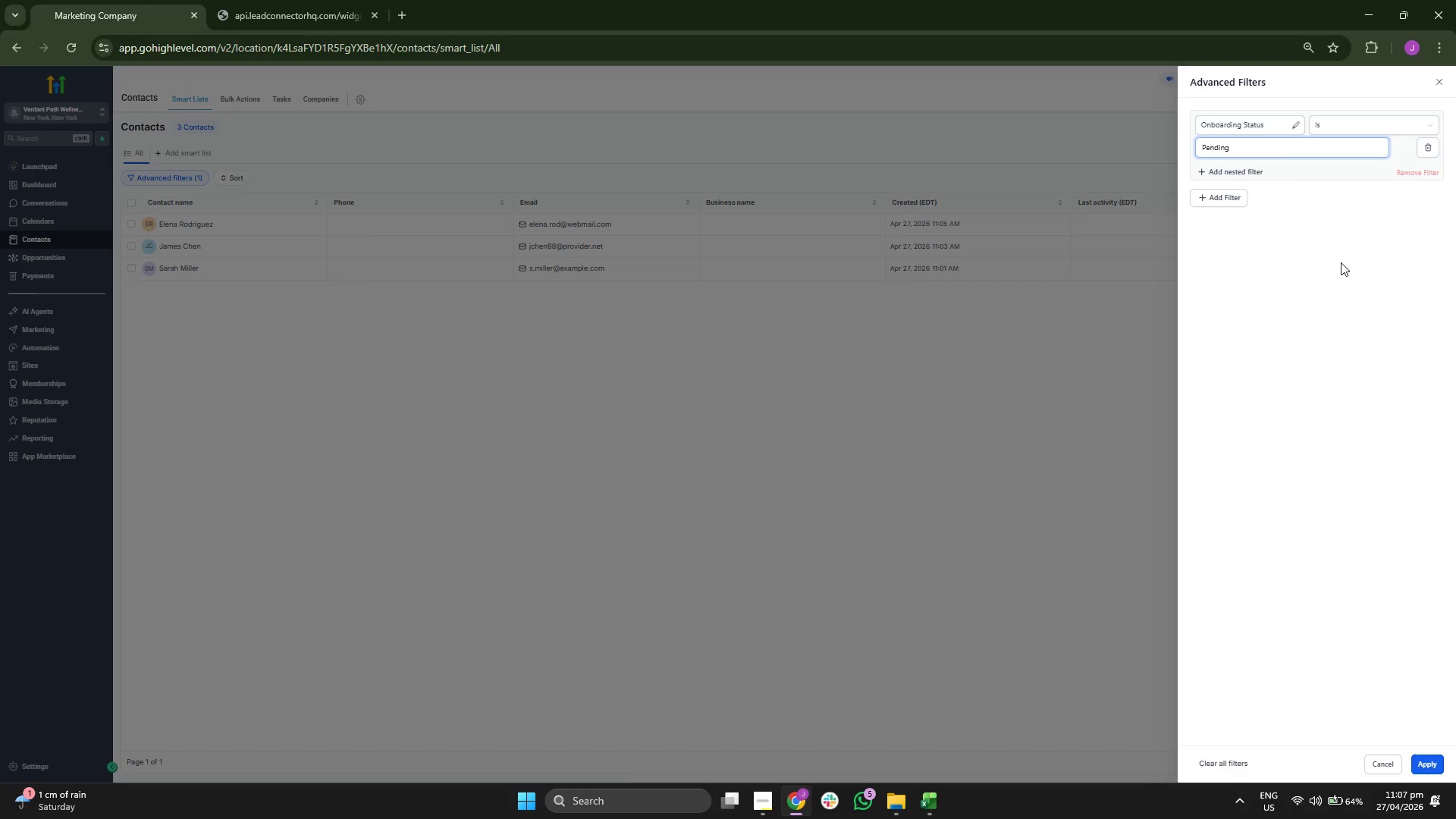 
left_click([1341, 439])
 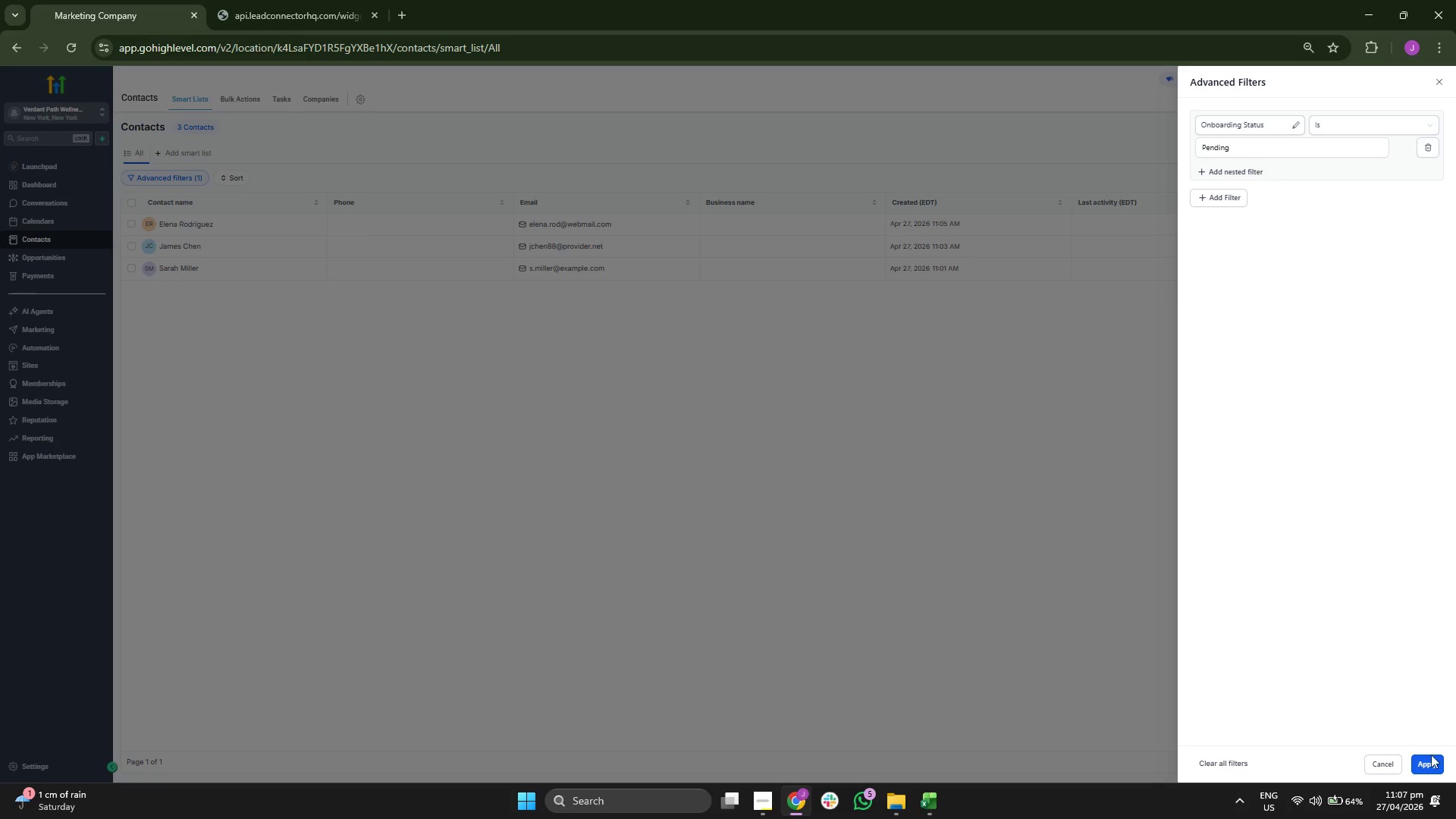 
left_click([1432, 763])
 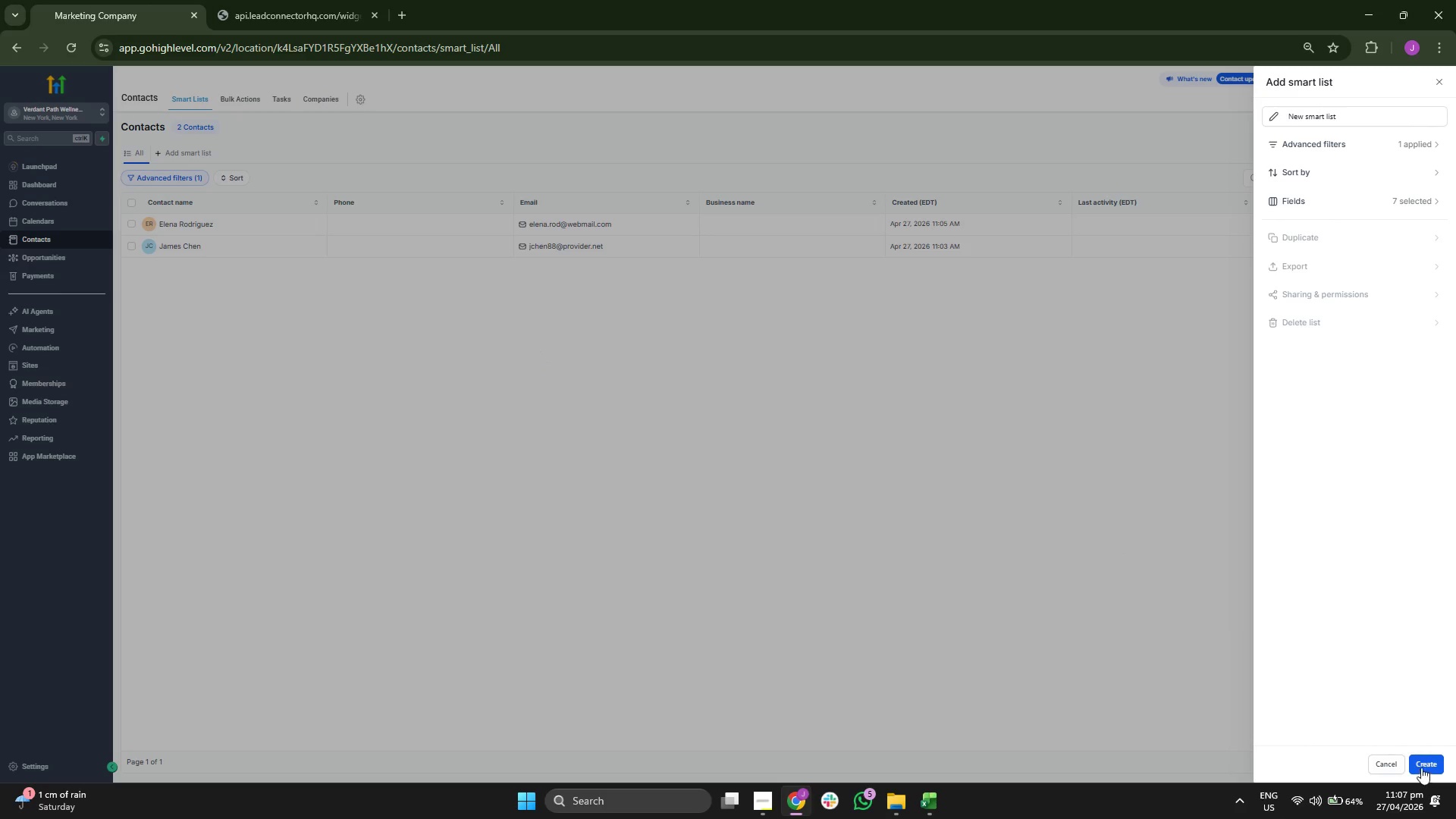 
wait(5.83)
 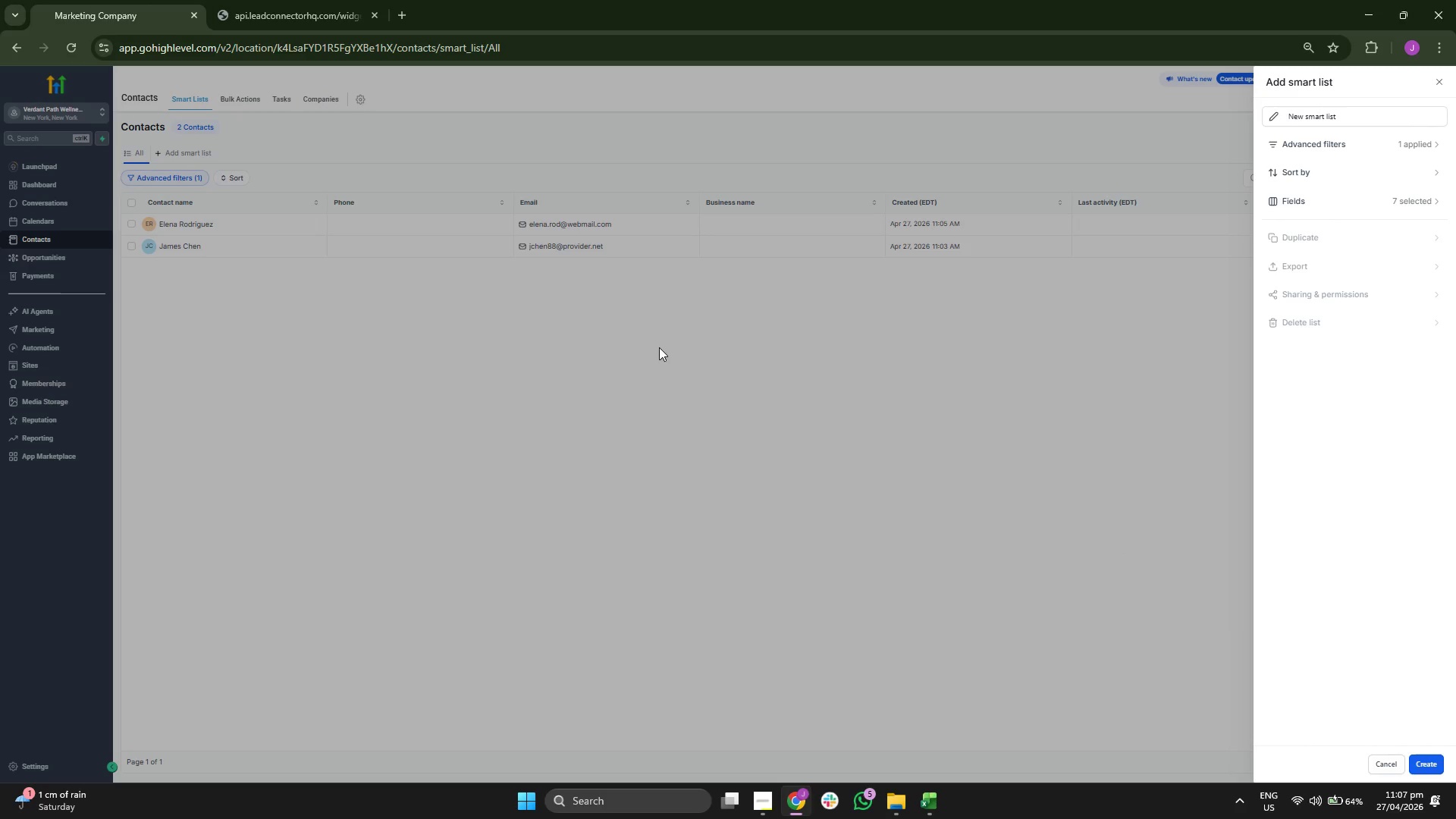 
left_click([1442, 83])
 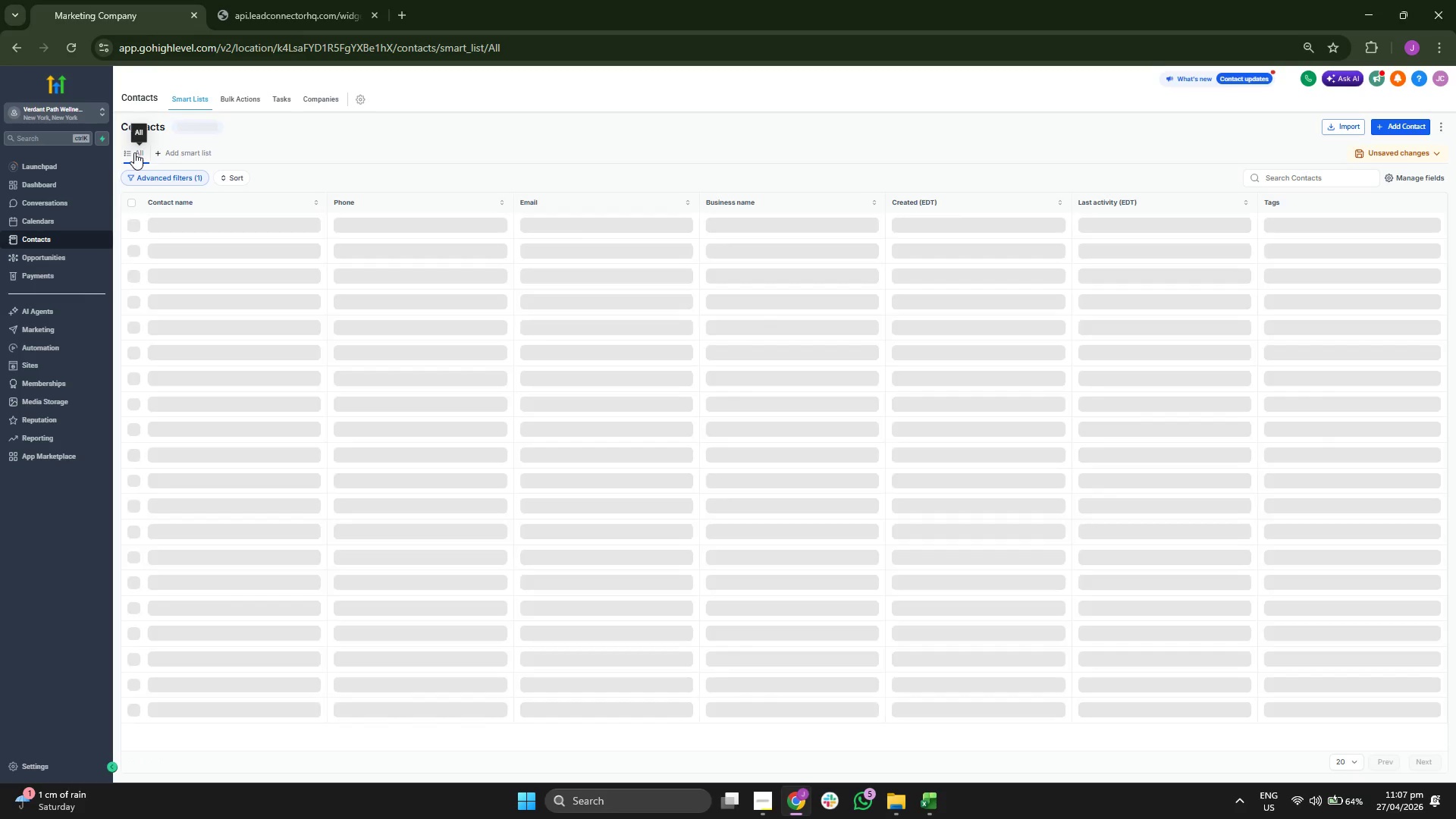 
left_click([195, 130])
 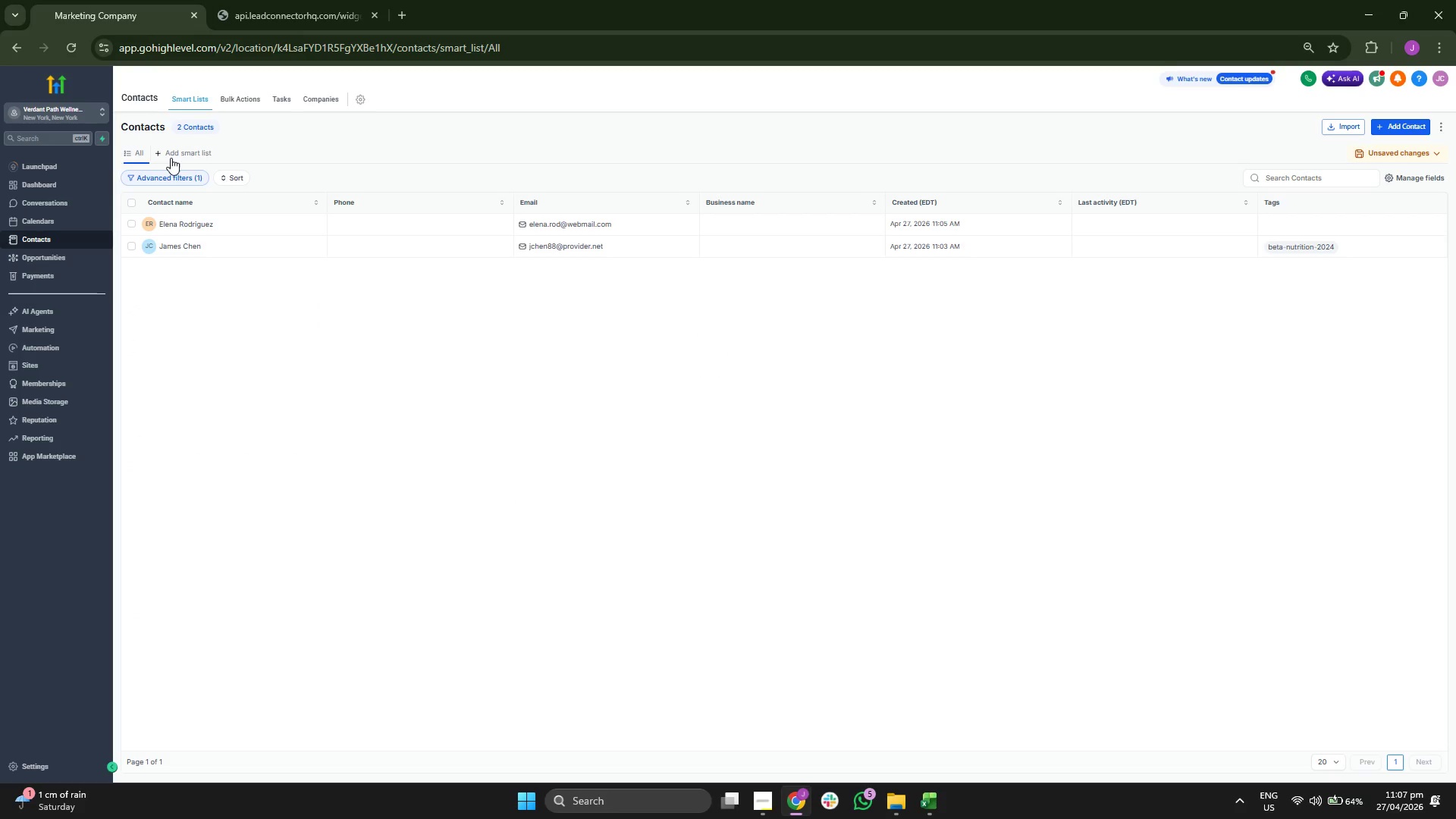 
left_click([202, 158])
 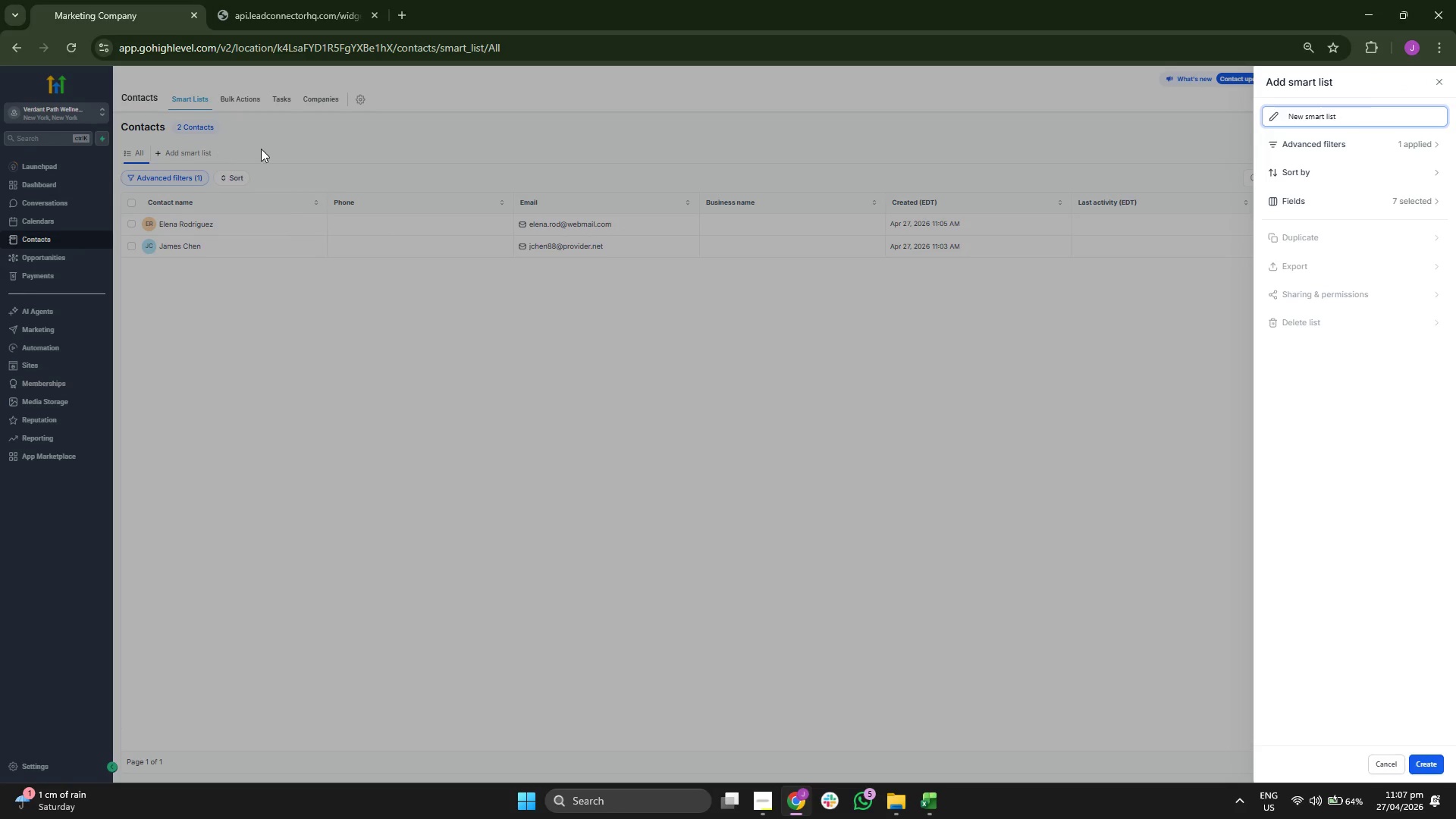 
left_click([279, 149])
 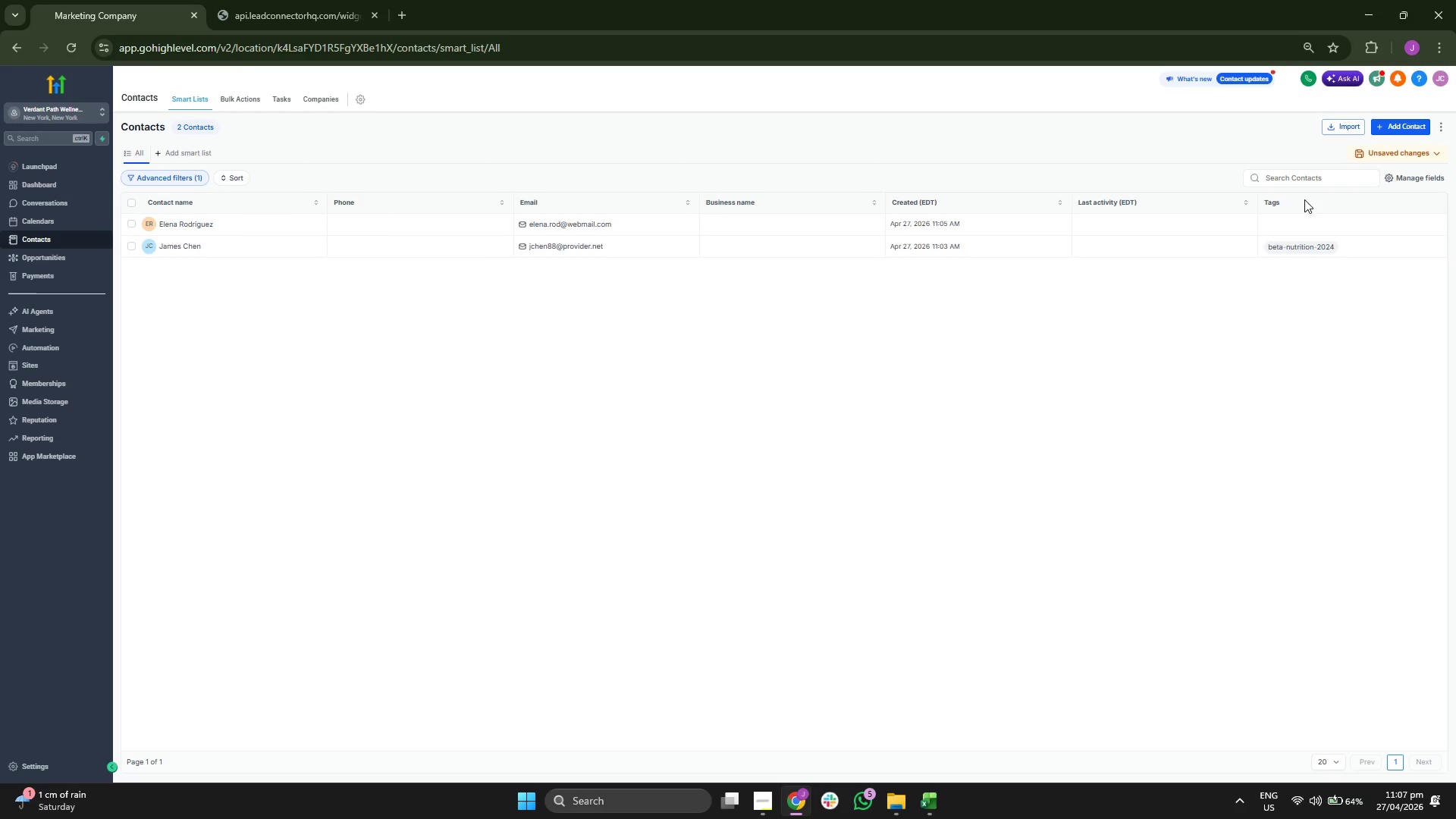 
left_click([1406, 155])
 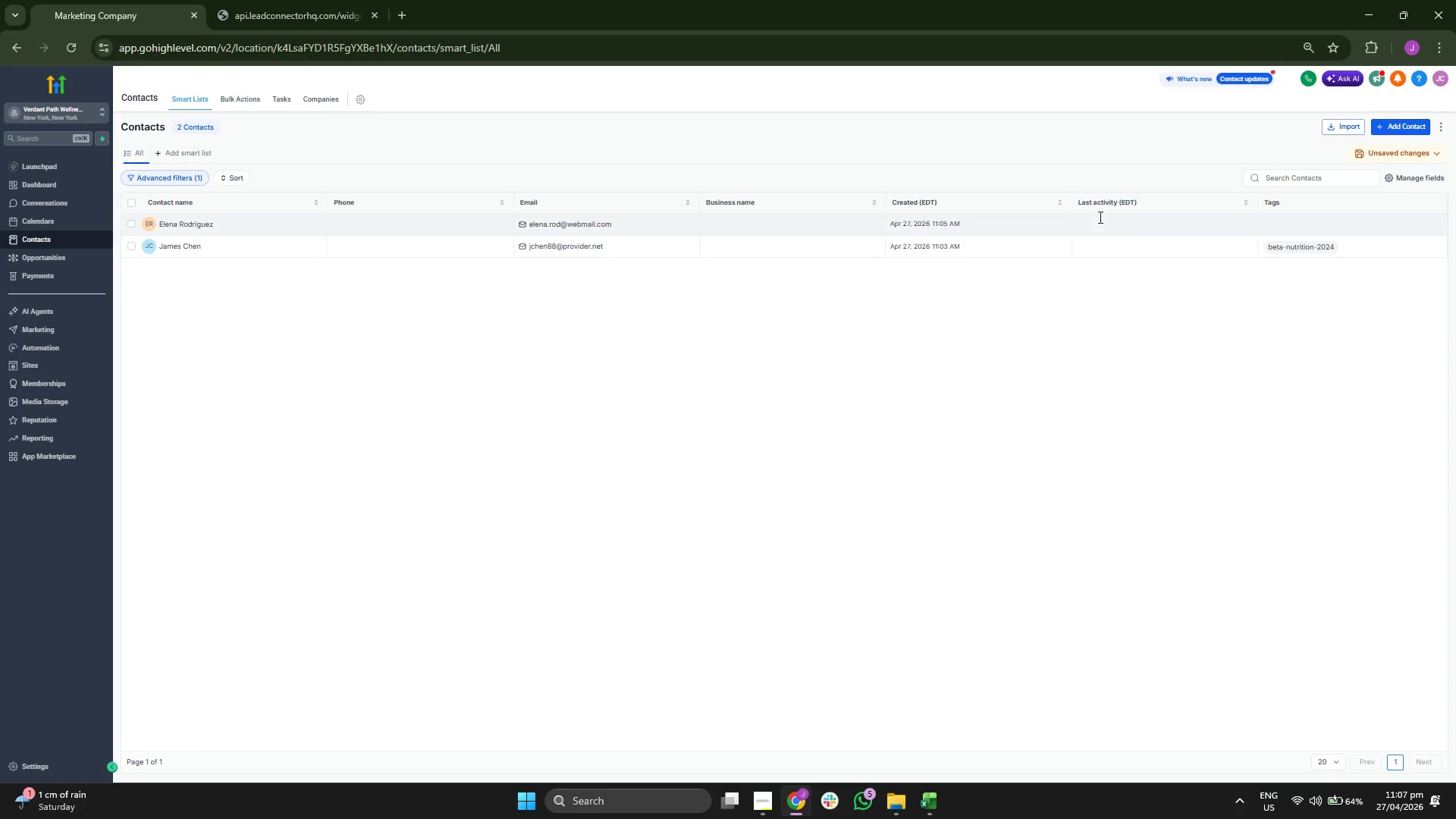 
left_click([1413, 152])
 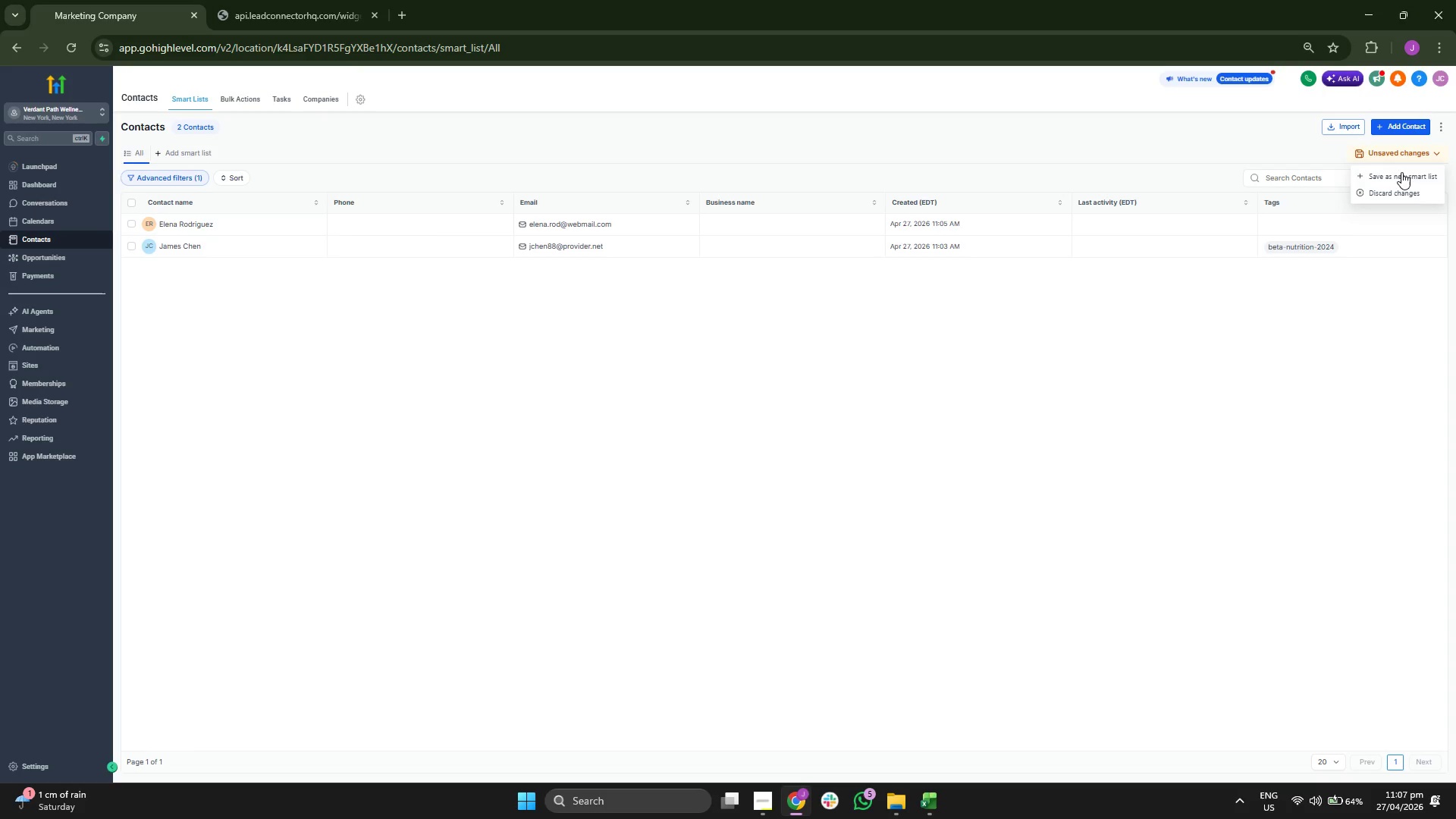 
left_click([1400, 176])
 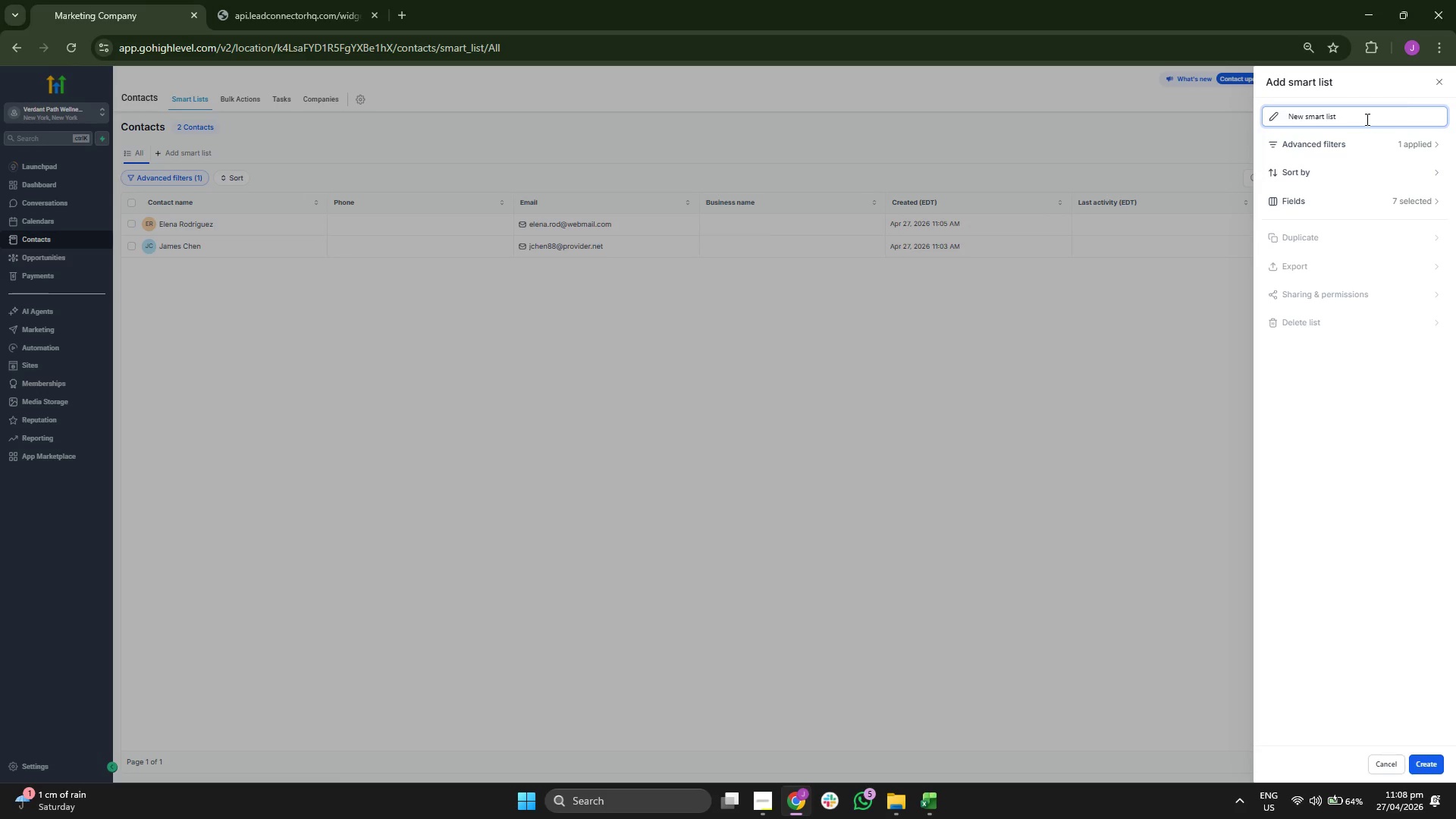 
double_click([1366, 119])
 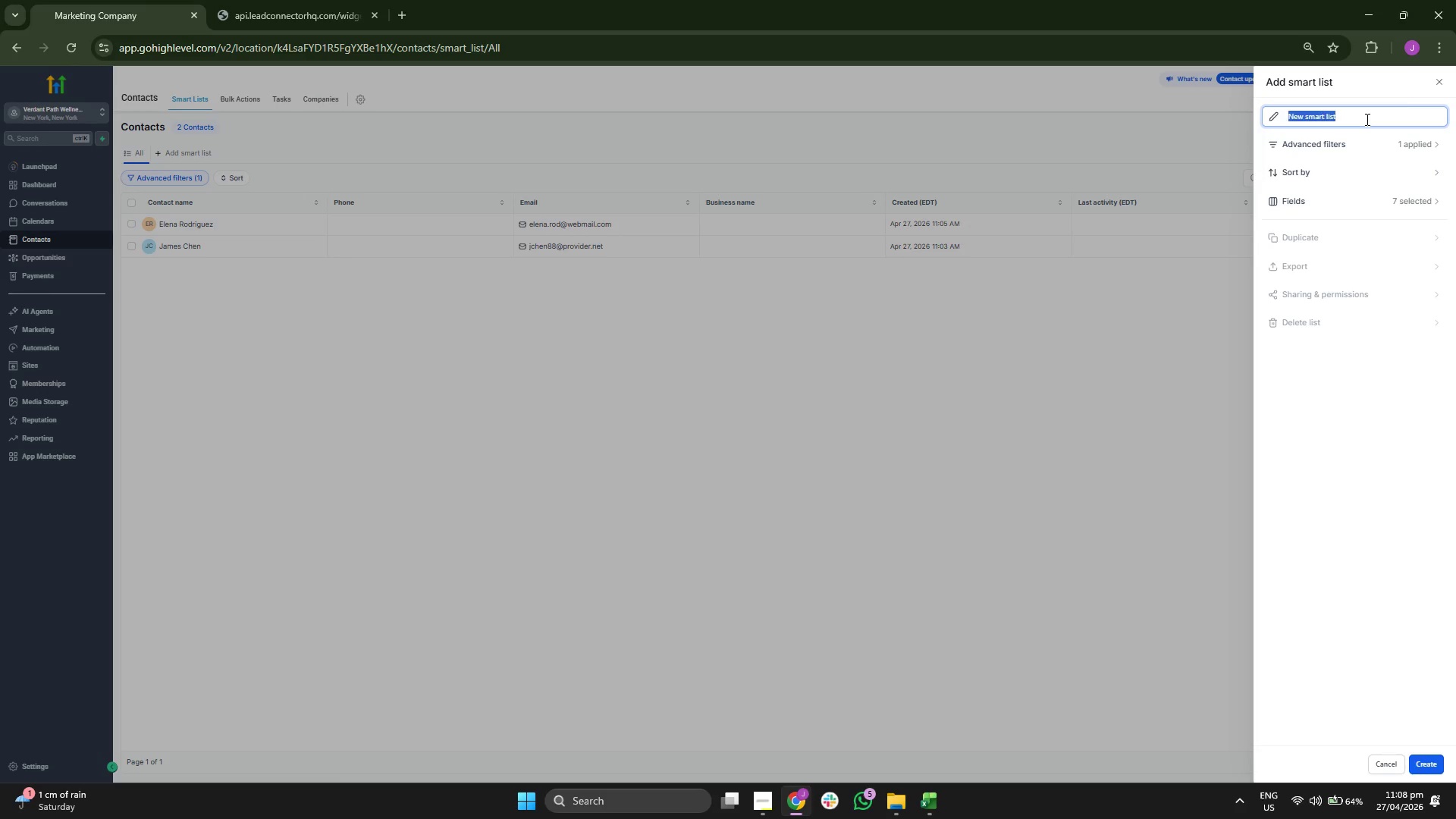 
triple_click([1366, 119])
 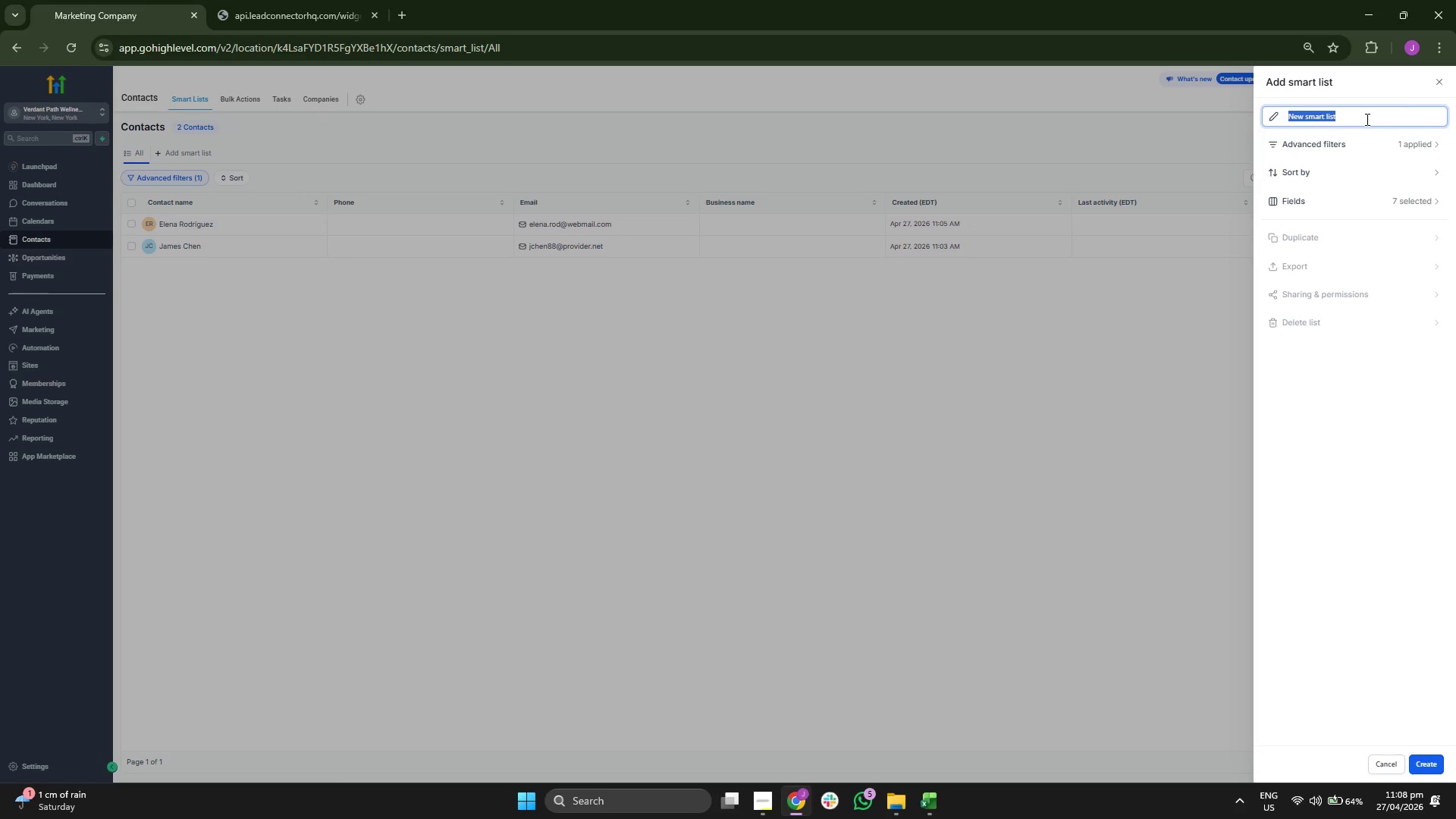 
type(Onboarding Sa)
key(Backspace)
type(tatus)
 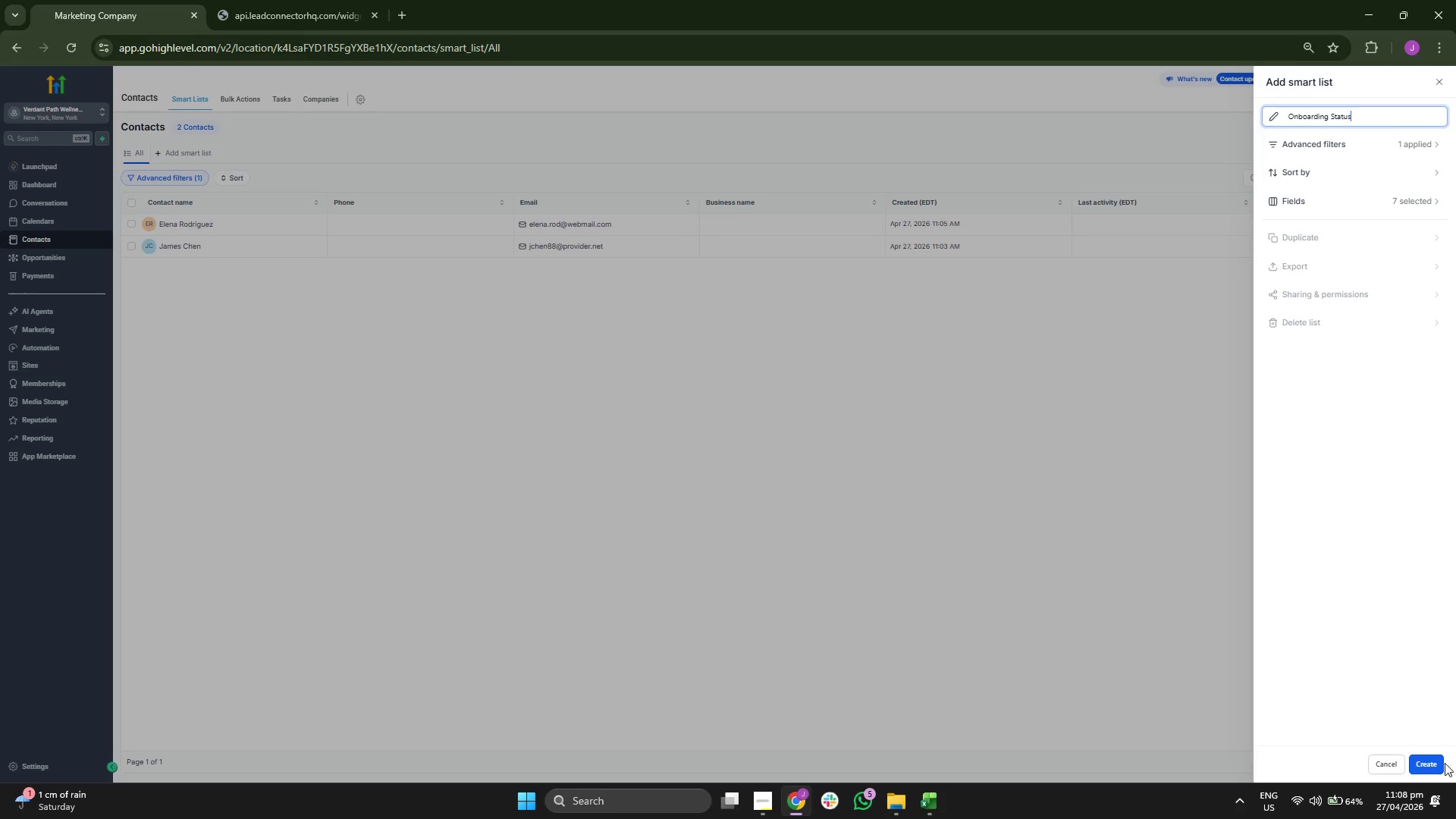 
left_click([1429, 763])
 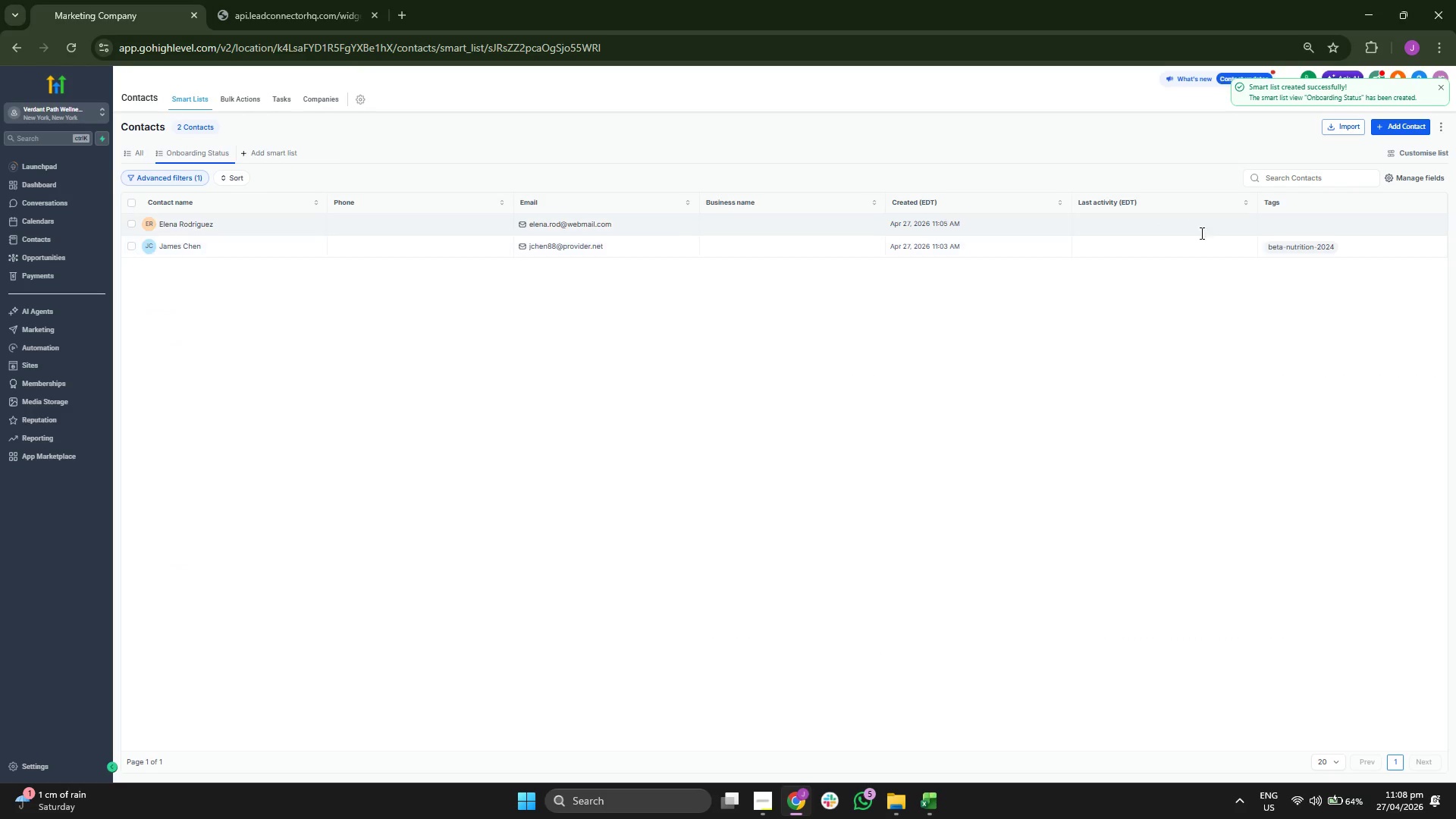 
wait(9.72)
 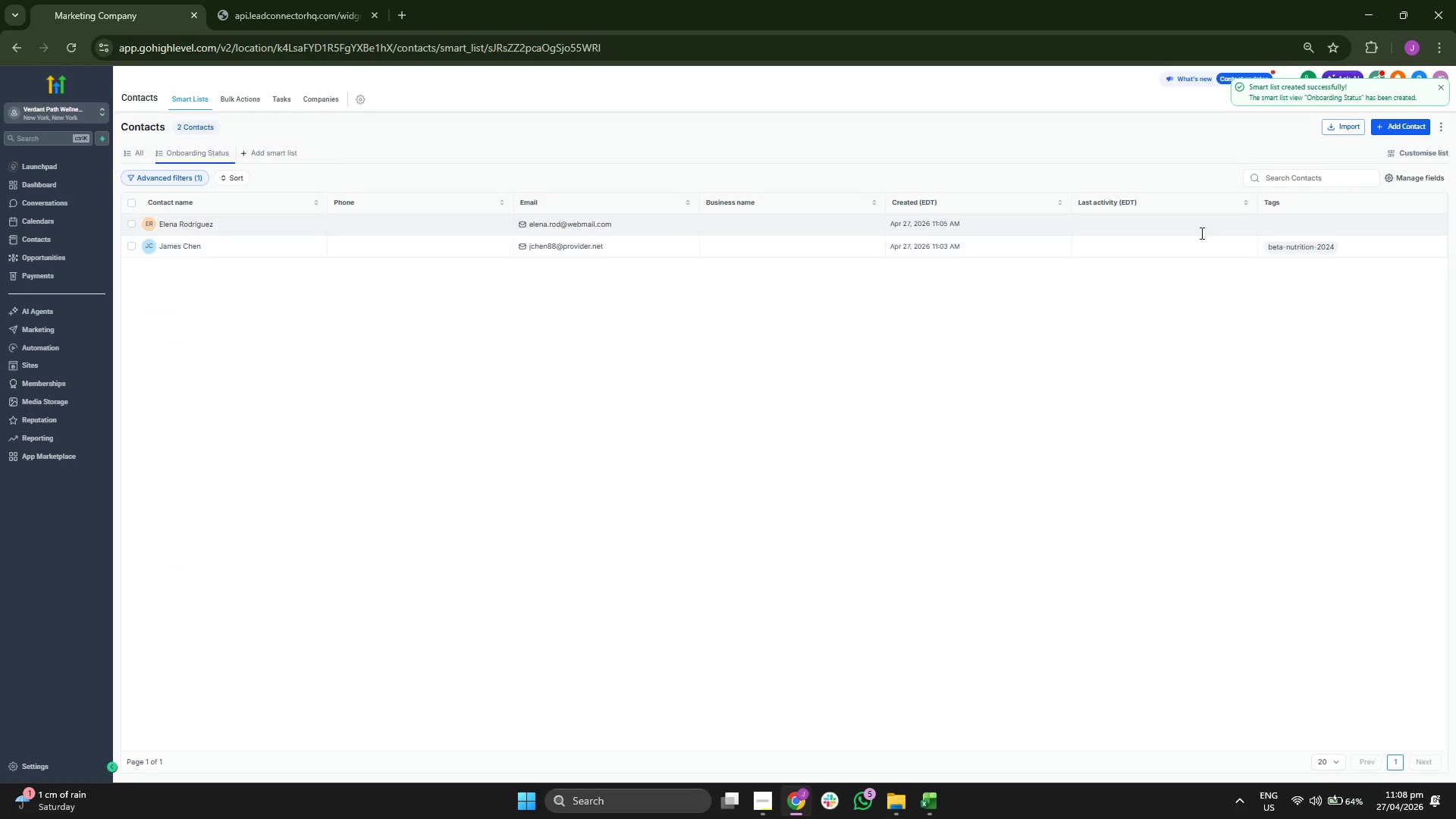 
left_click([265, 156])
 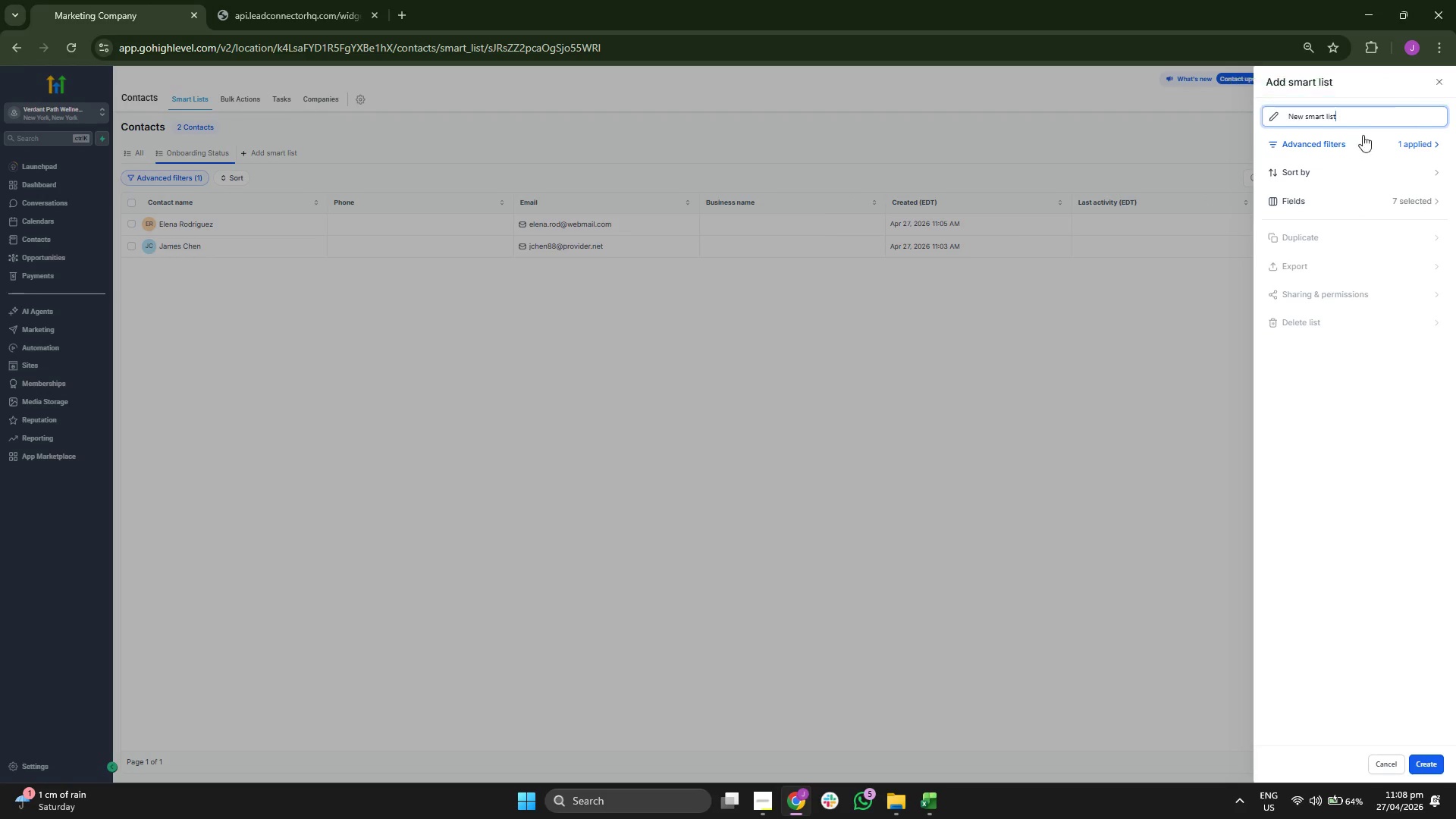 
double_click([1374, 124])
 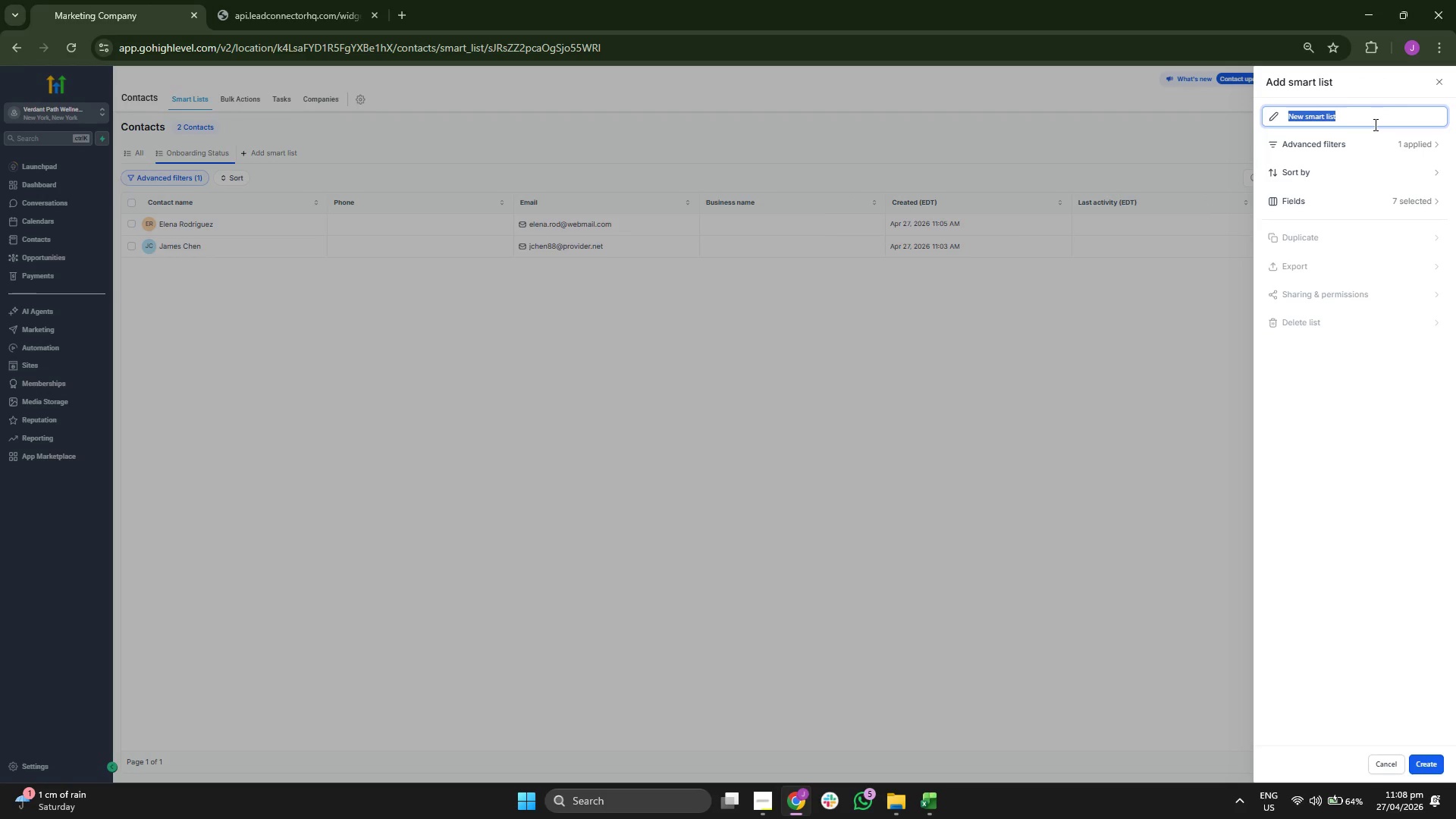 
triple_click([1374, 124])
 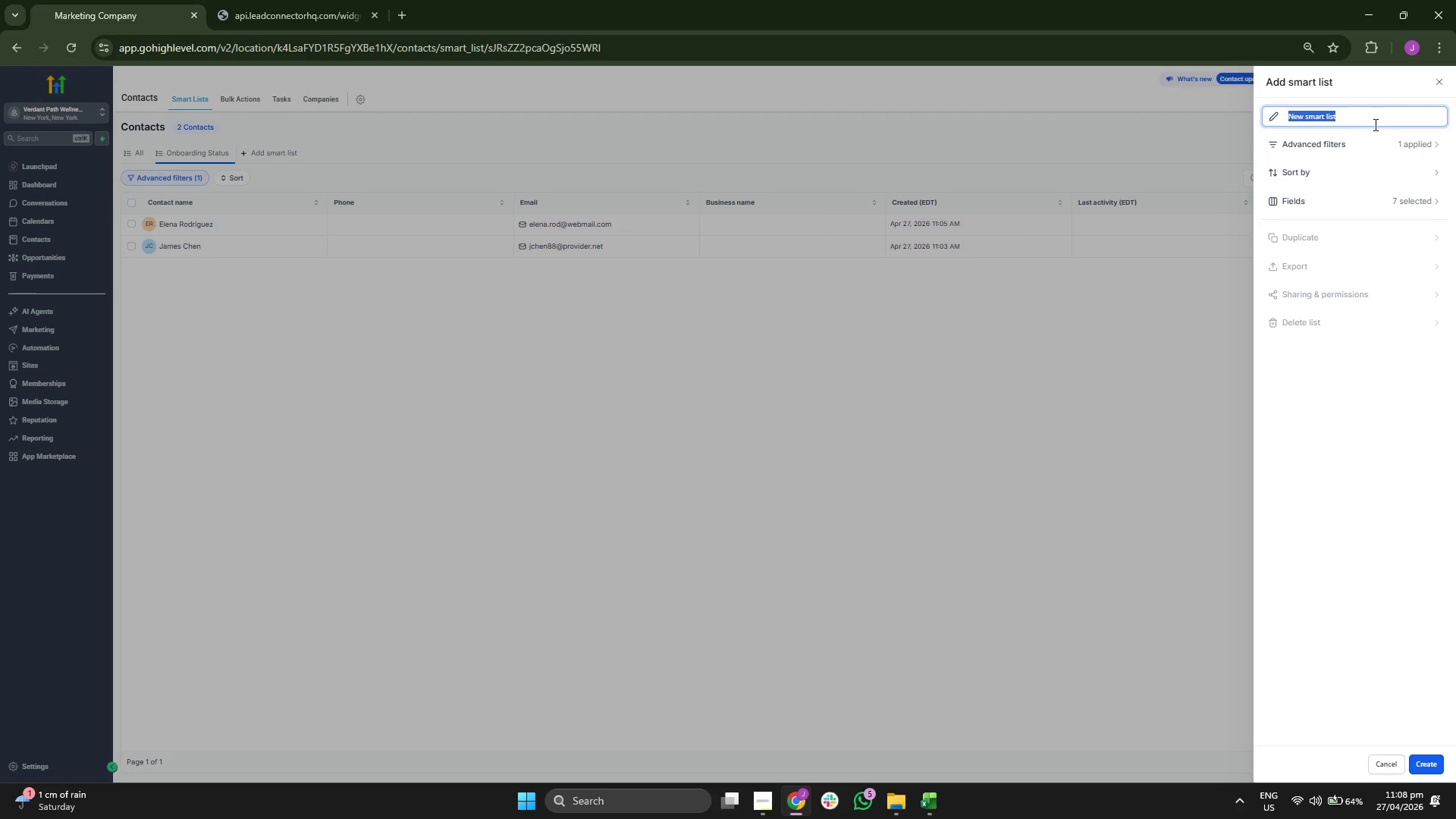 
type(Primary S)
key(Backspace)
type(Wellness Goal)
 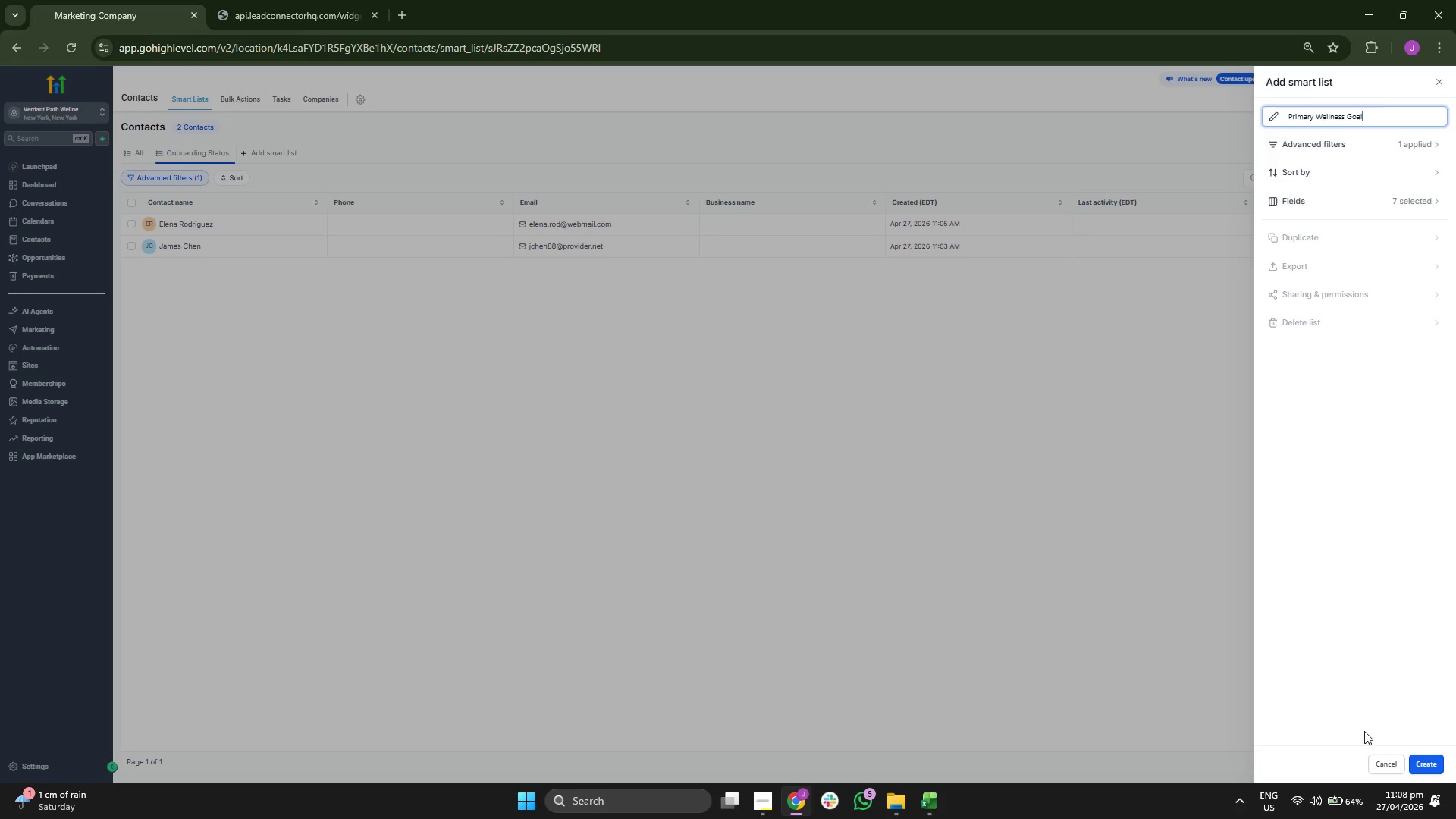 
left_click([1436, 770])
 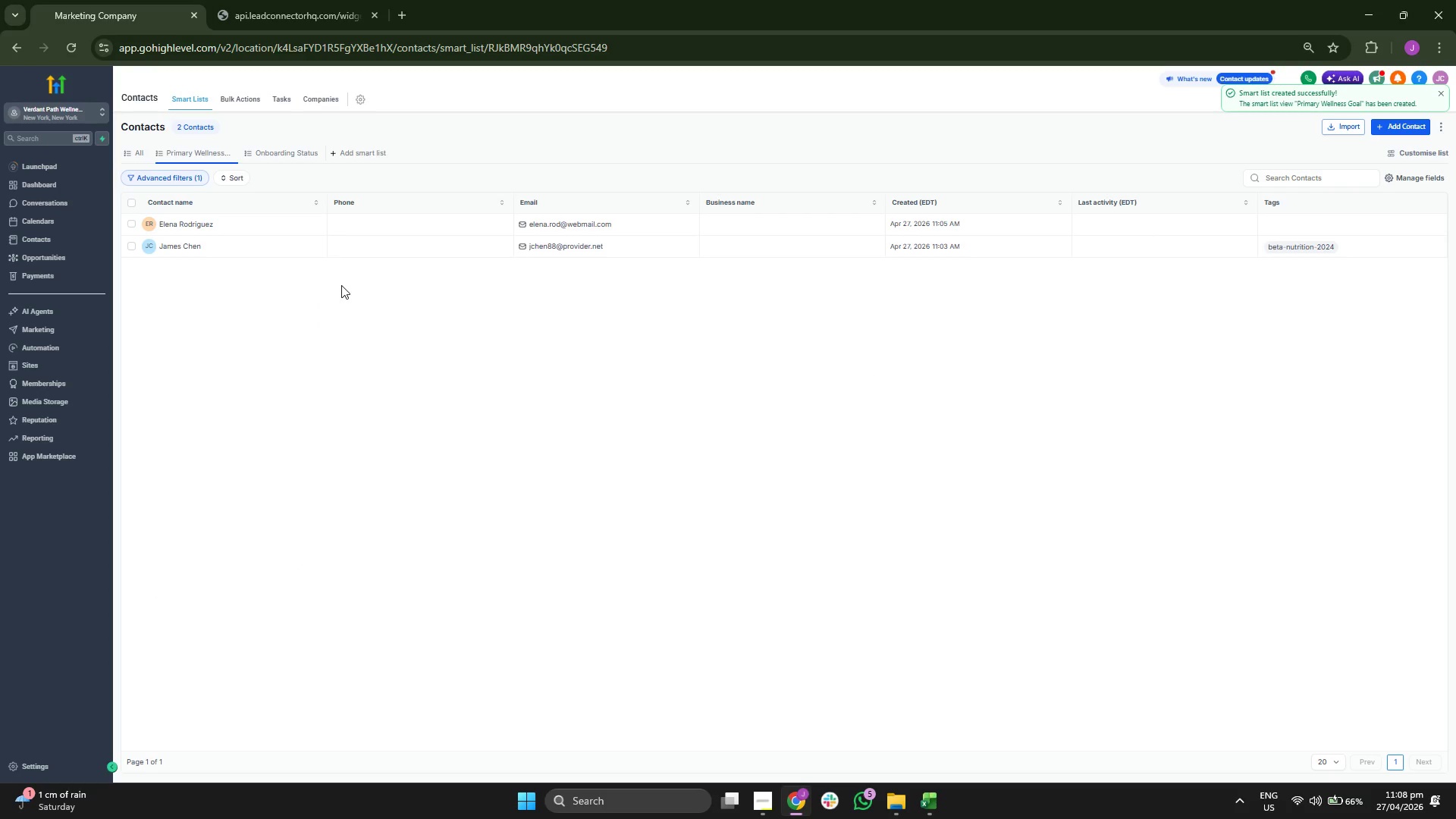 
left_click([302, 150])
 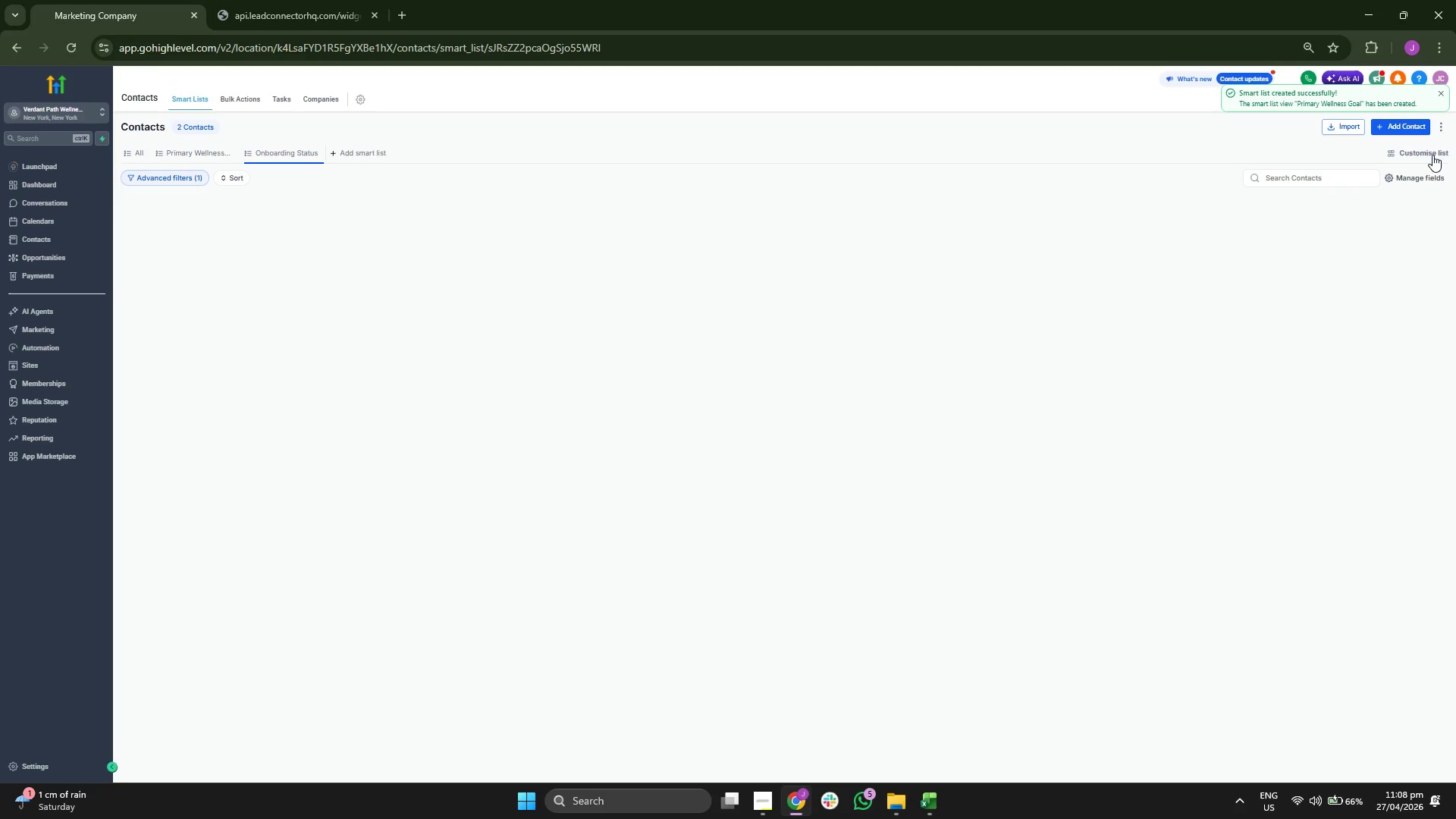 
left_click([1431, 153])
 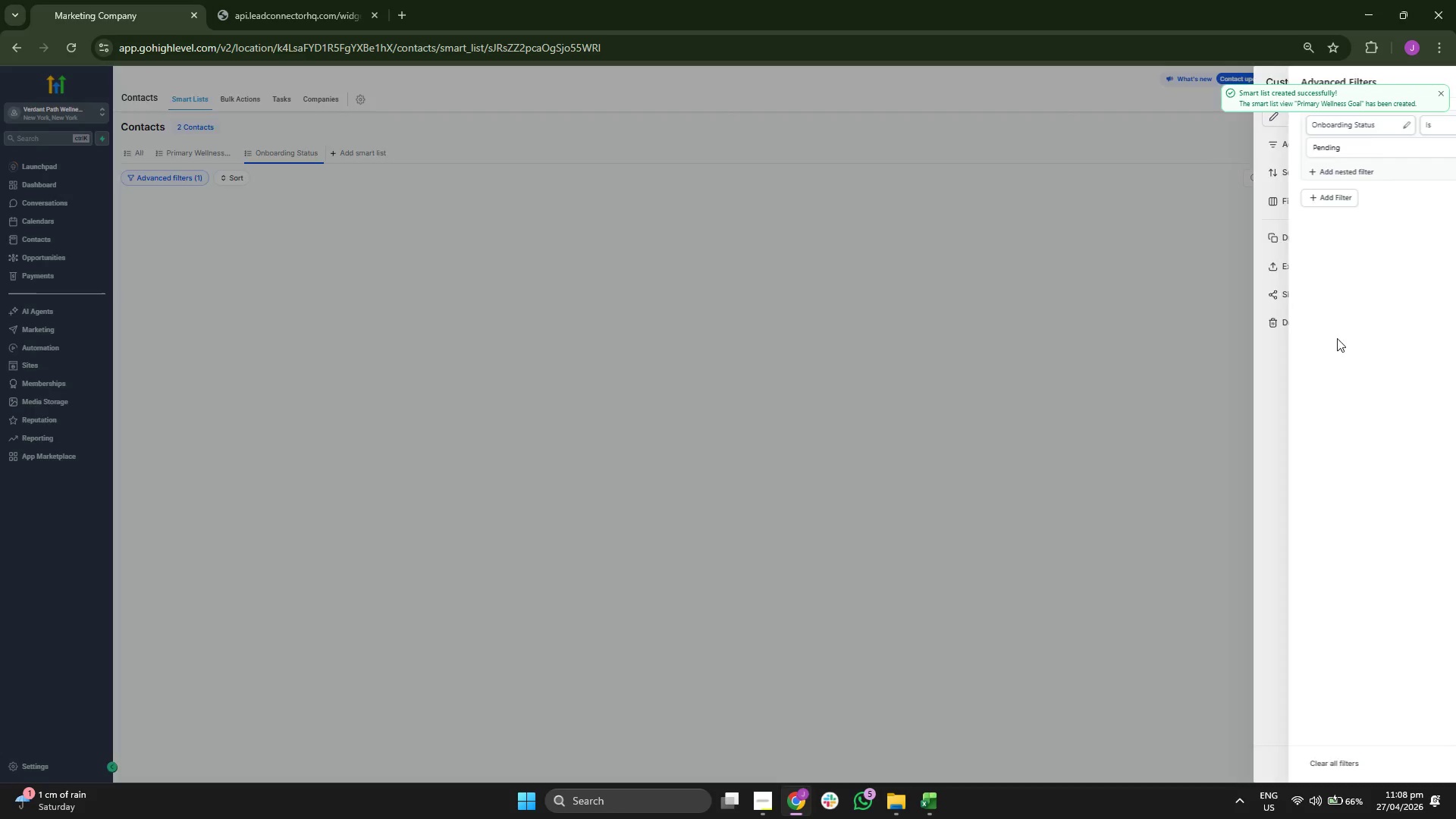 
scroll: coordinate [1308, 514], scroll_direction: down, amount: 3.0
 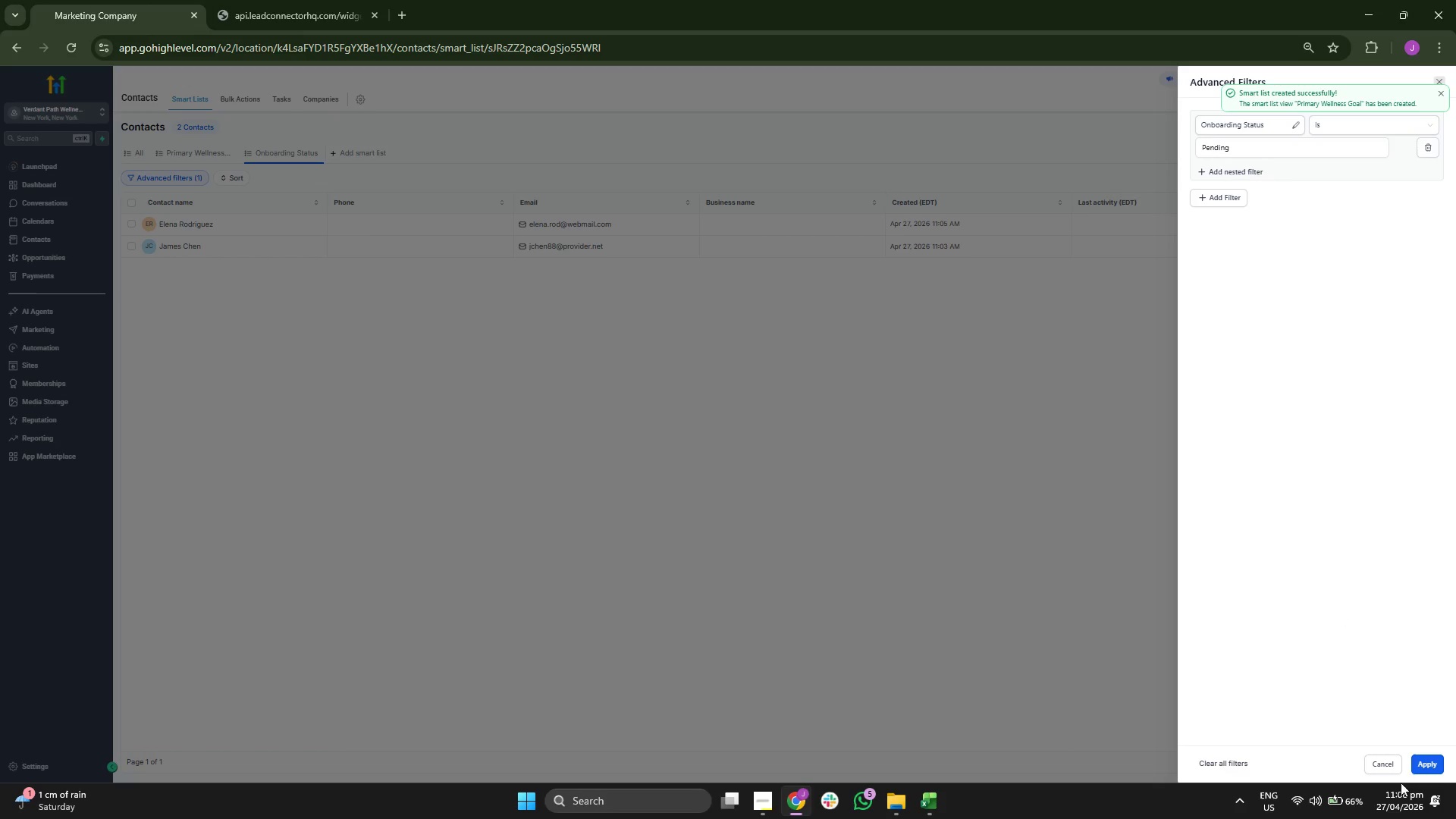 
left_click([1428, 764])
 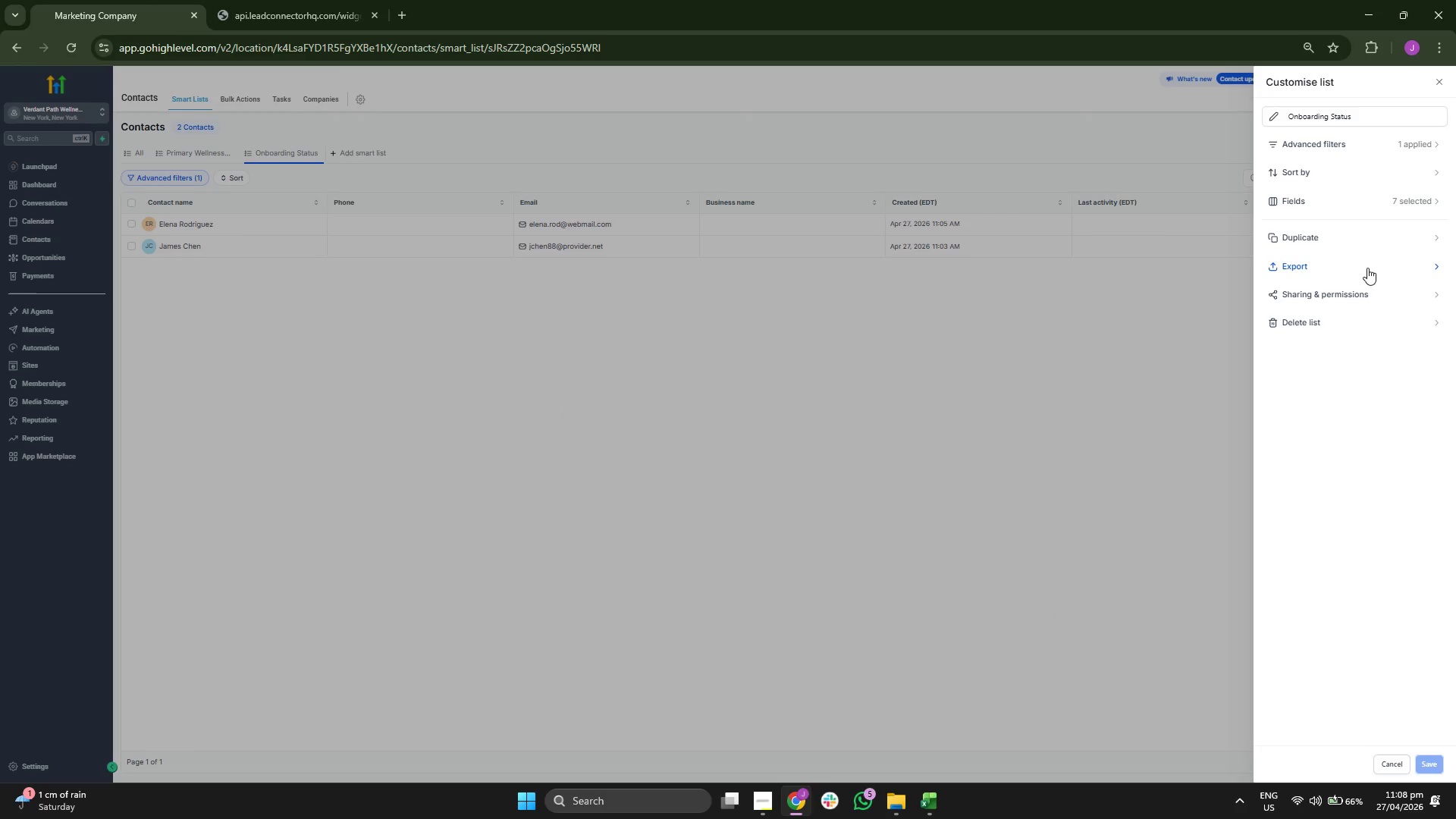 
left_click([1437, 80])
 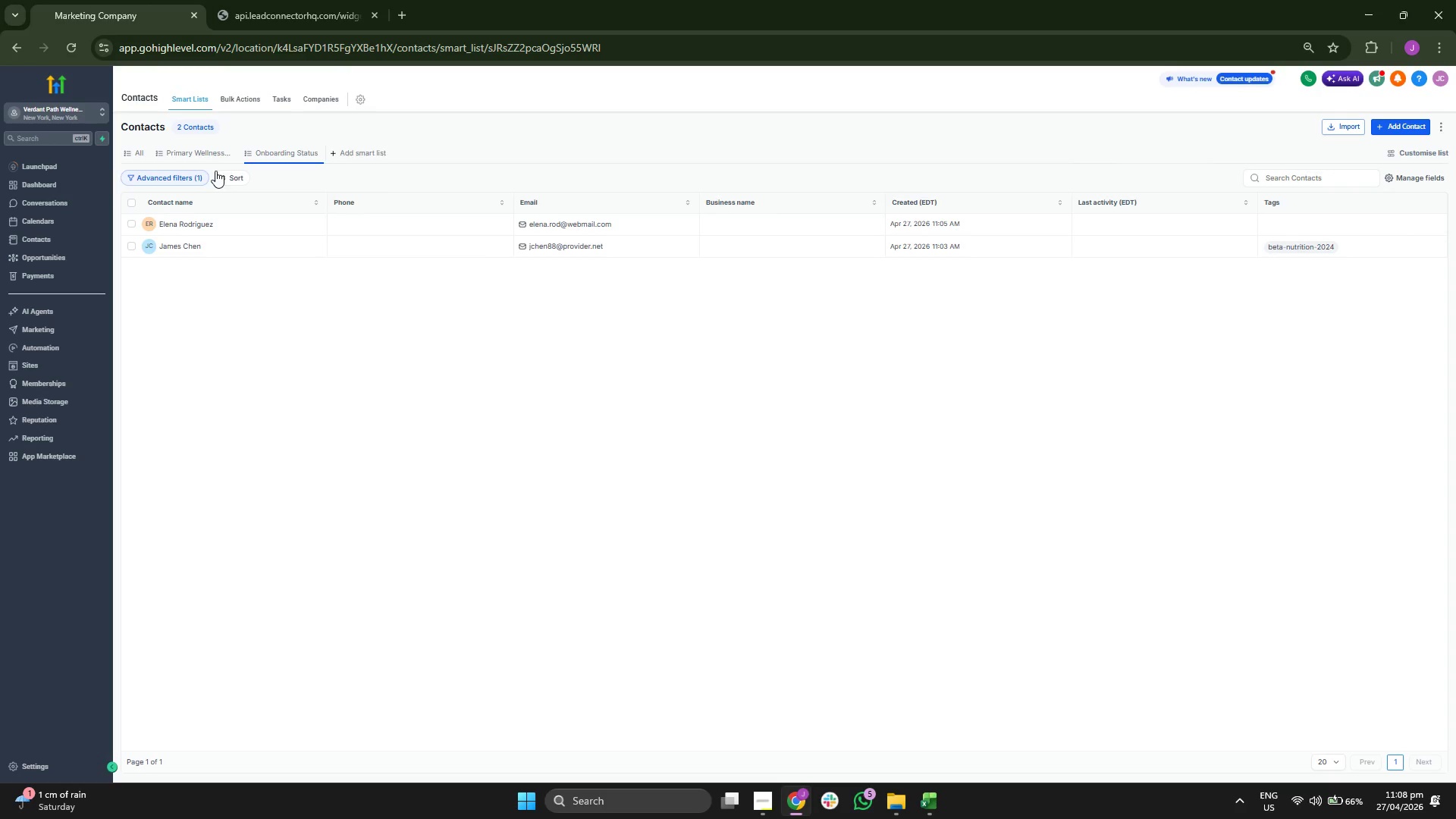 
left_click([210, 148])
 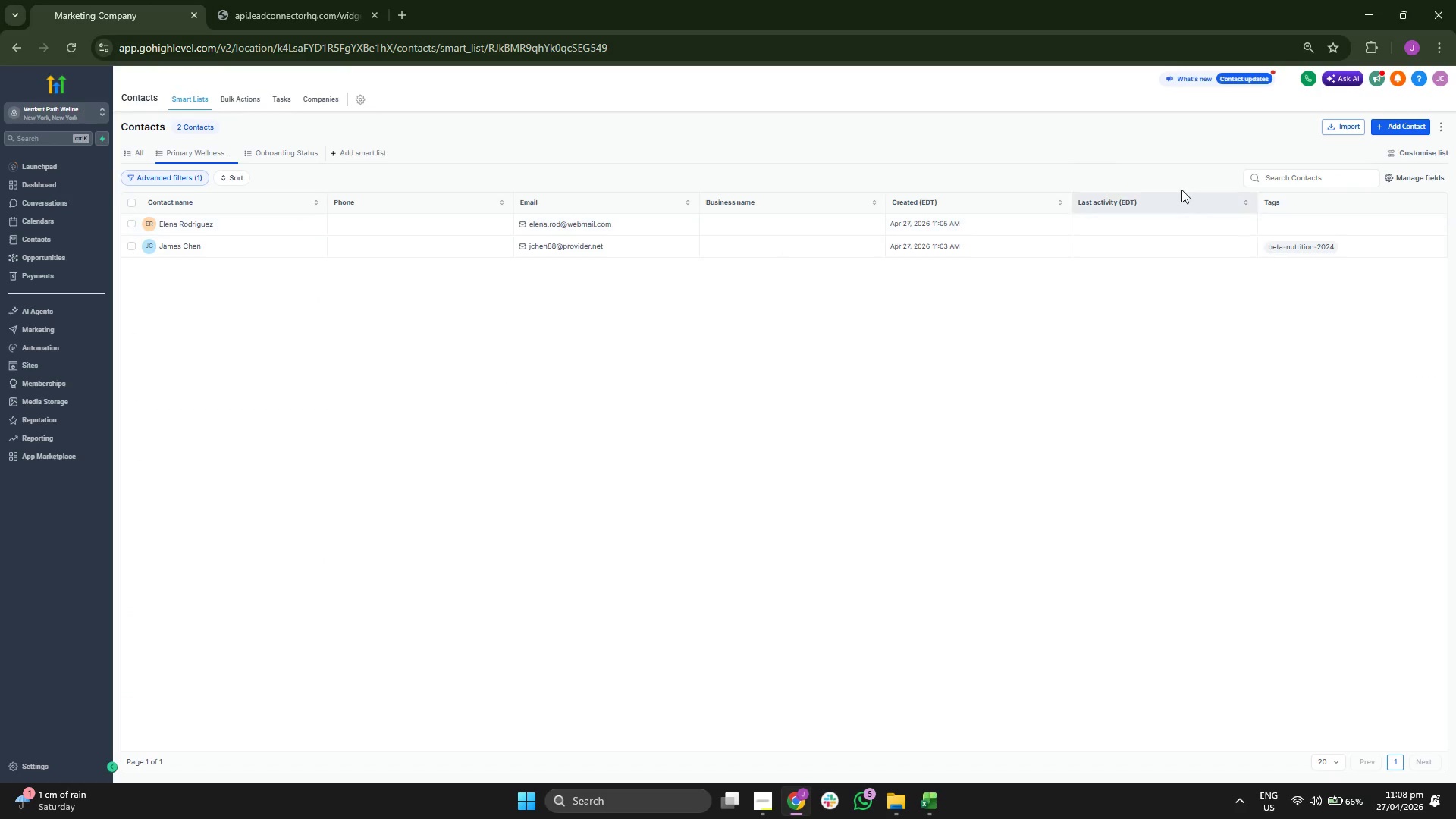 
left_click([1413, 154])
 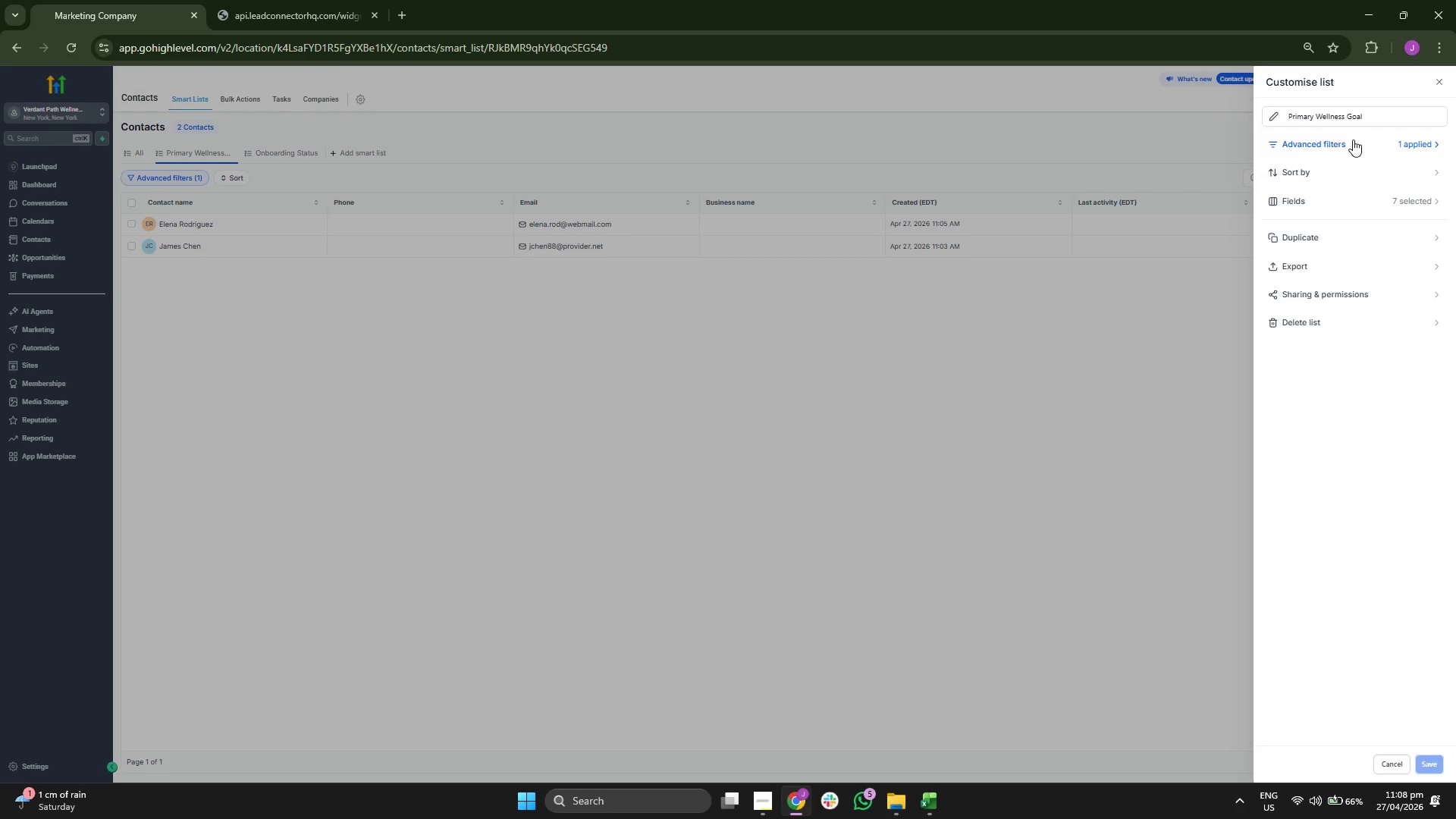 
left_click([1341, 139])
 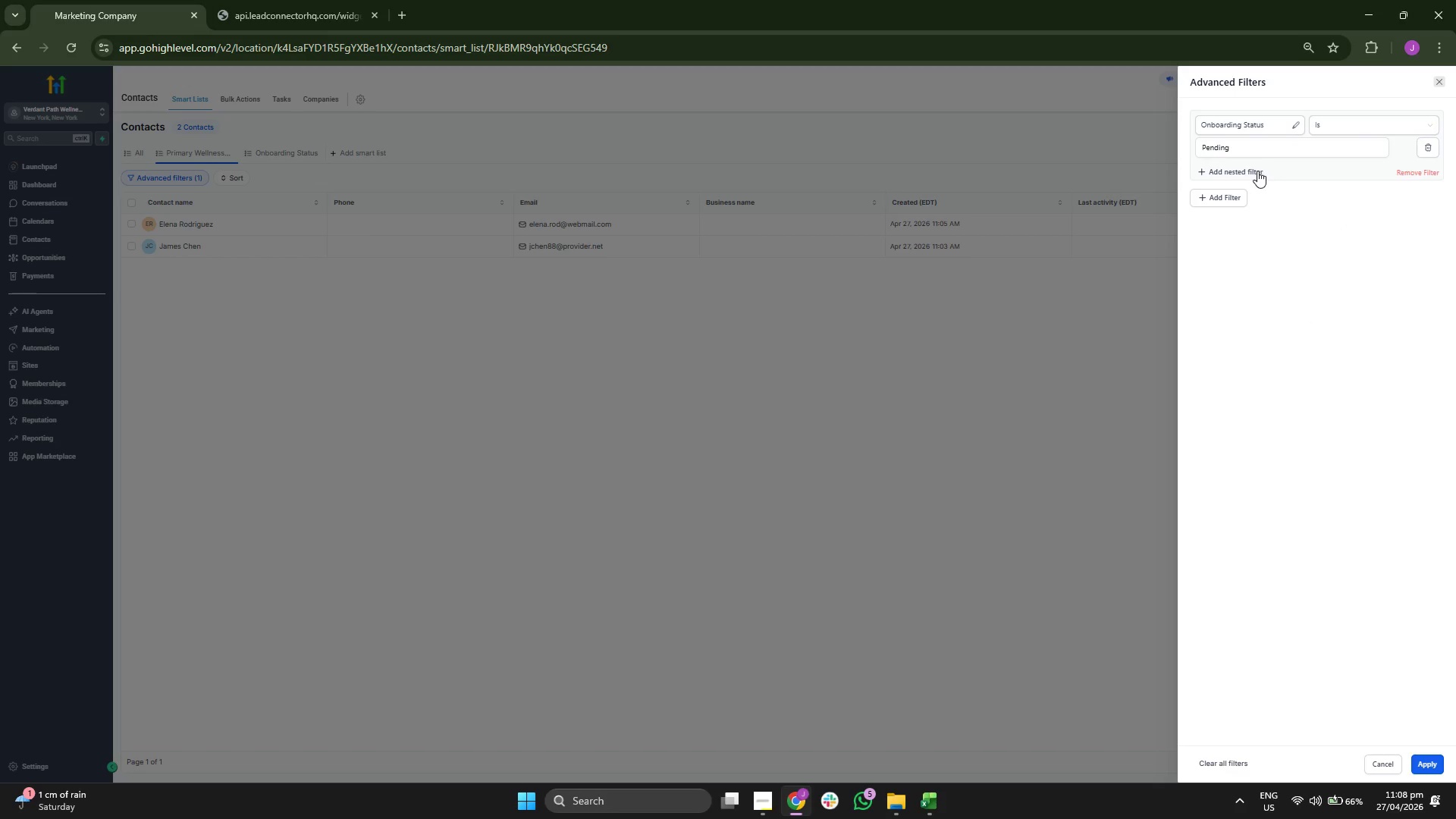 
left_click([1242, 129])
 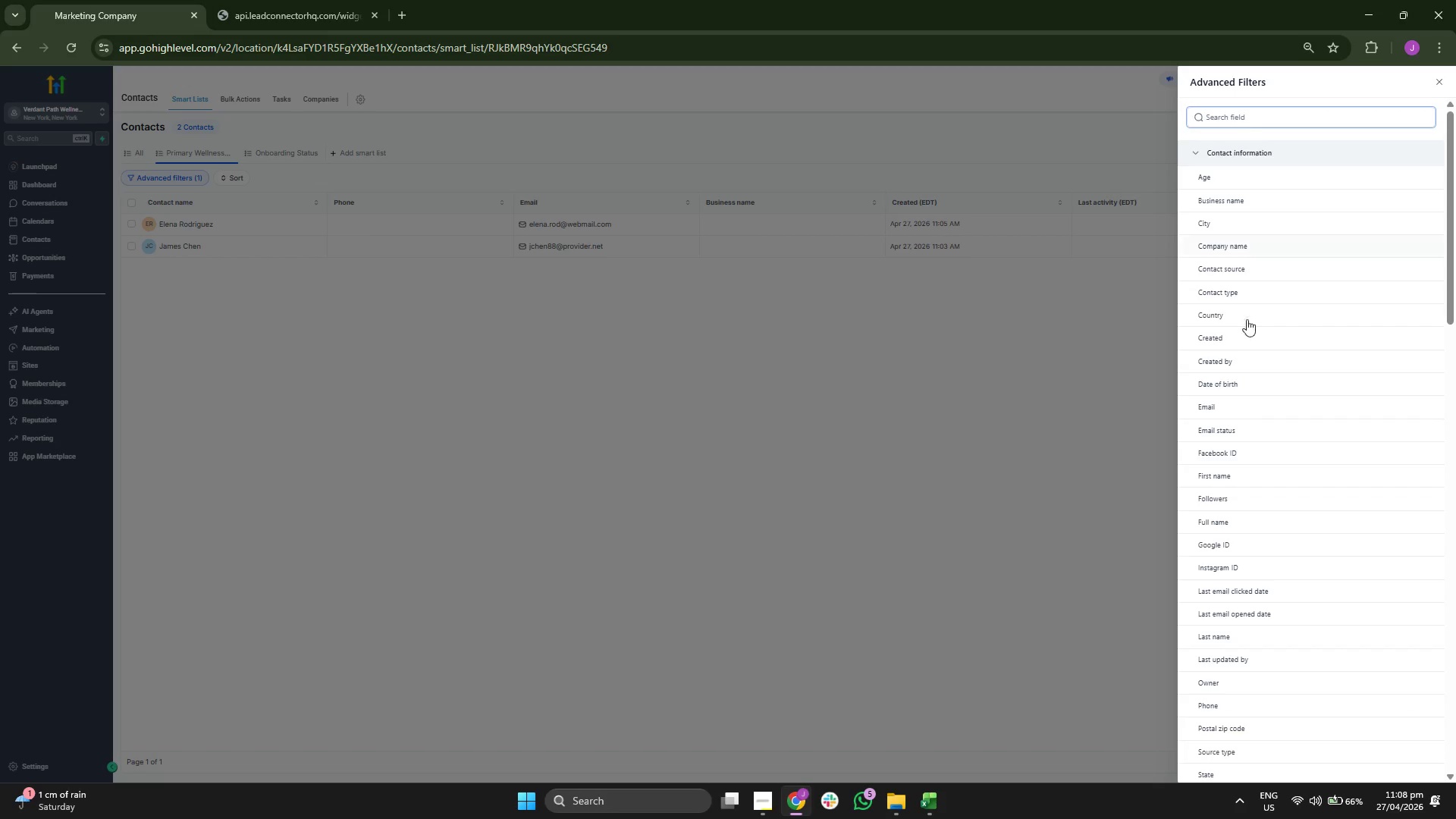 
scroll: coordinate [1262, 667], scroll_direction: down, amount: 24.0
 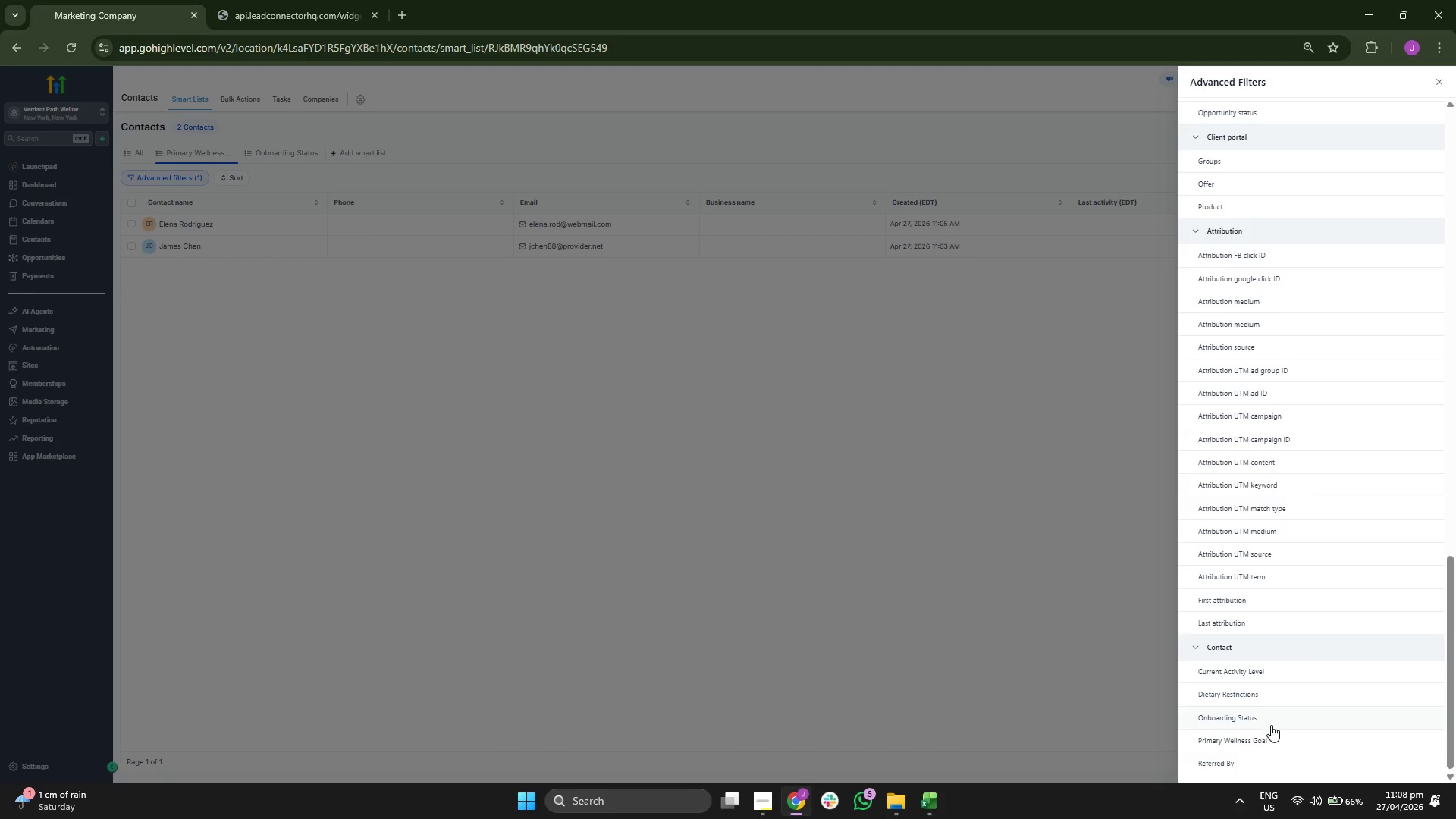 
left_click([1271, 732])
 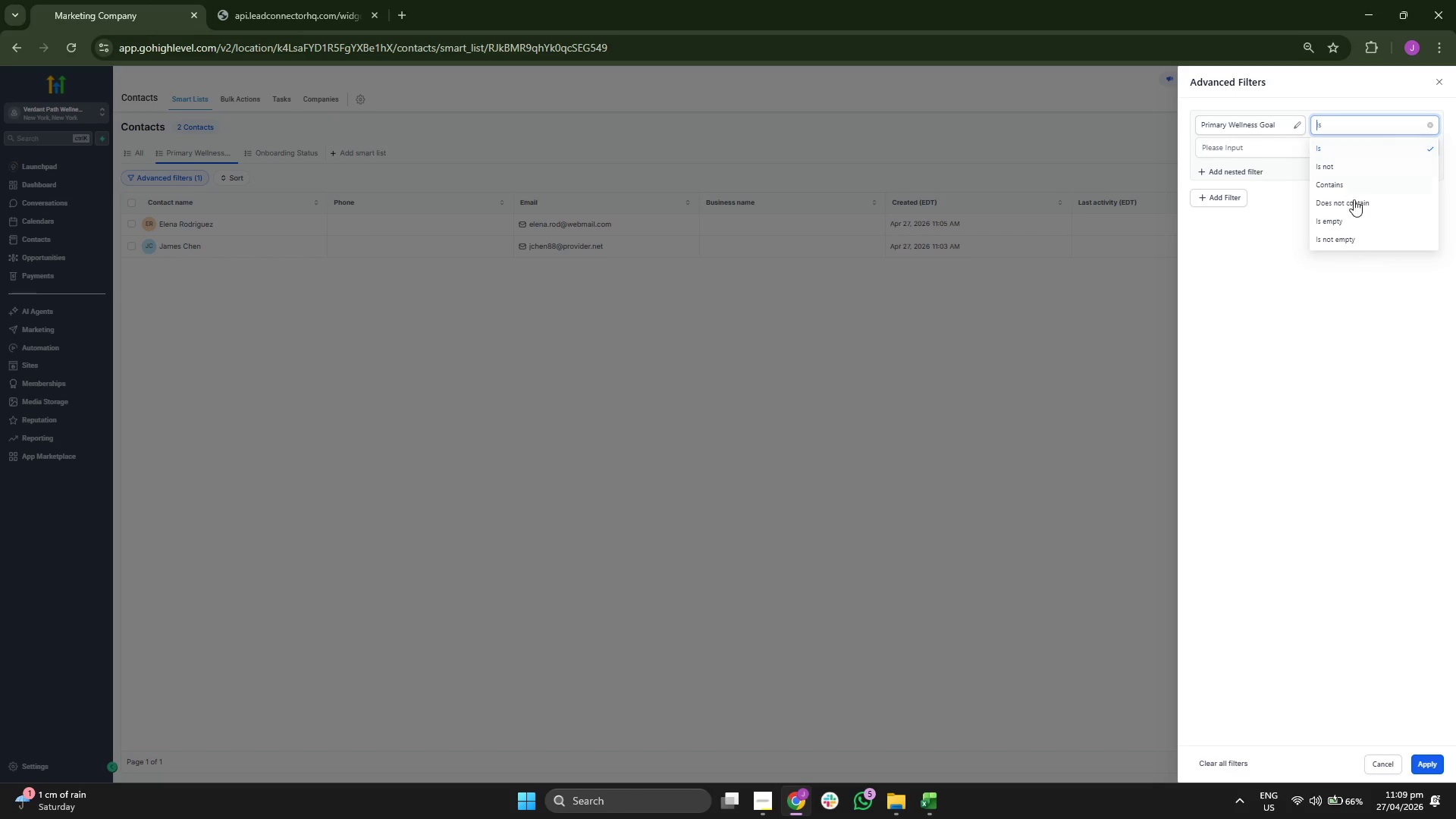 
left_click_drag(start_coordinate=[1291, 365], to_coordinate=[1291, 369])
 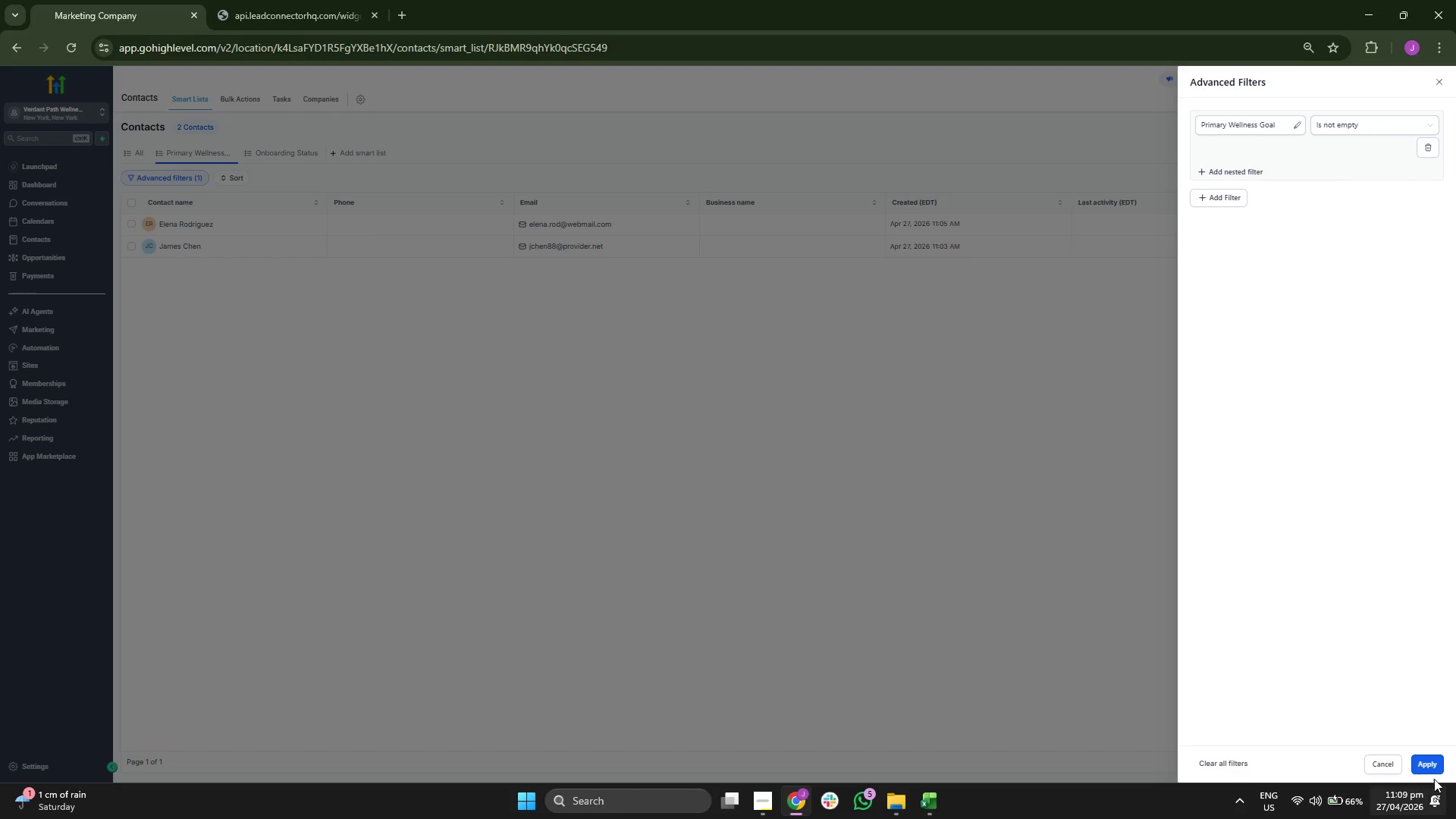 
left_click([1439, 770])
 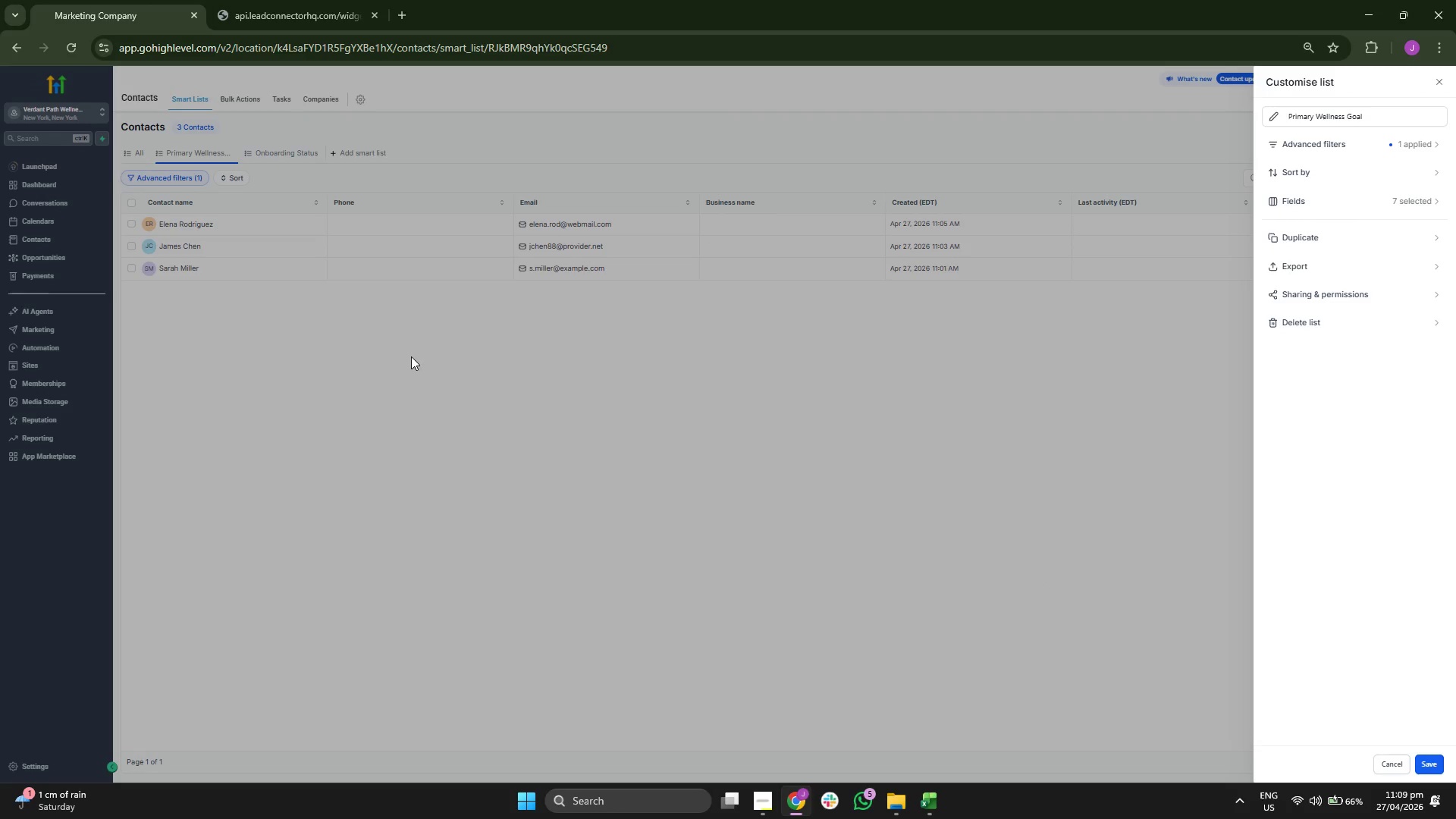 
left_click([413, 351])
 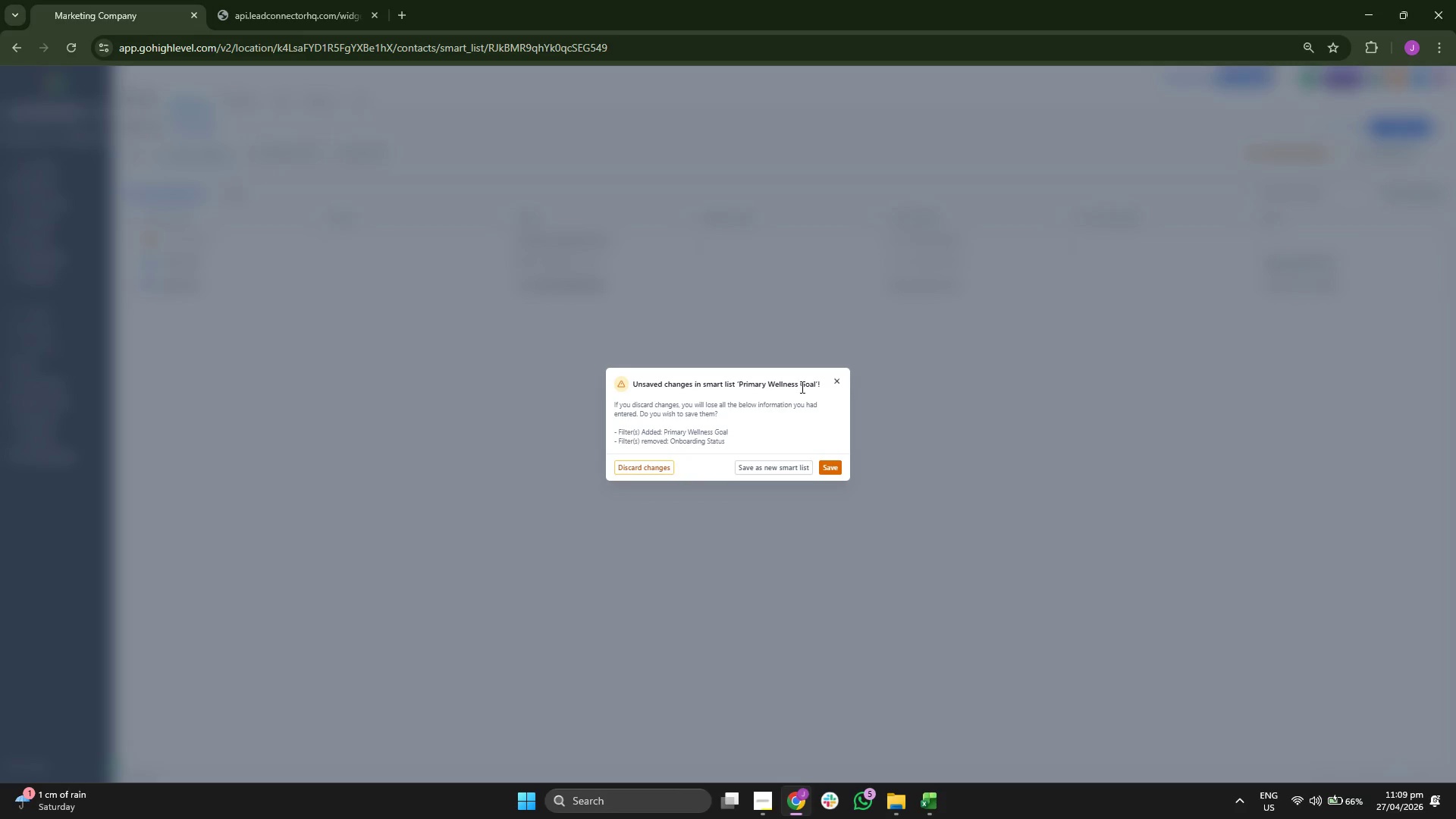 
double_click([839, 379])
 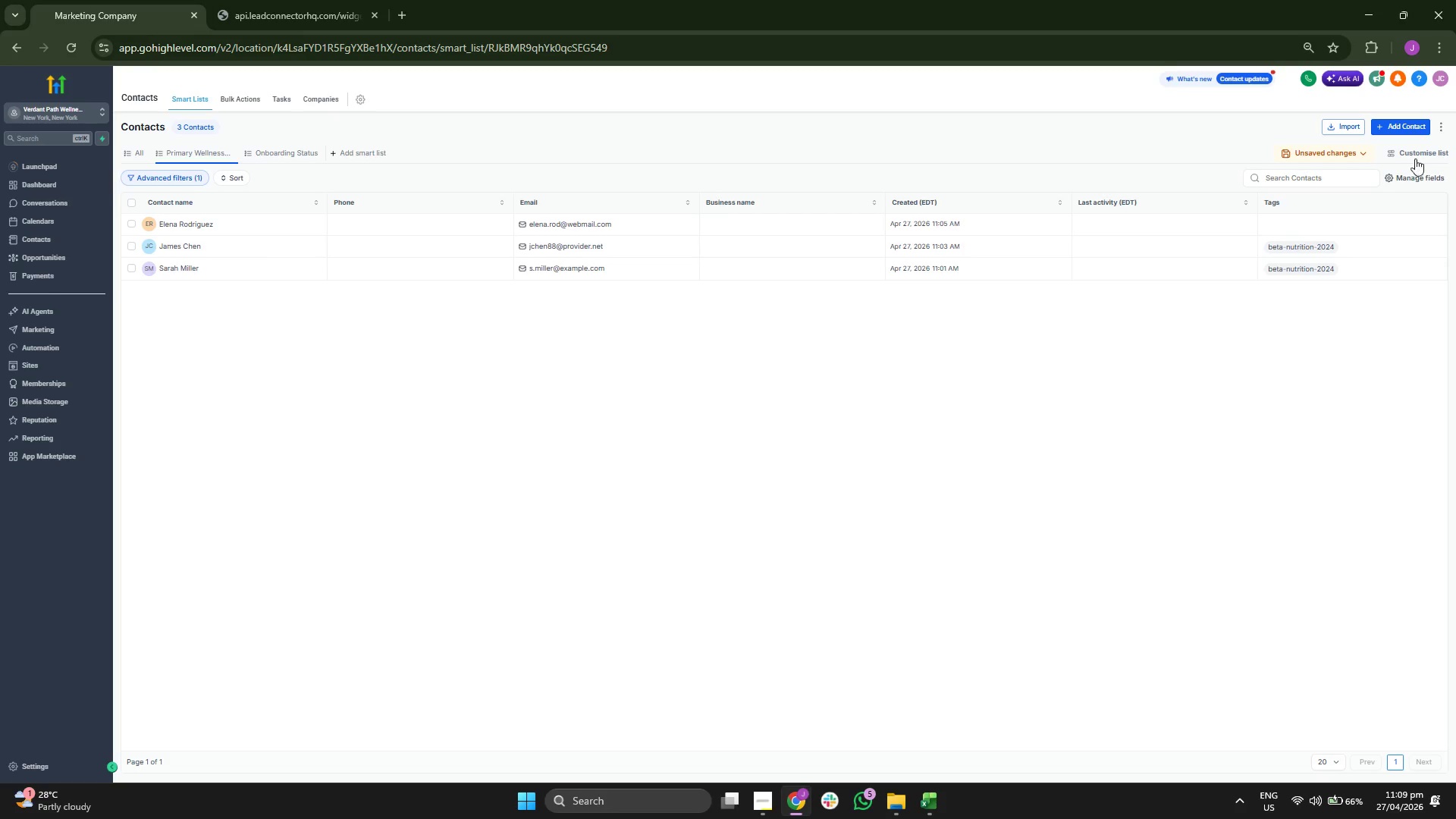 
left_click([1344, 147])
 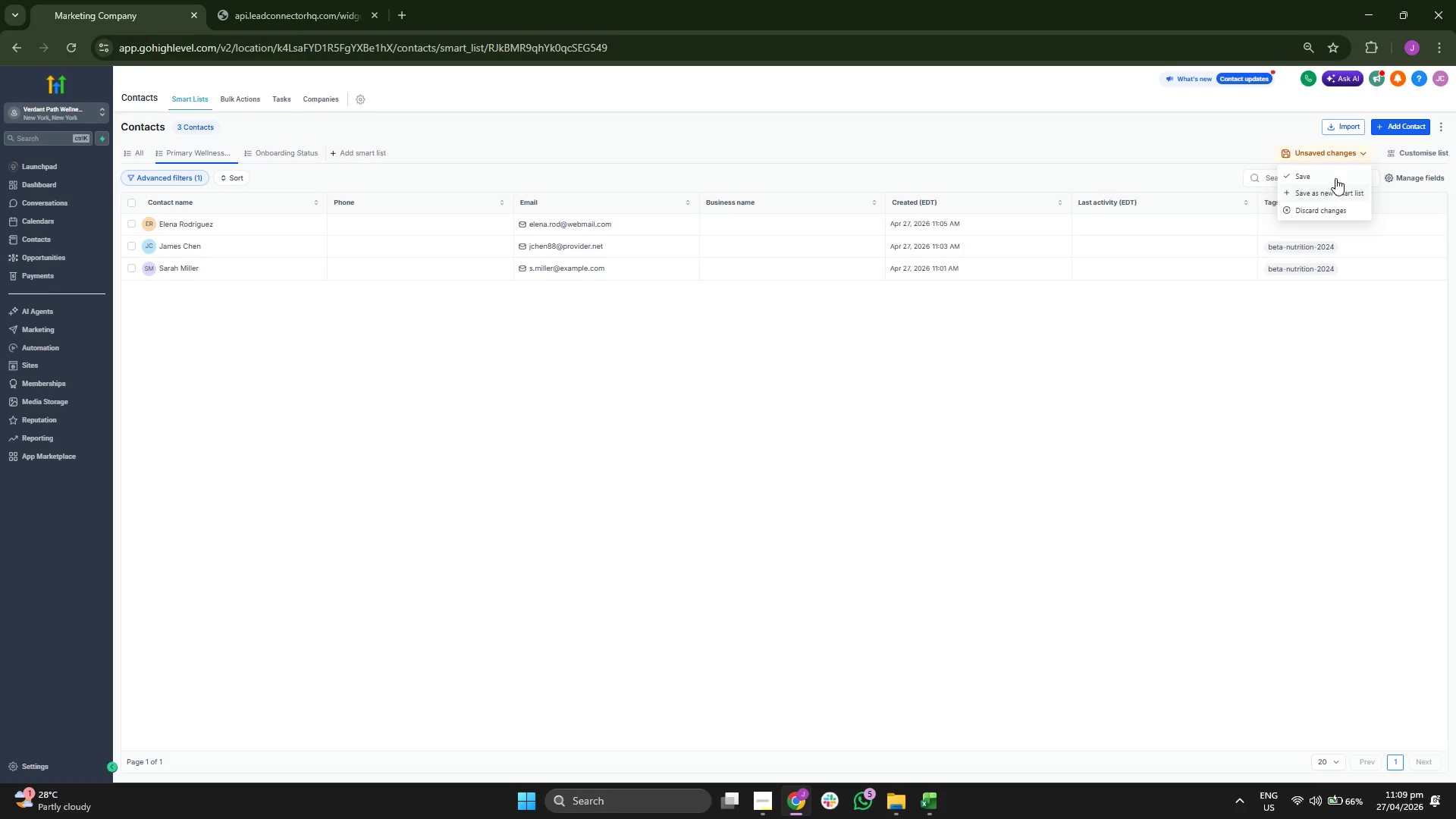 
left_click([1335, 177])
 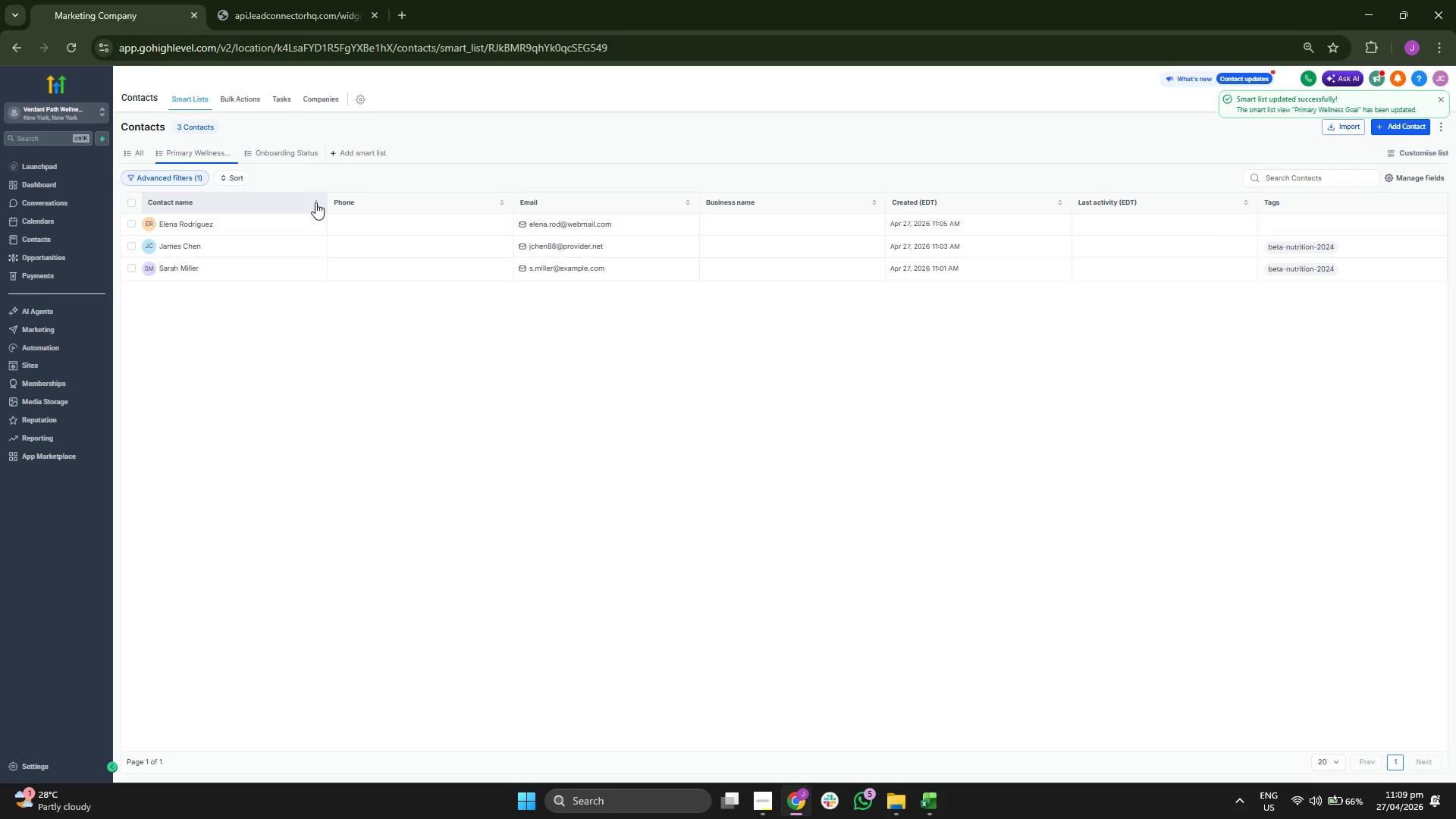 
left_click([269, 157])
 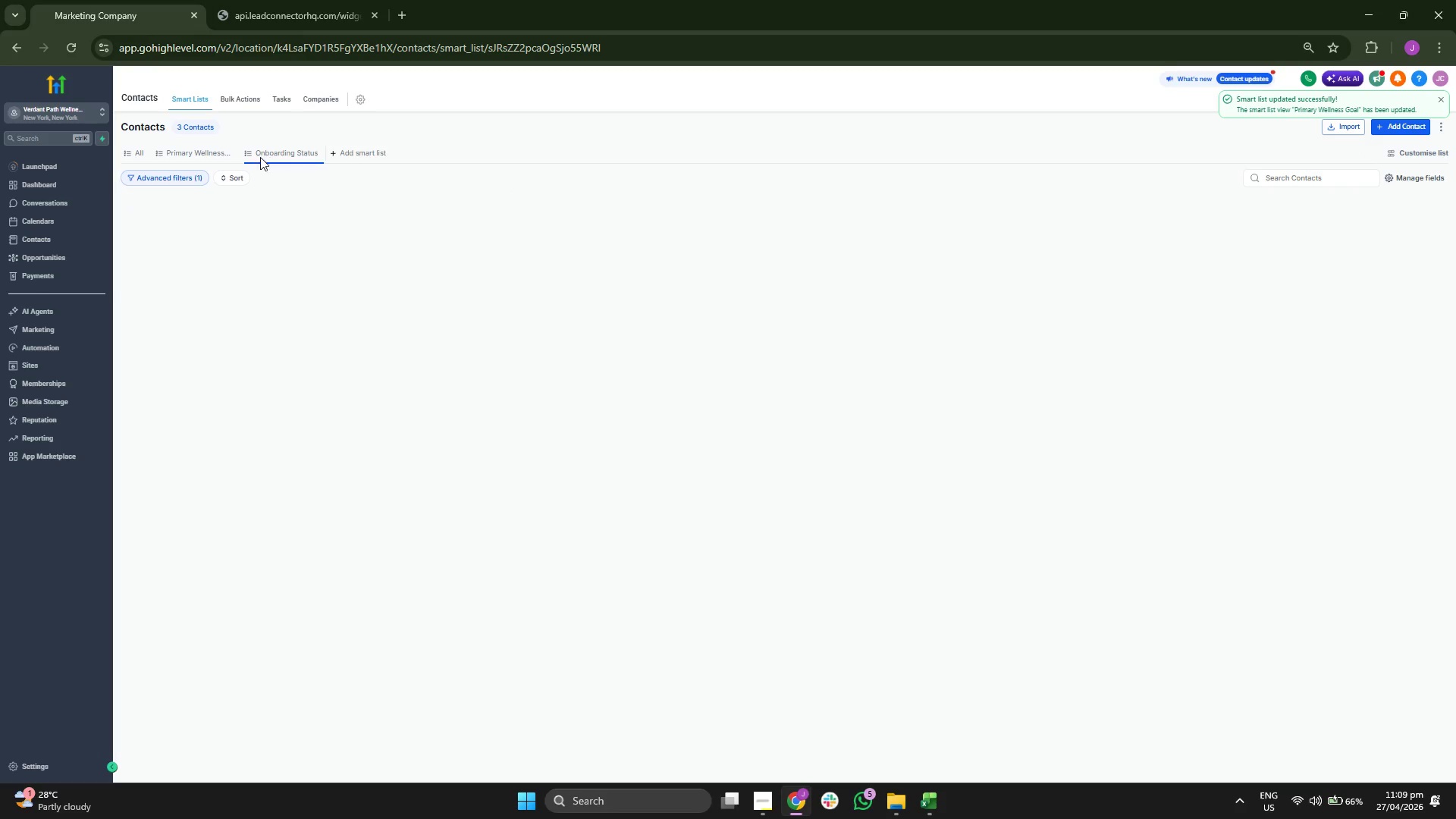 
left_click([185, 149])
 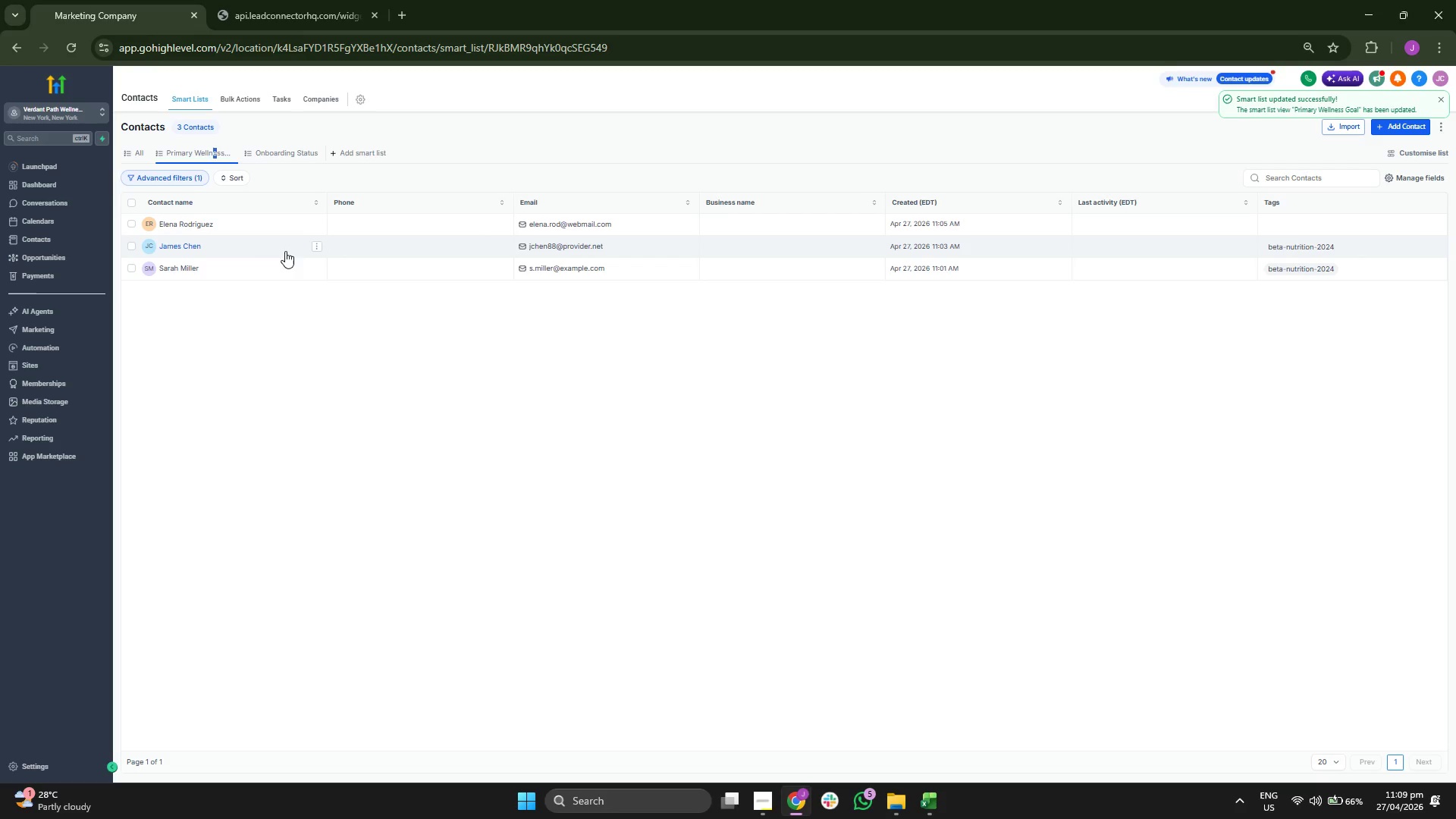 
wait(10.08)
 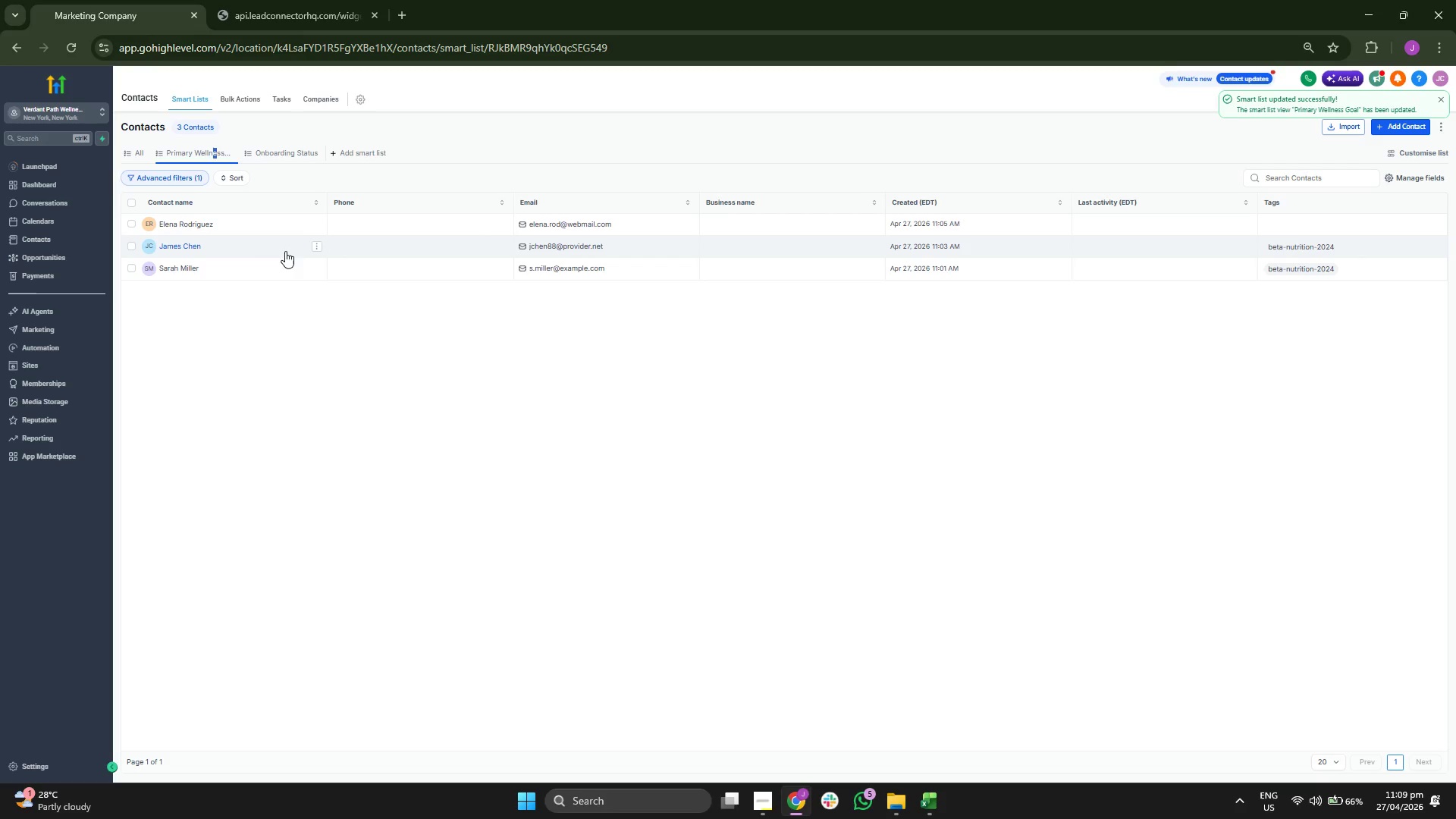 
left_click([1385, 127])
 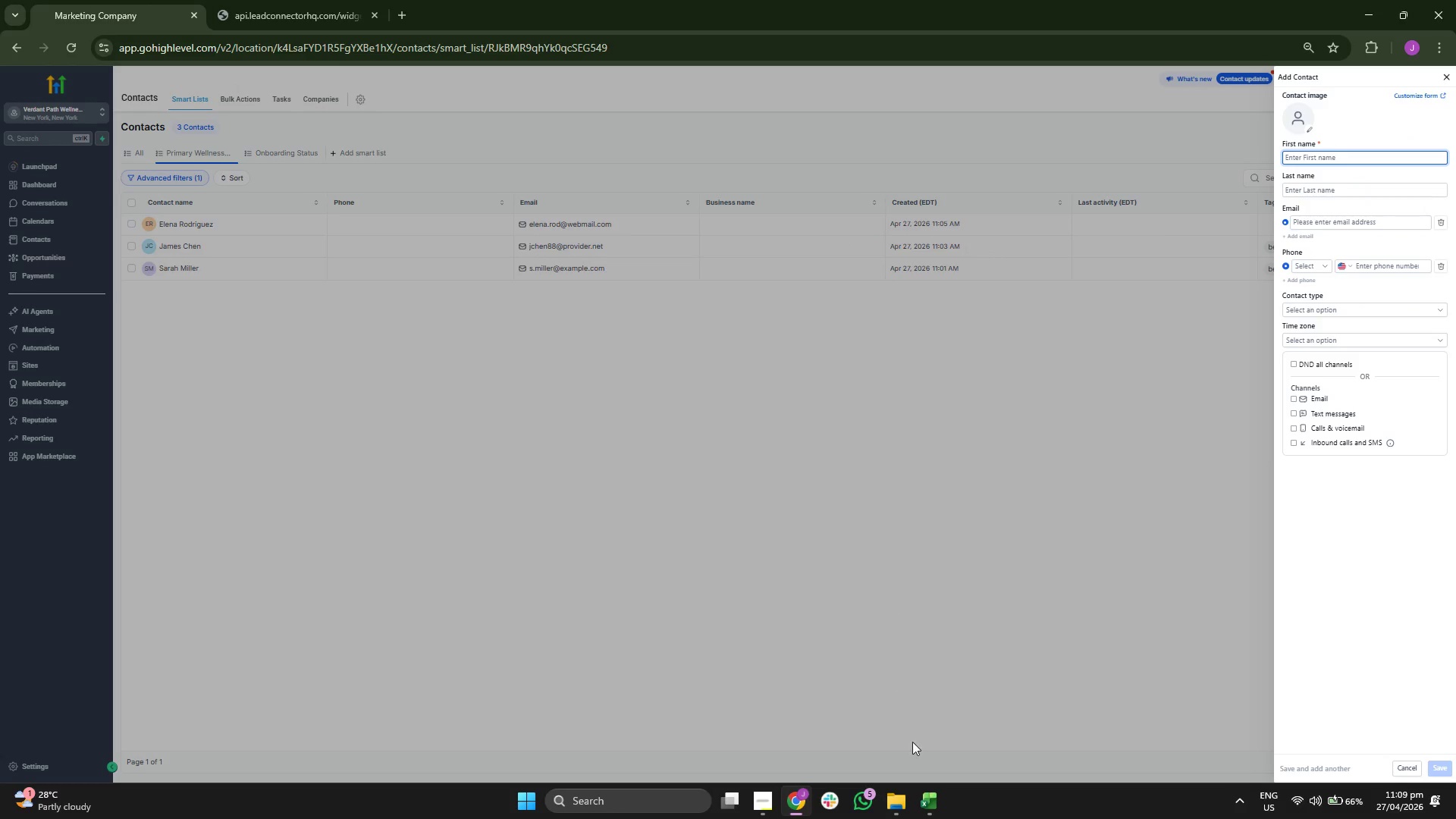 
left_click_drag(start_coordinate=[936, 798], to_coordinate=[935, 802])
 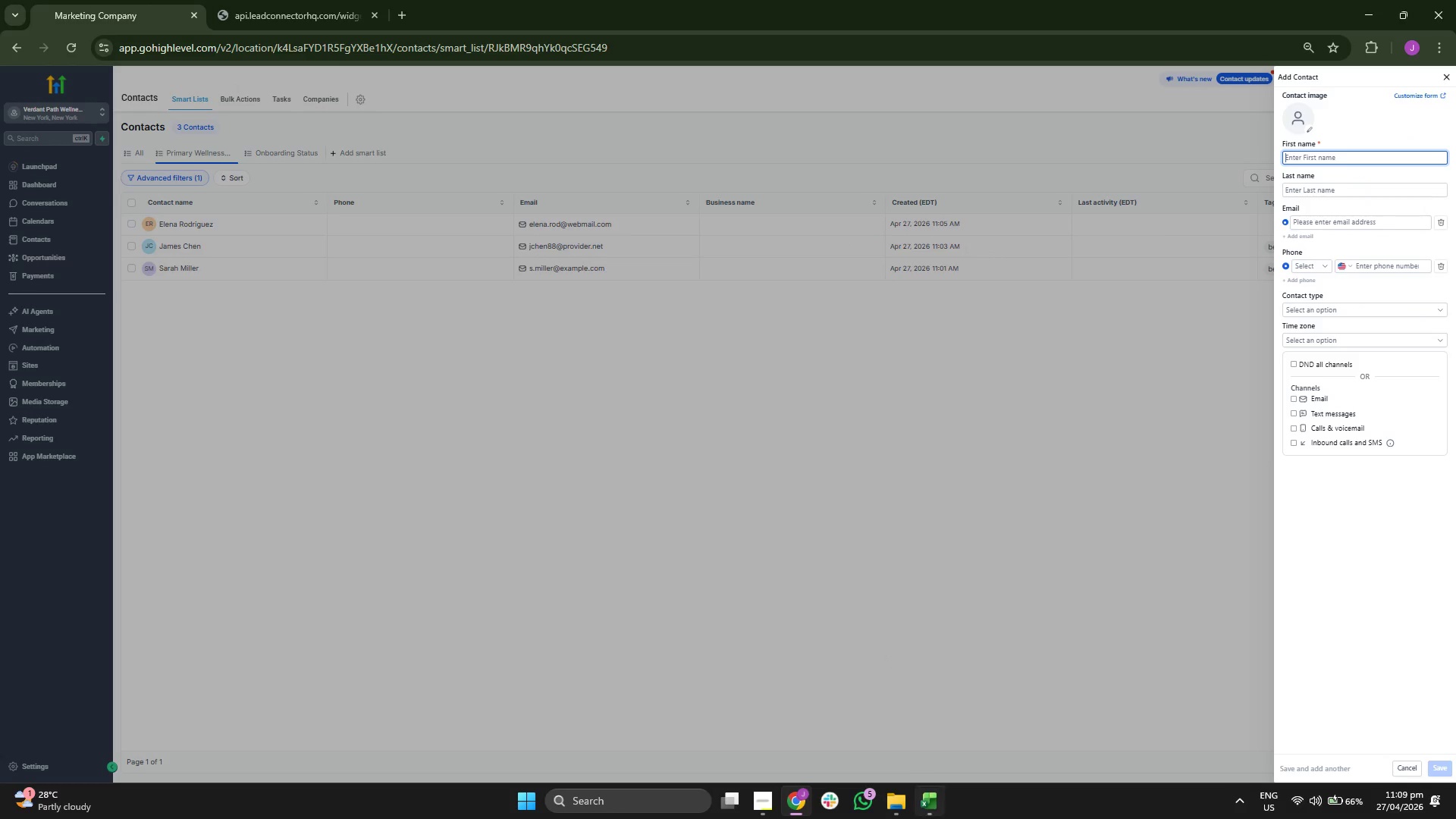 
left_click([934, 814])
 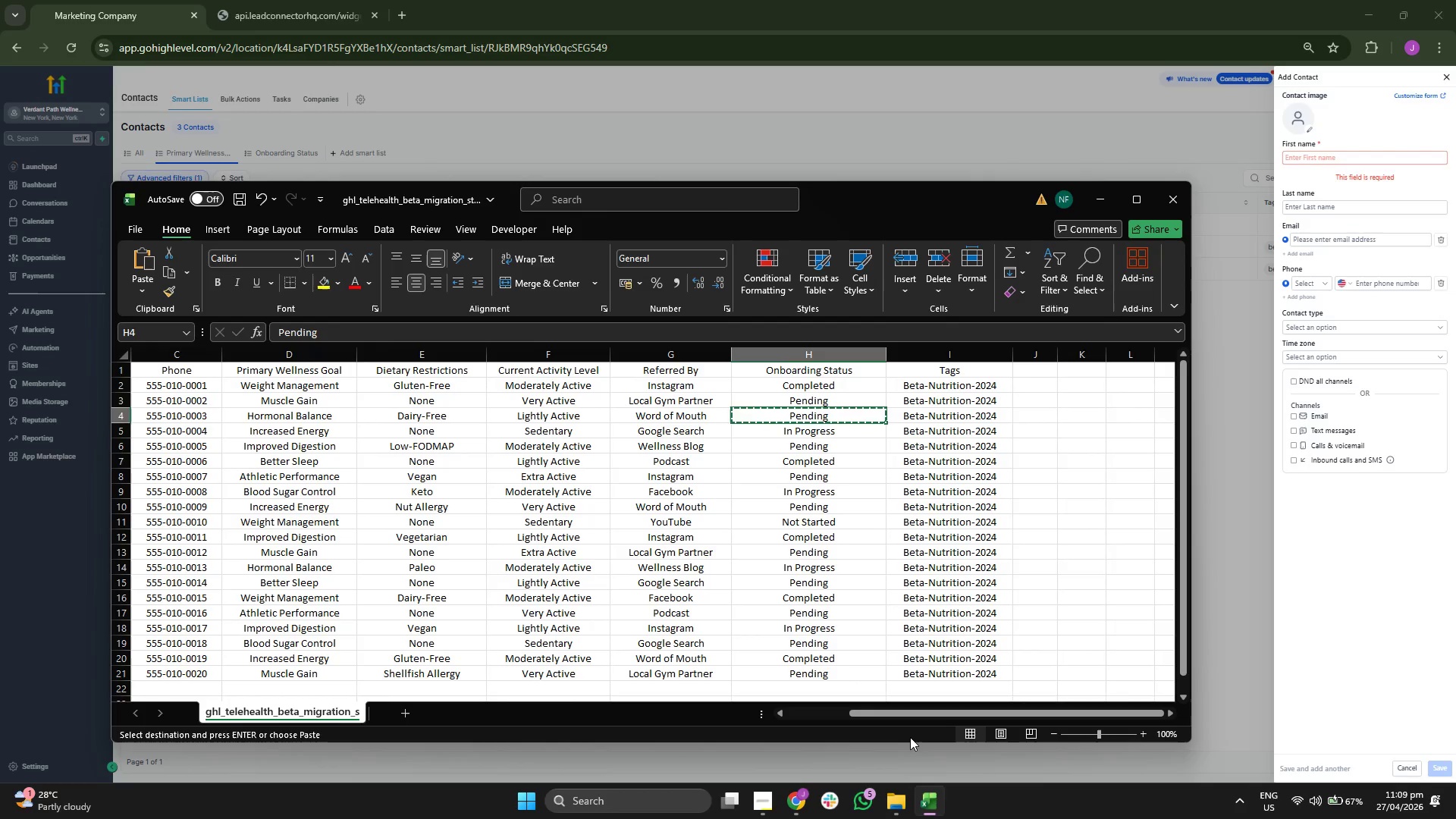 
key(ArrowDown)
 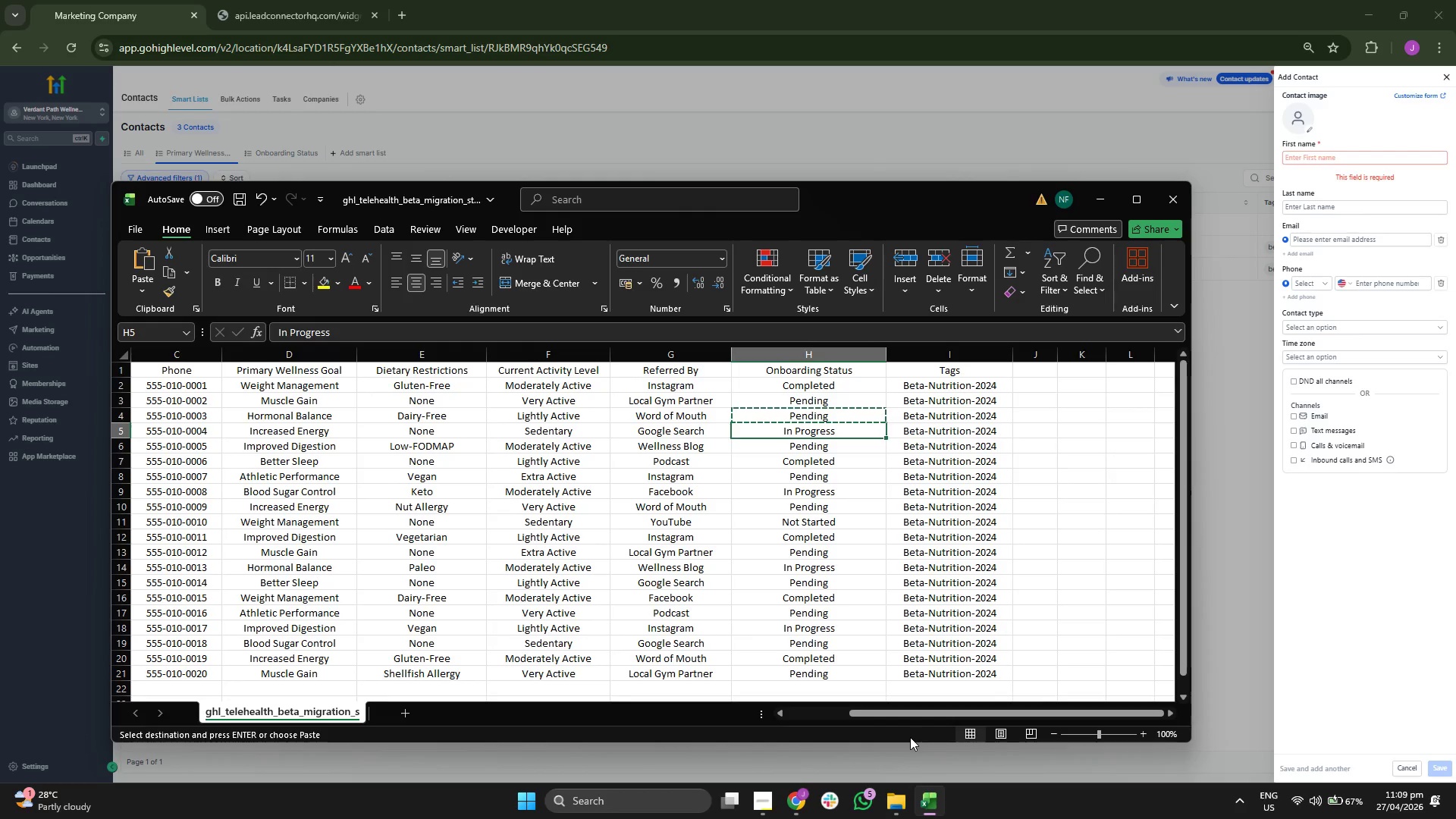 
key(ArrowLeft)
 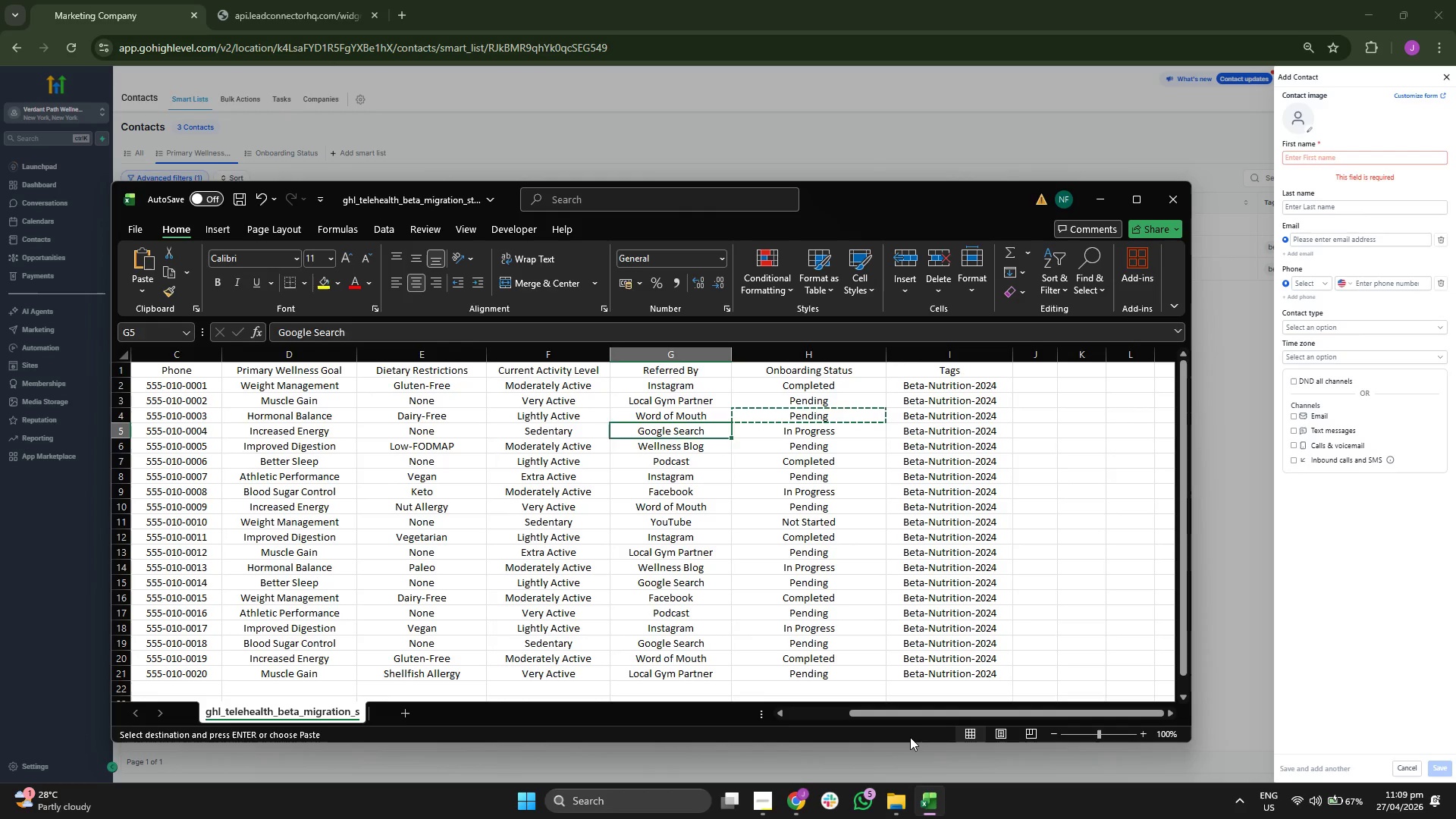 
key(ArrowLeft)
 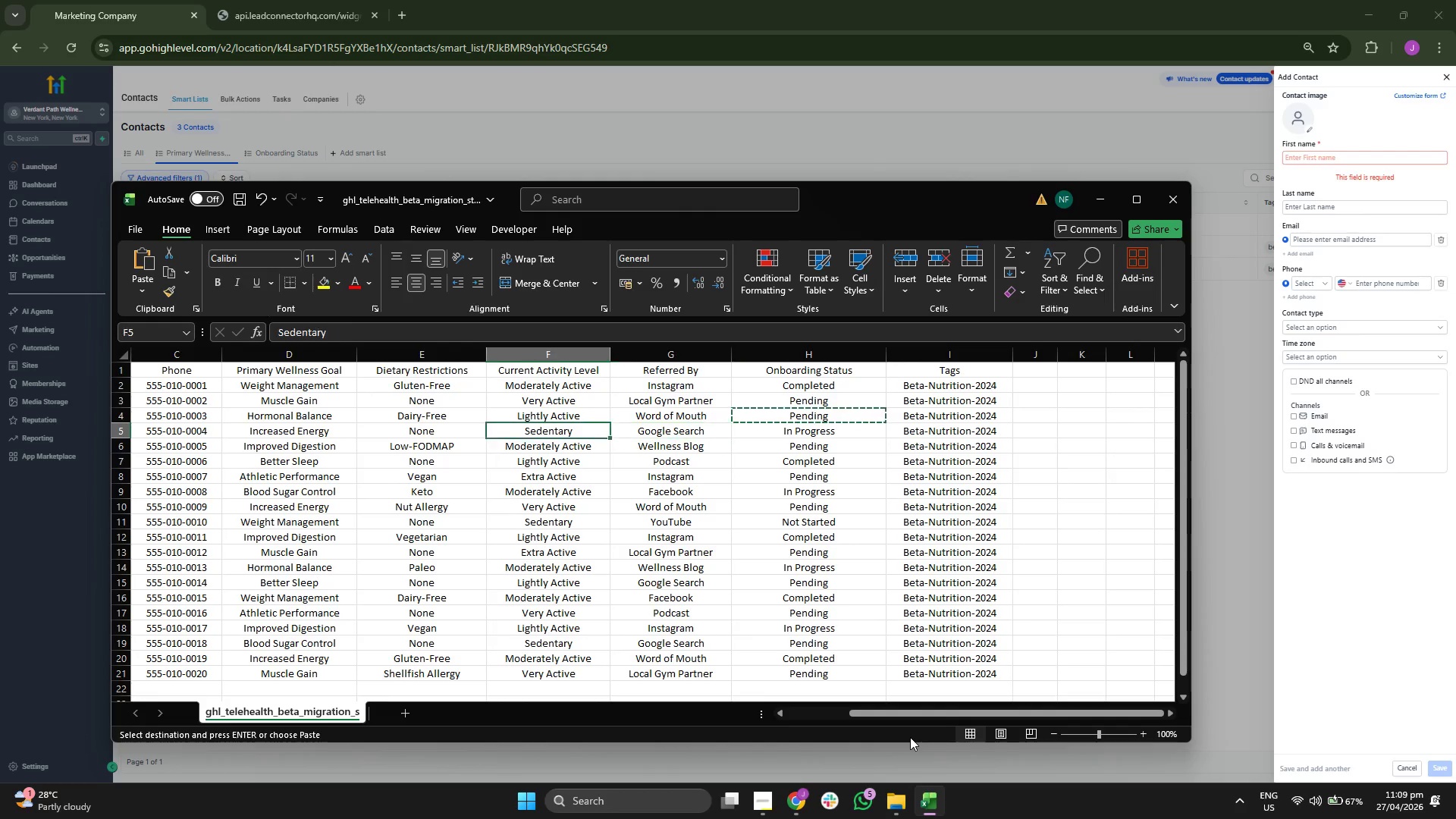 
key(ArrowLeft)
 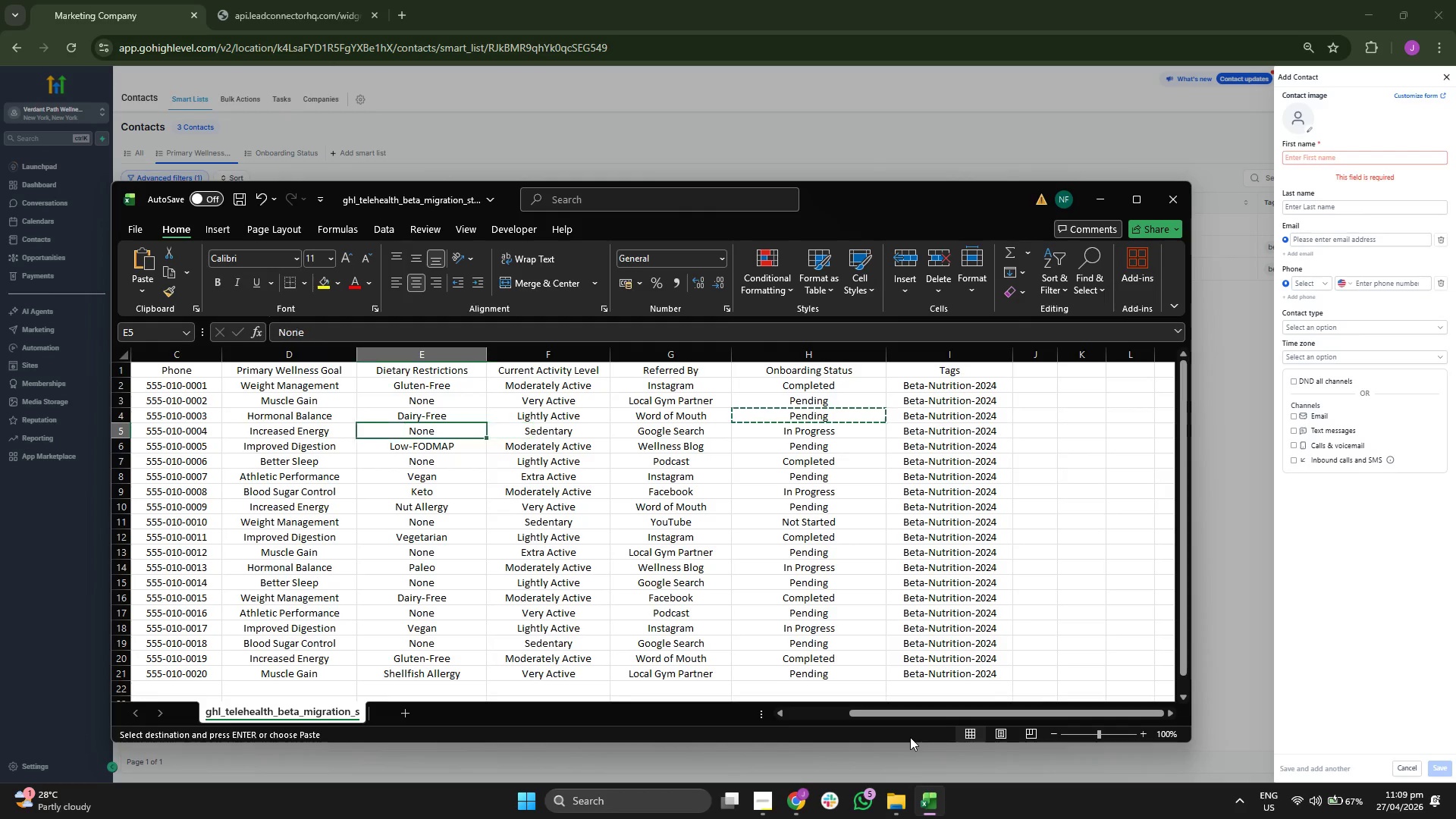 
key(ArrowLeft)
 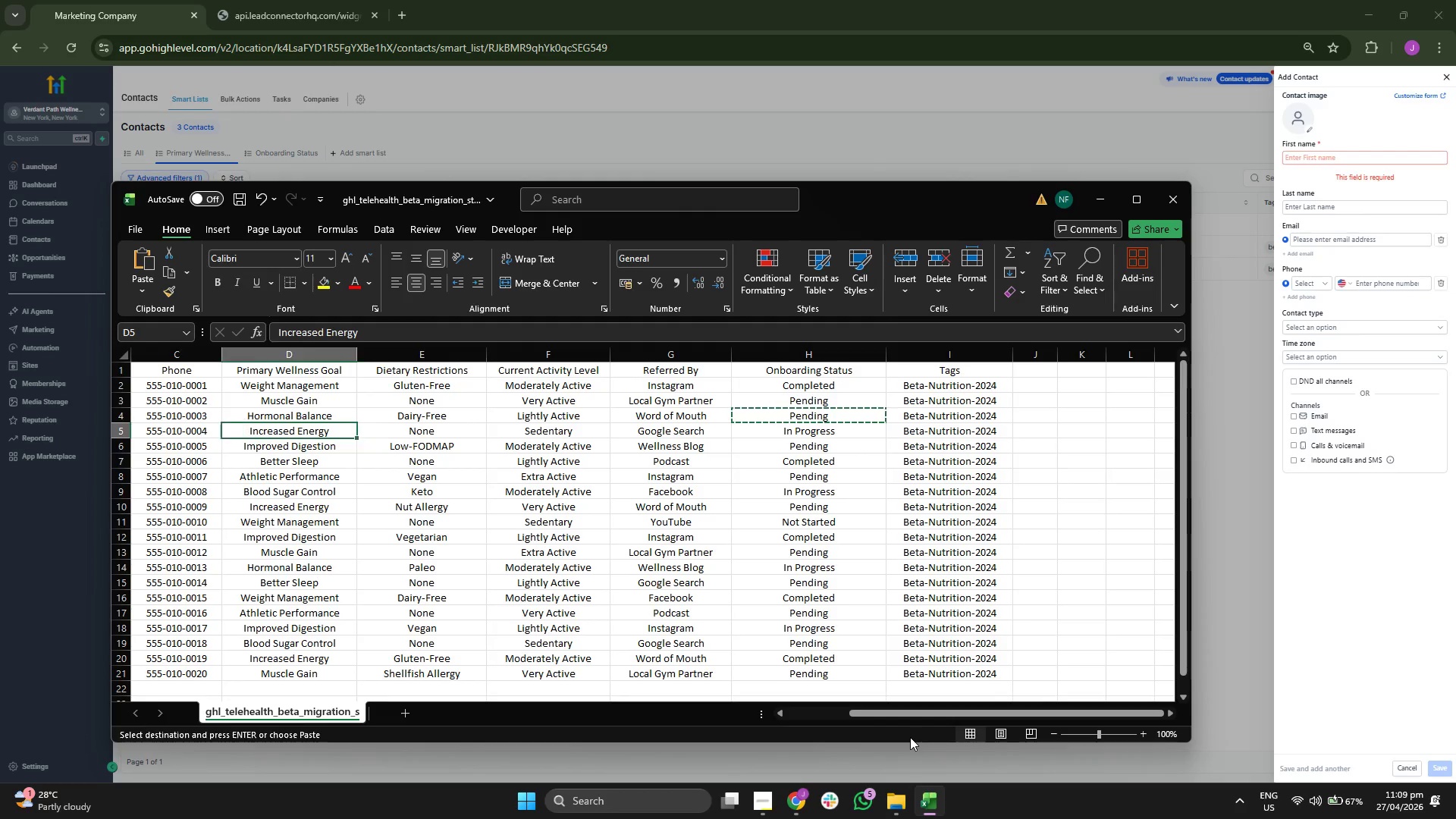 
key(ArrowLeft)
 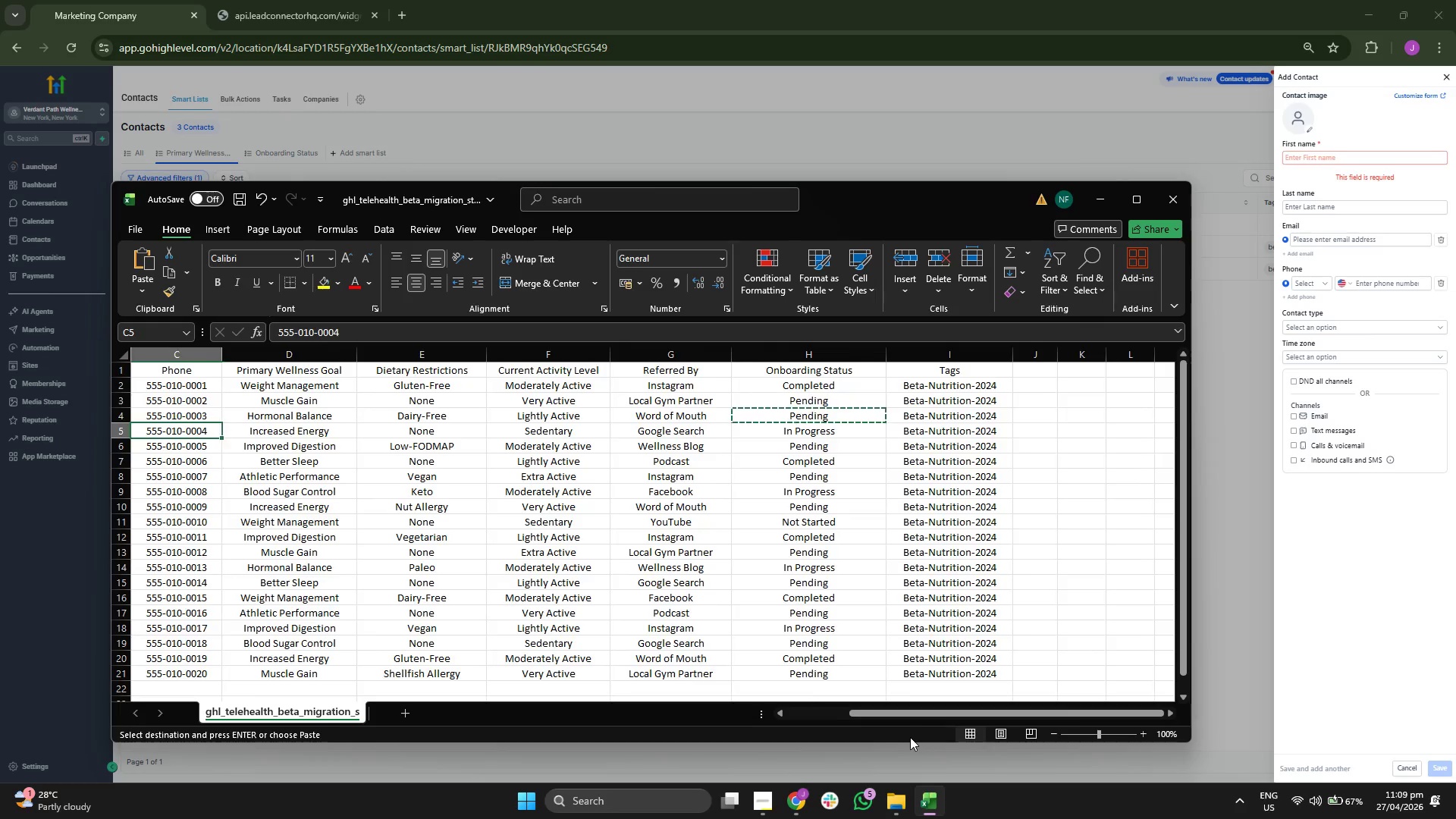 
key(ArrowLeft)
 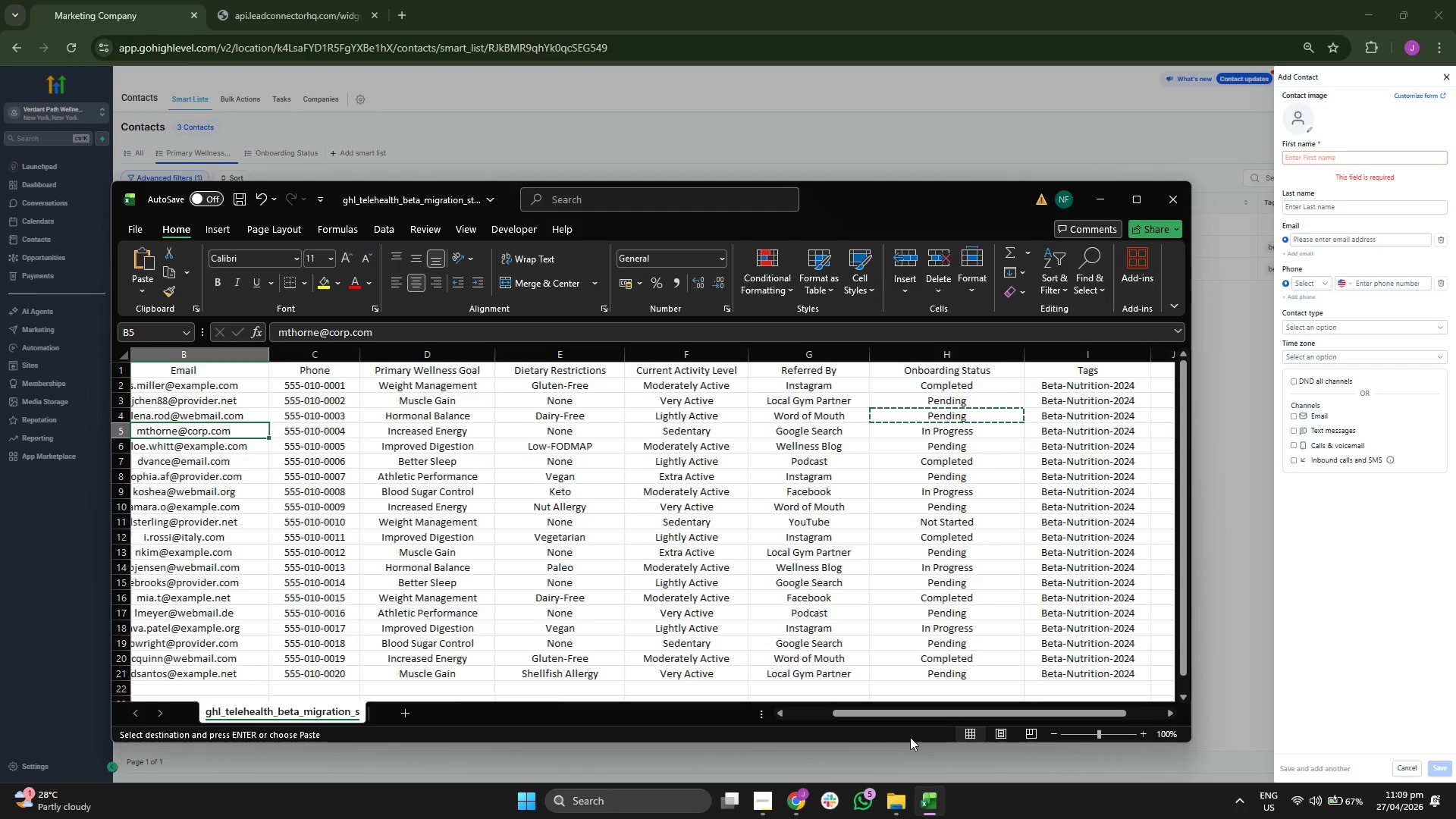 
key(ArrowLeft)
 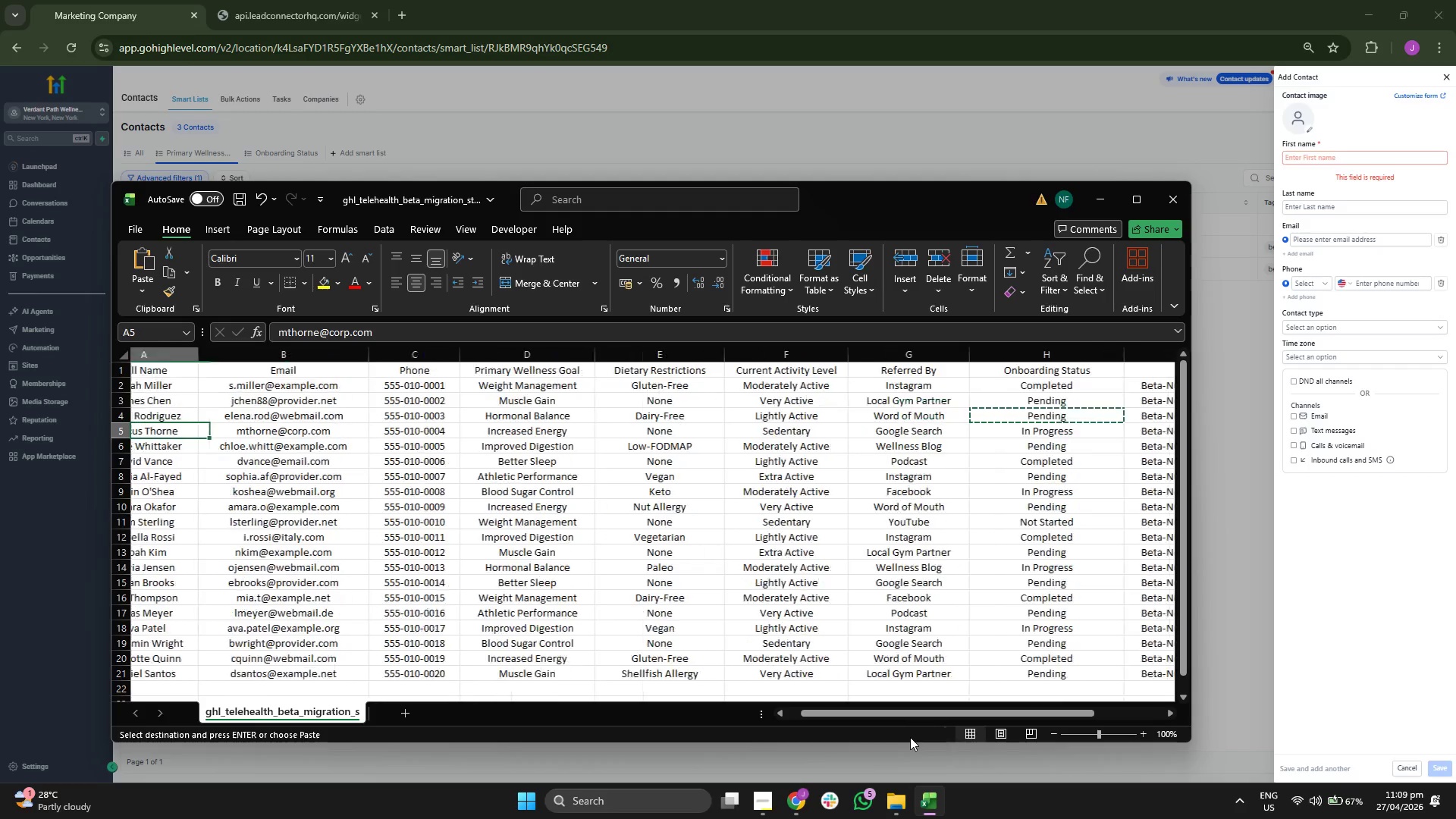 
key(ArrowLeft)
 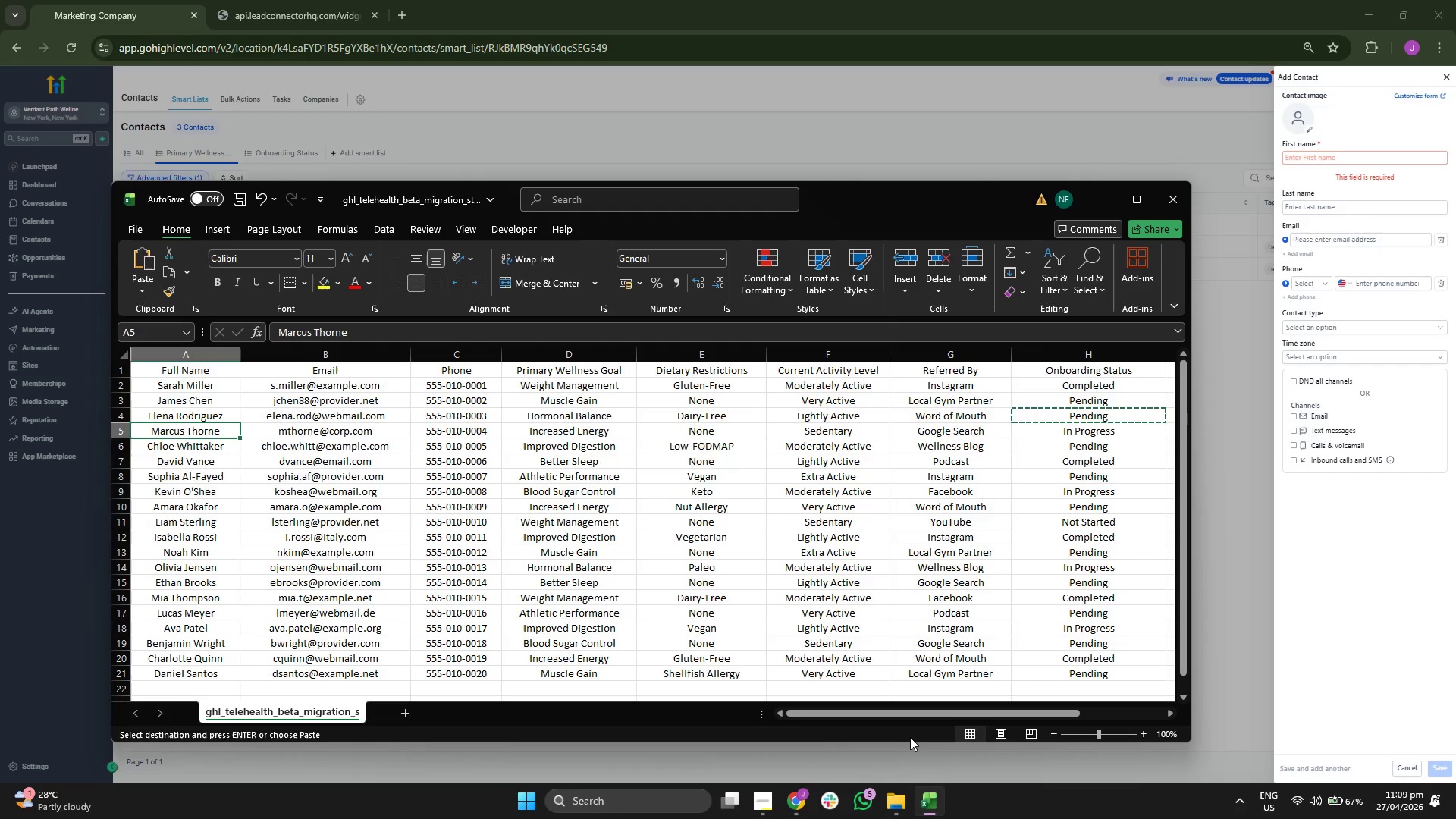 
key(ArrowRight)
 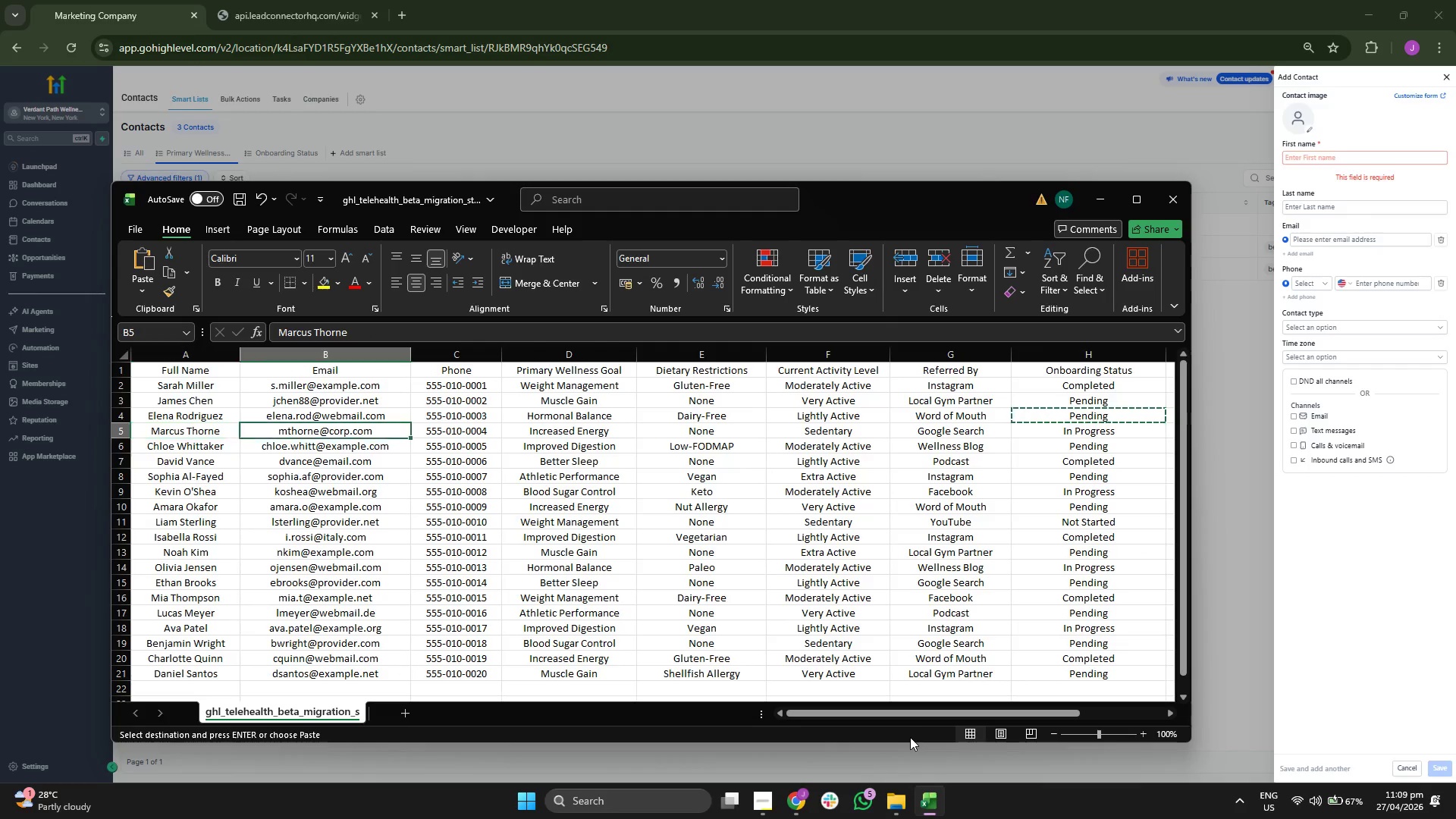 
key(Control+ControlLeft)
 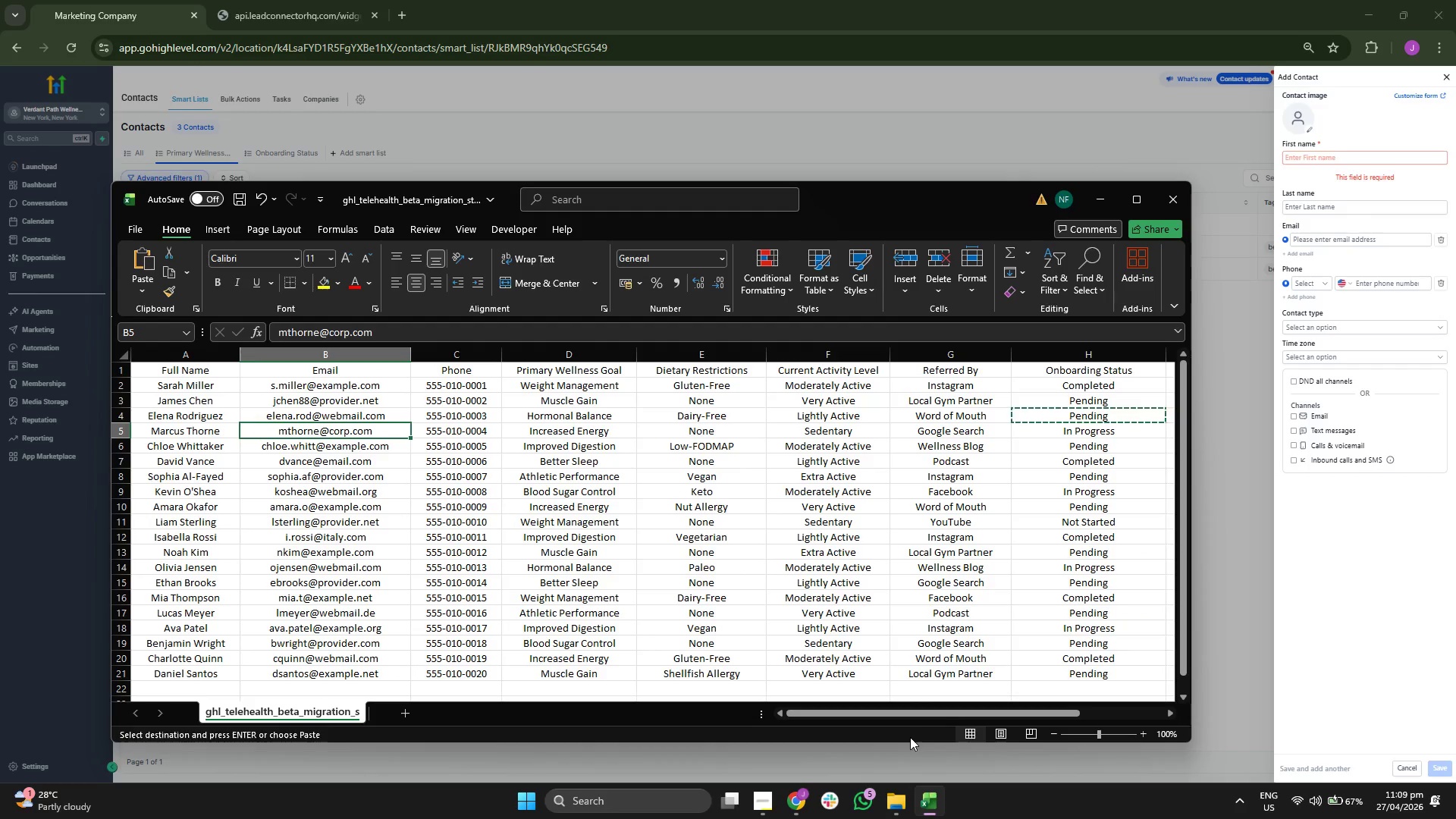 
key(Control+C)
 